 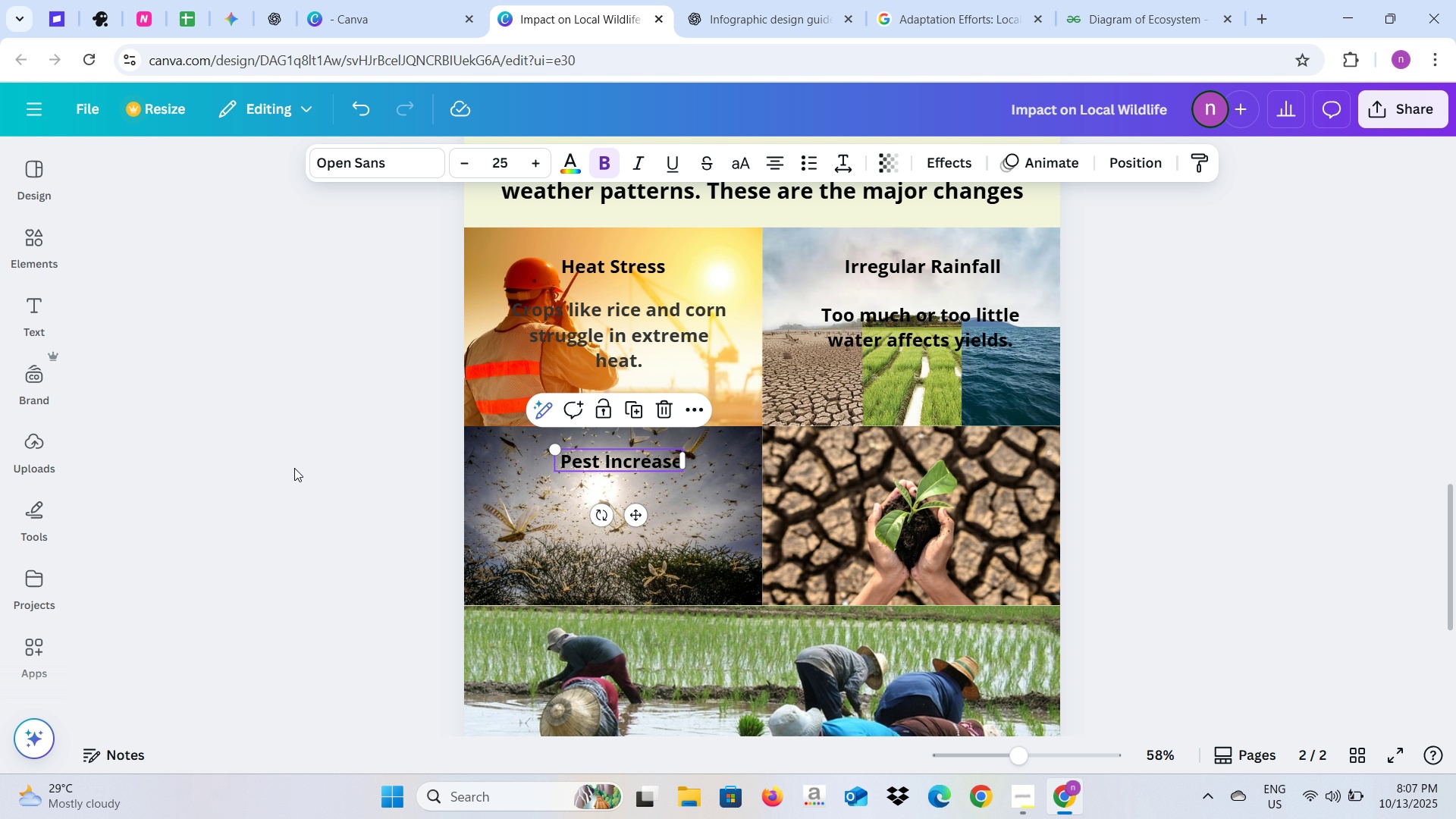 
left_click([288, 618])
 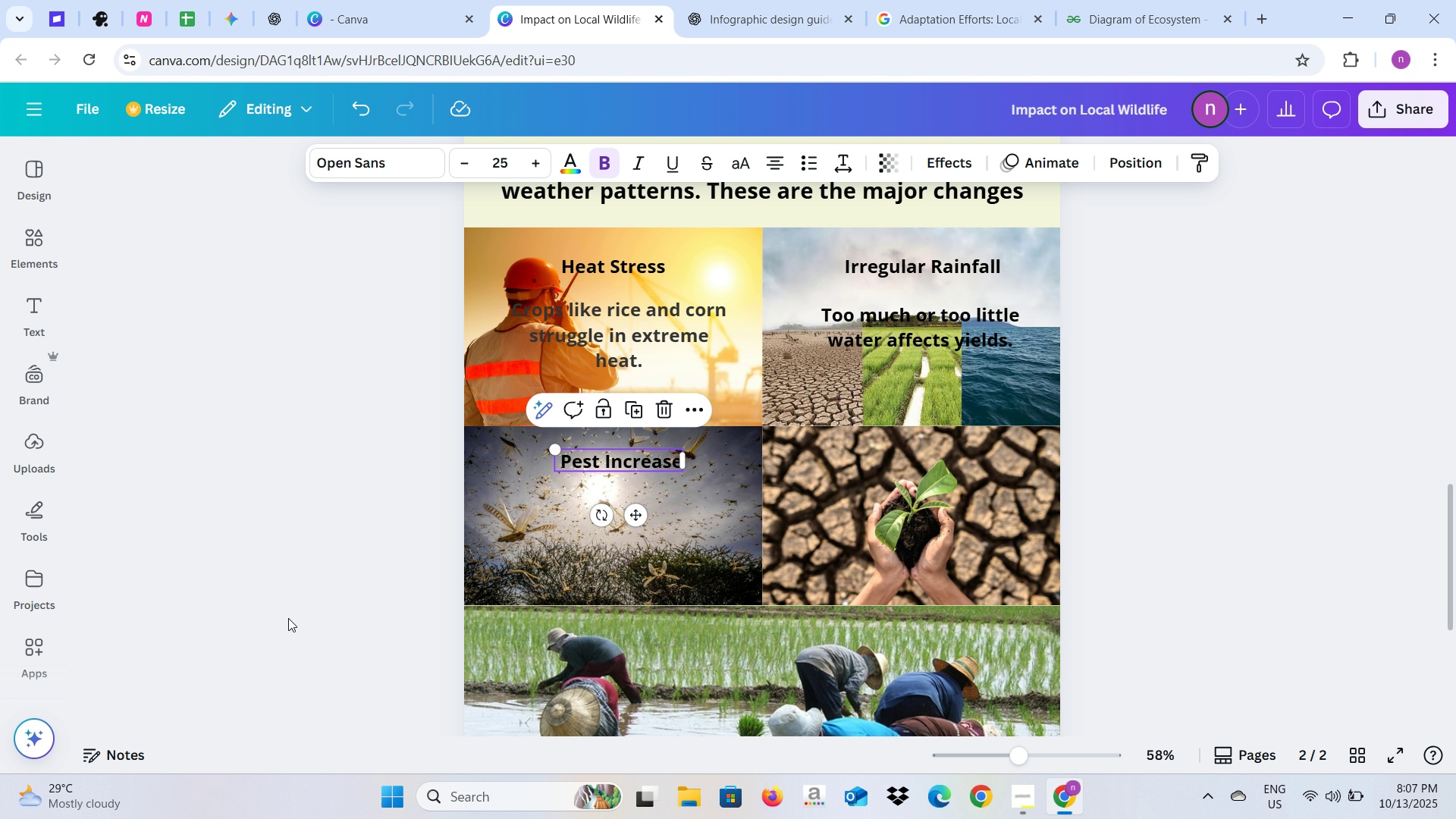 
hold_key(key=ControlLeft, duration=0.47)
 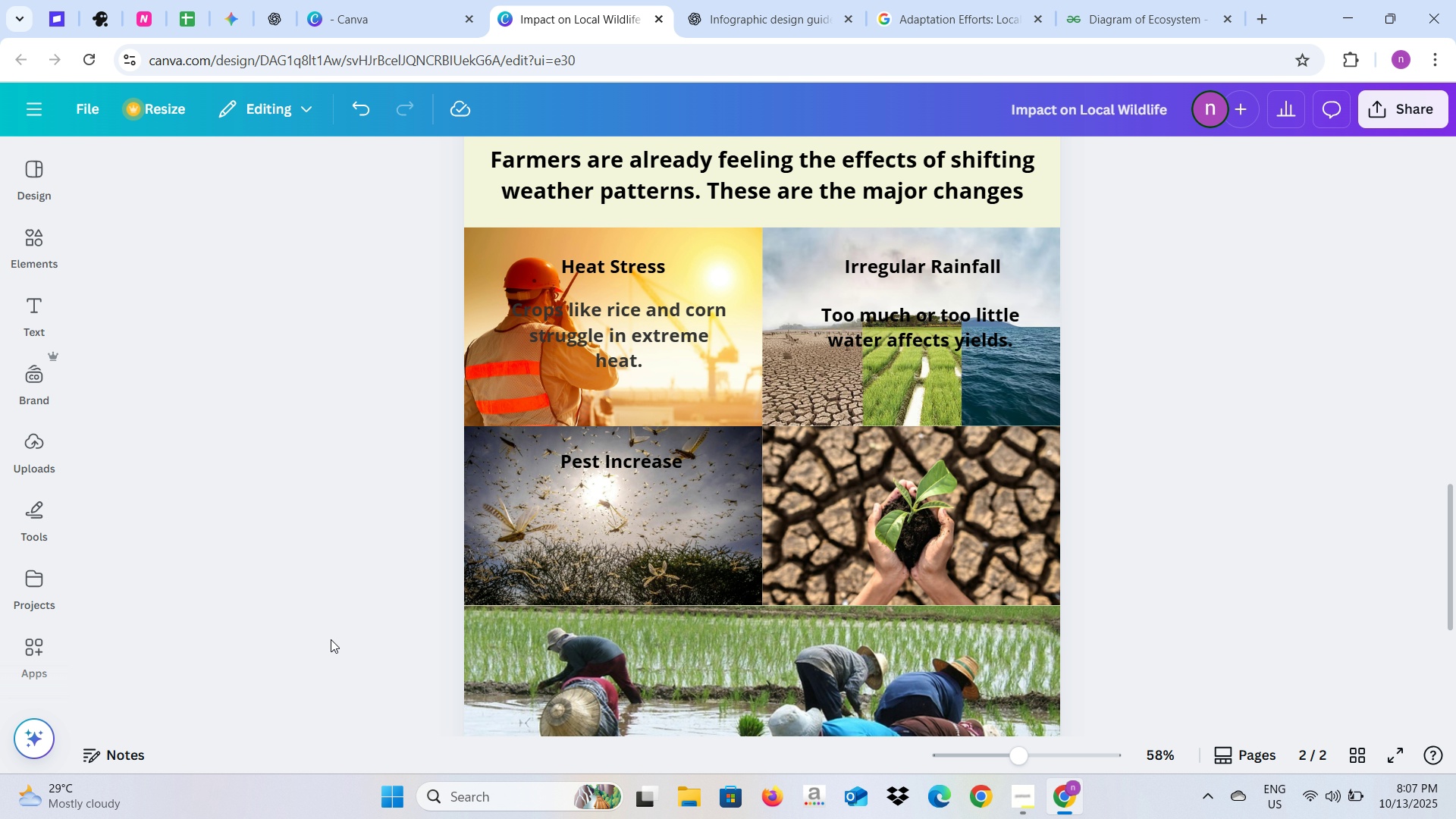 
key(V)
 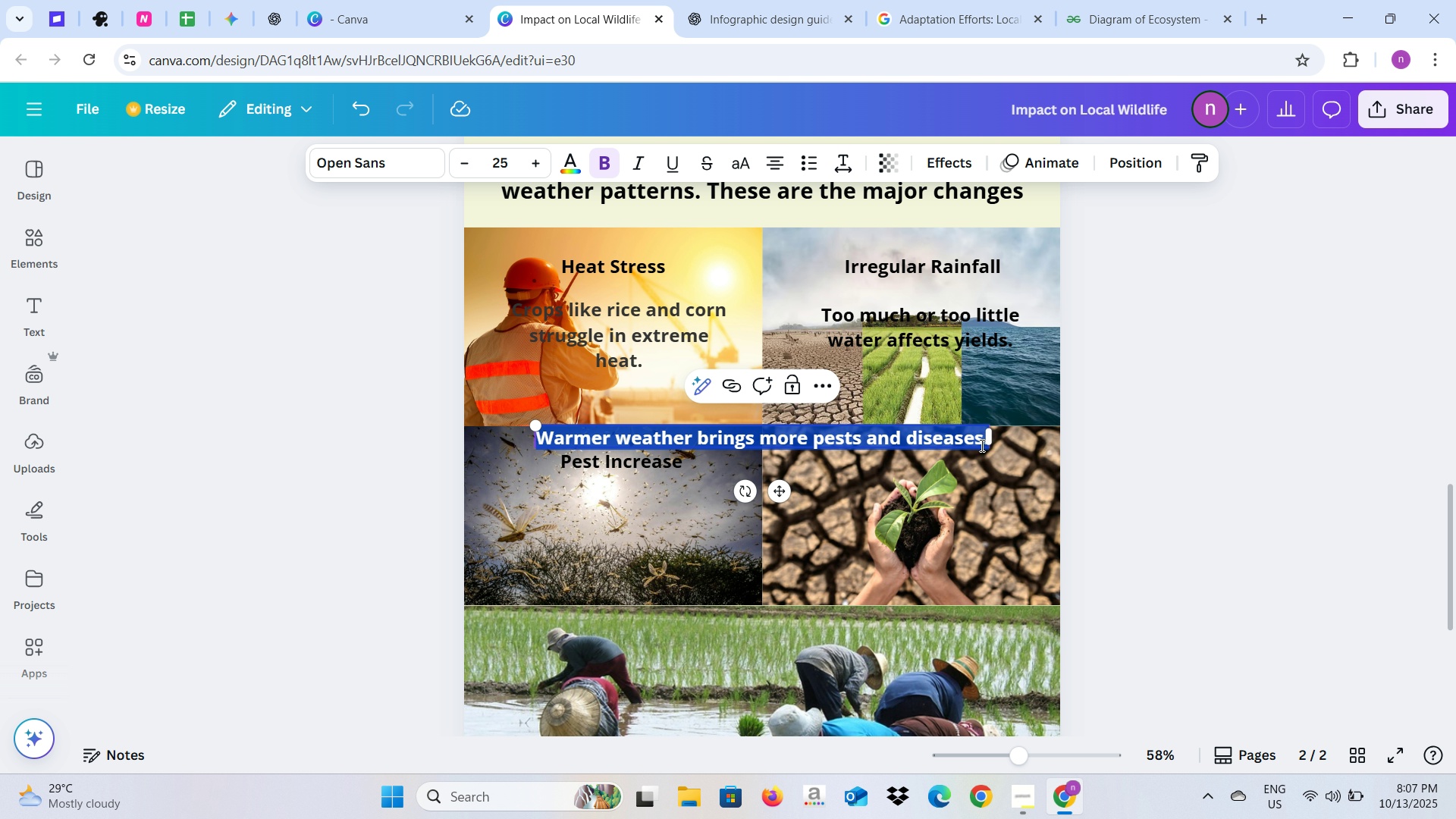 
left_click_drag(start_coordinate=[995, 439], to_coordinate=[769, 466])
 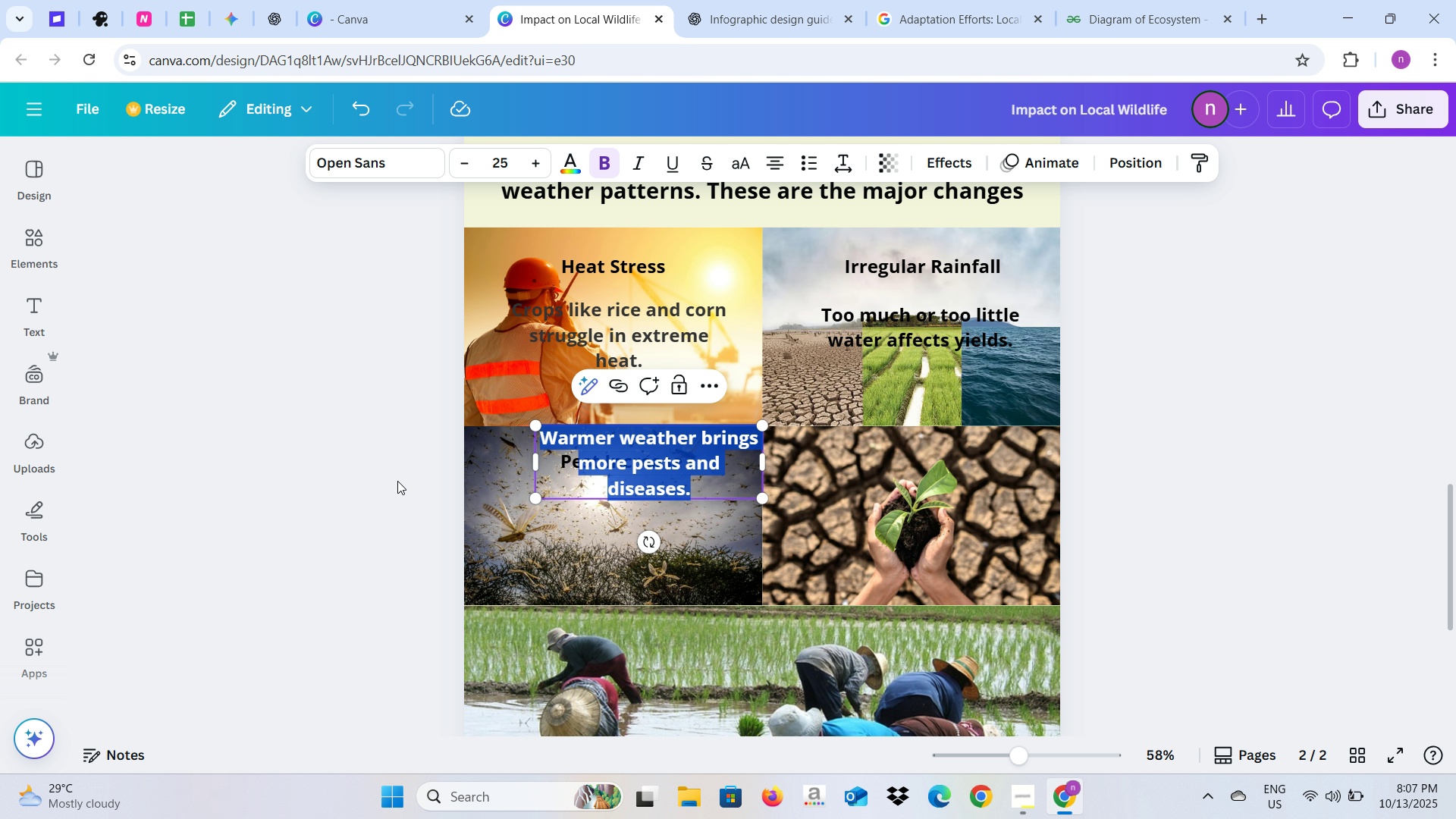 
left_click([397, 482])
 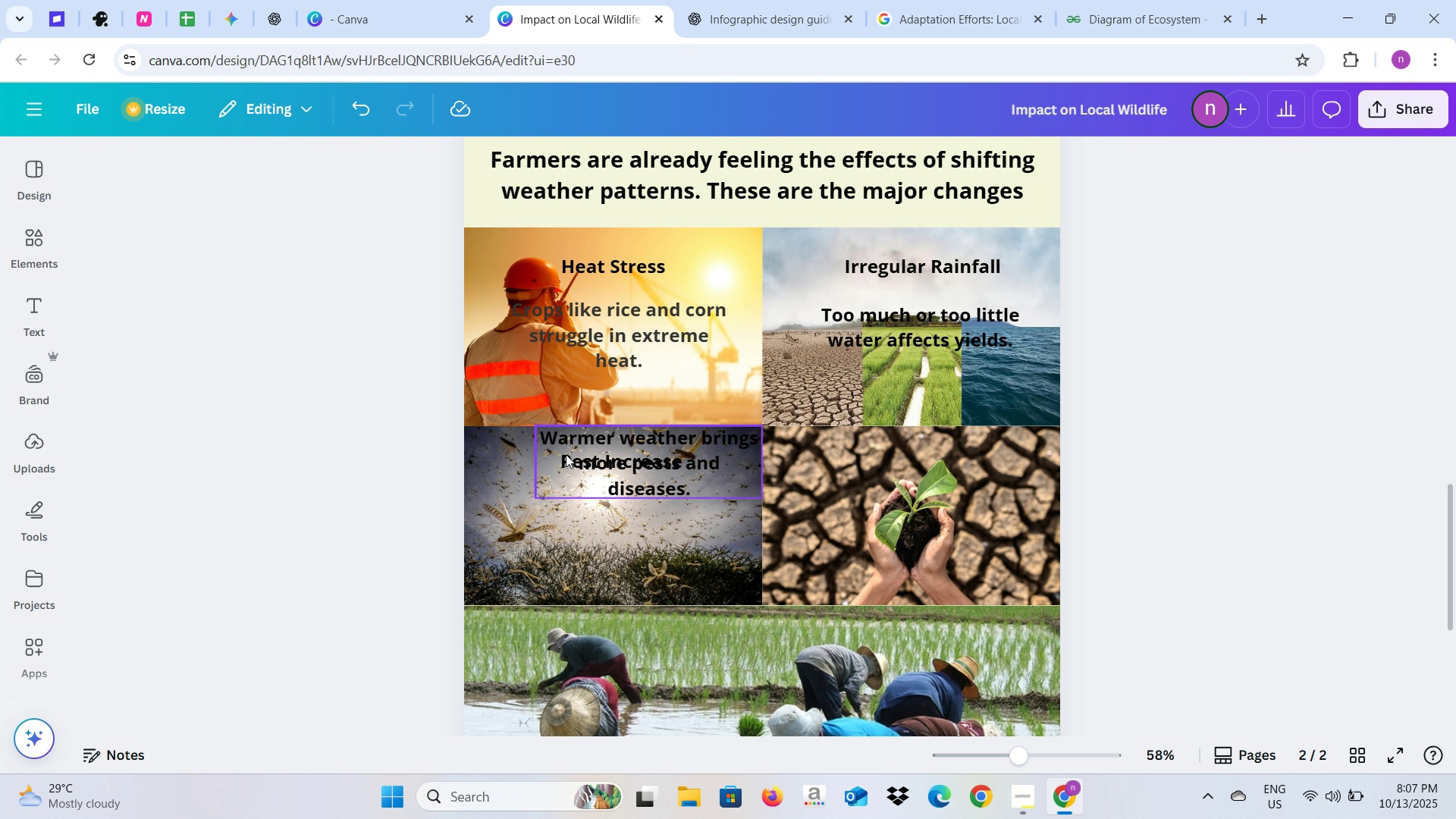 
left_click([566, 454])
 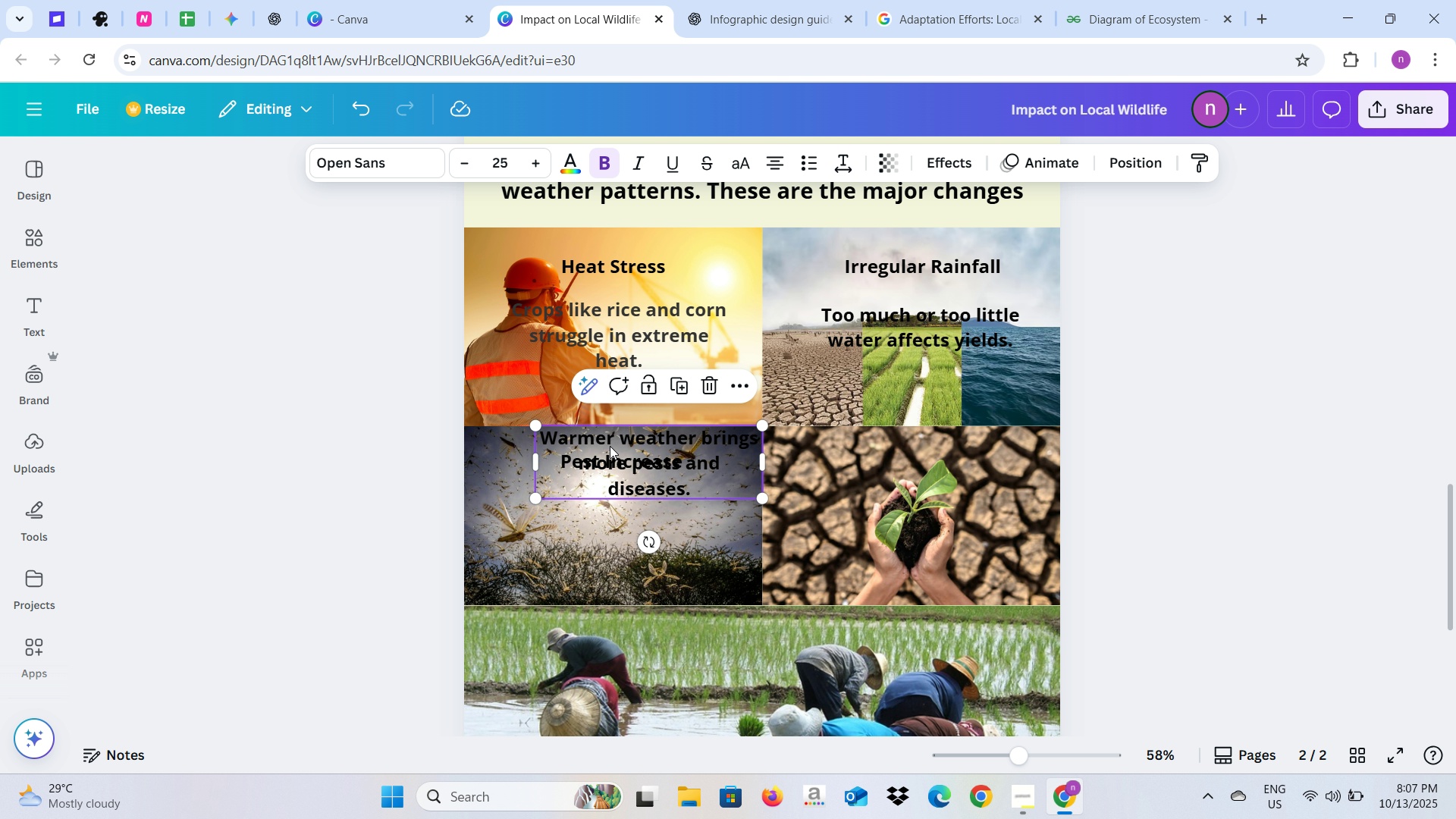 
left_click_drag(start_coordinate=[612, 448], to_coordinate=[582, 519])
 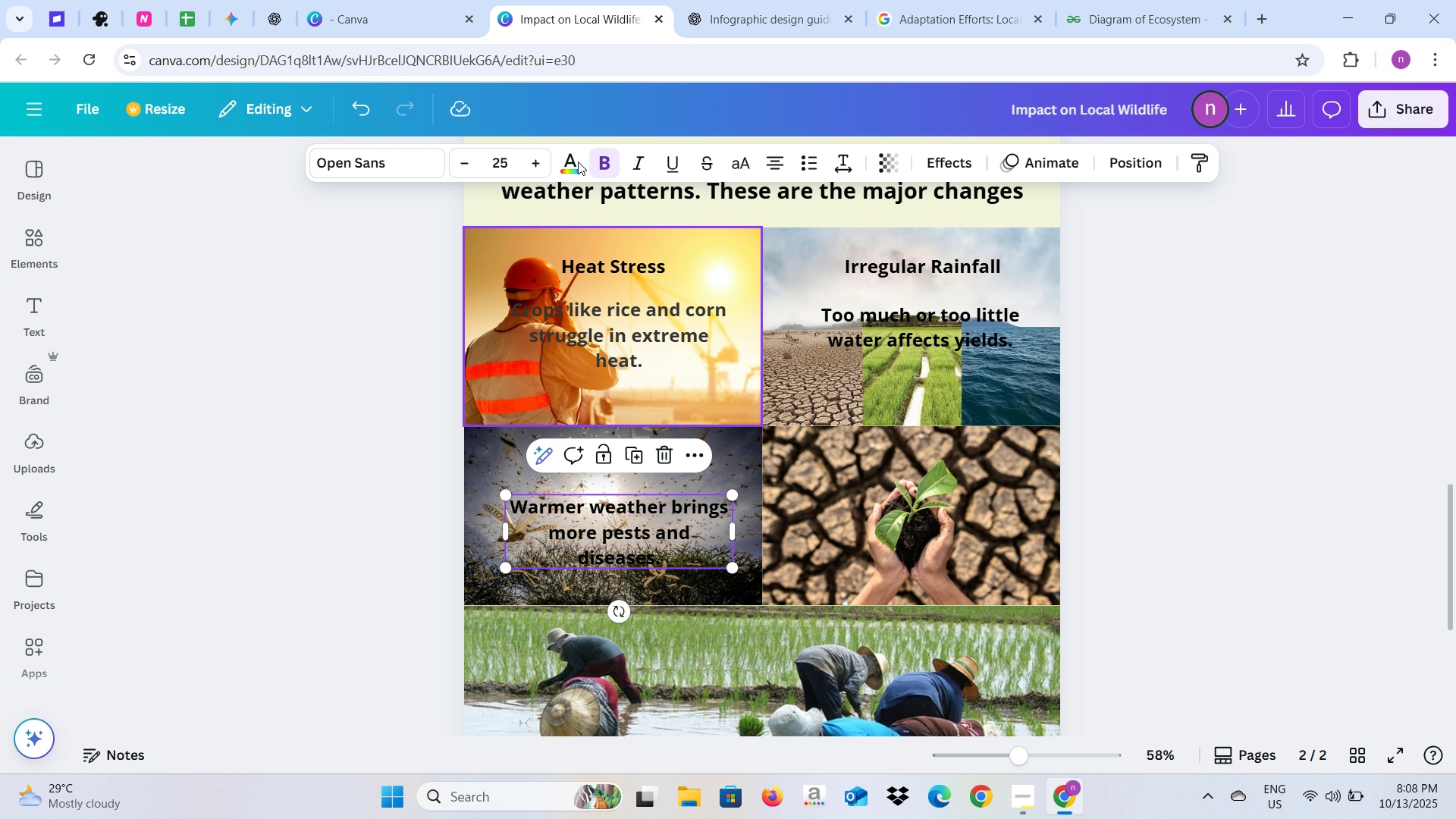 
left_click([695, 19])
 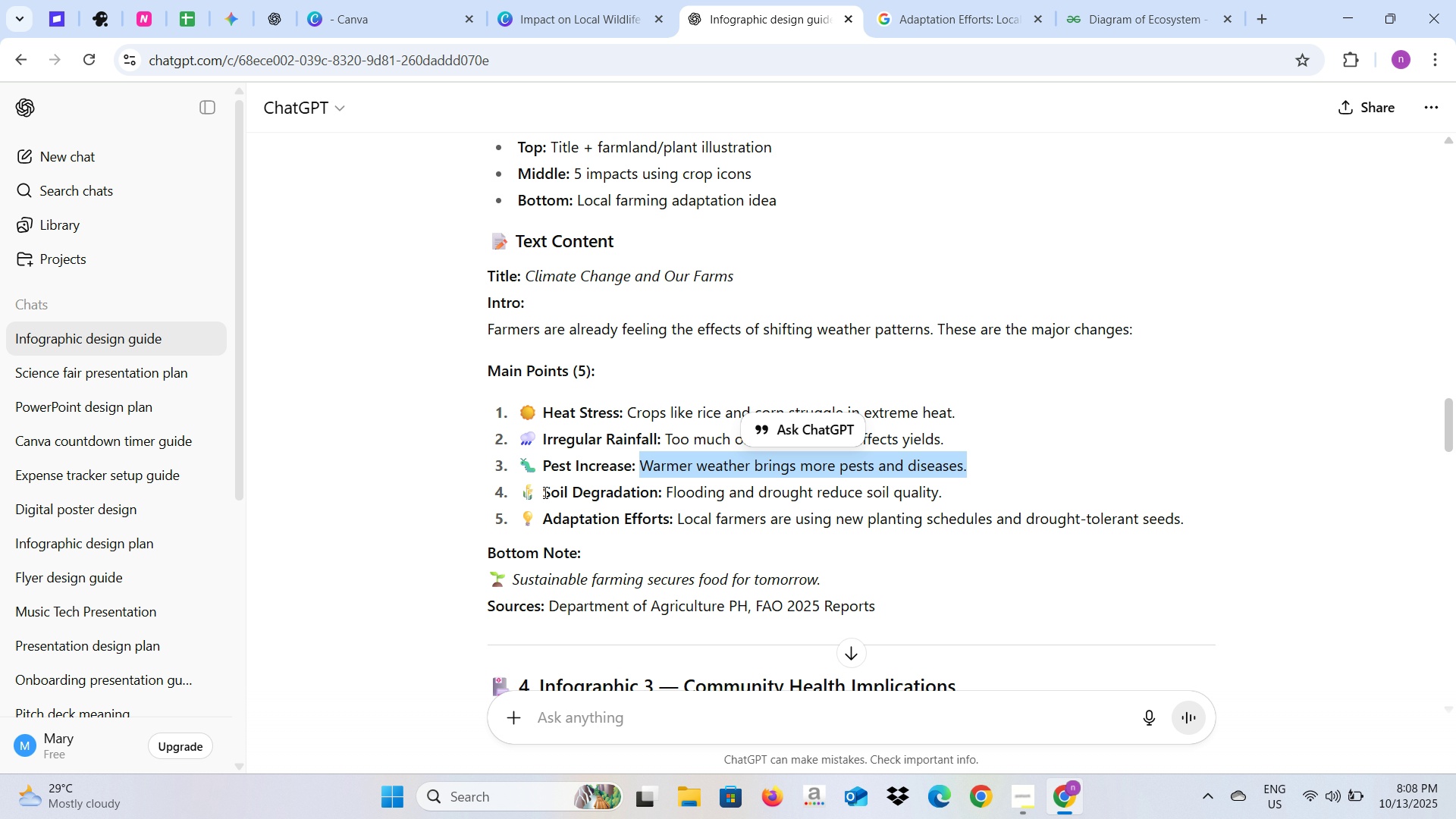 
left_click_drag(start_coordinate=[540, 493], to_coordinate=[655, 497])
 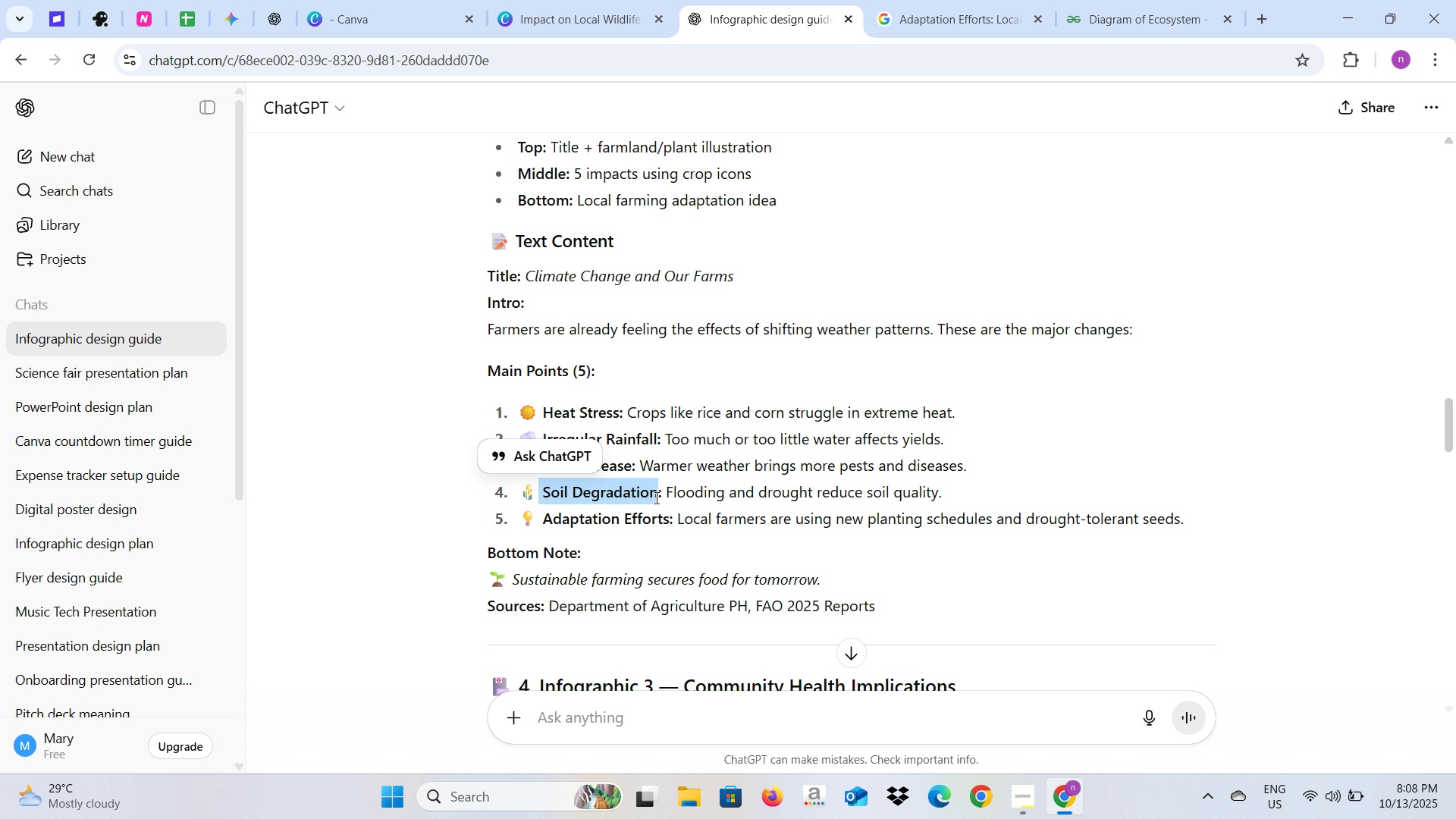 
key(Control+C)
 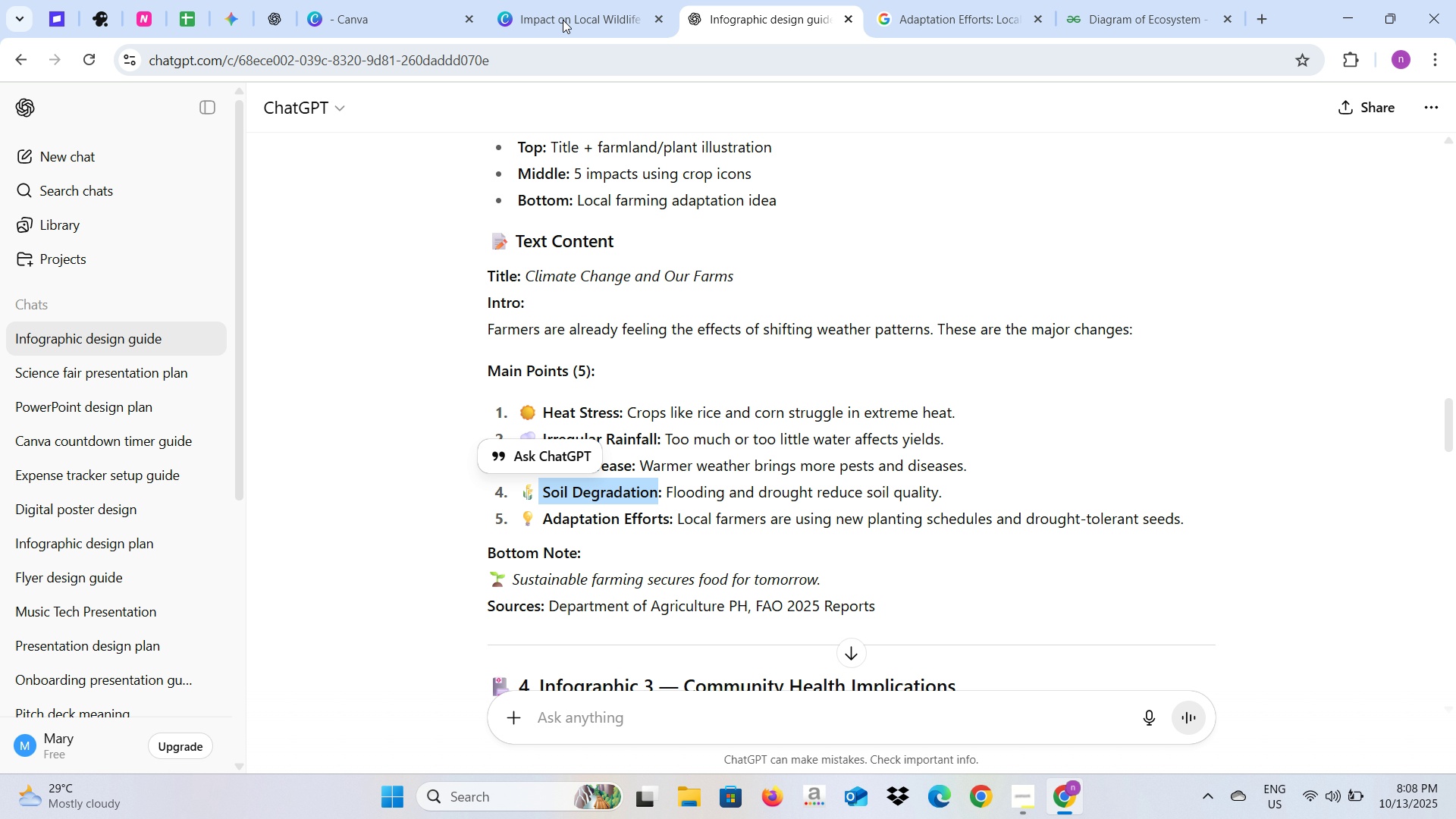 
left_click([557, 8])
 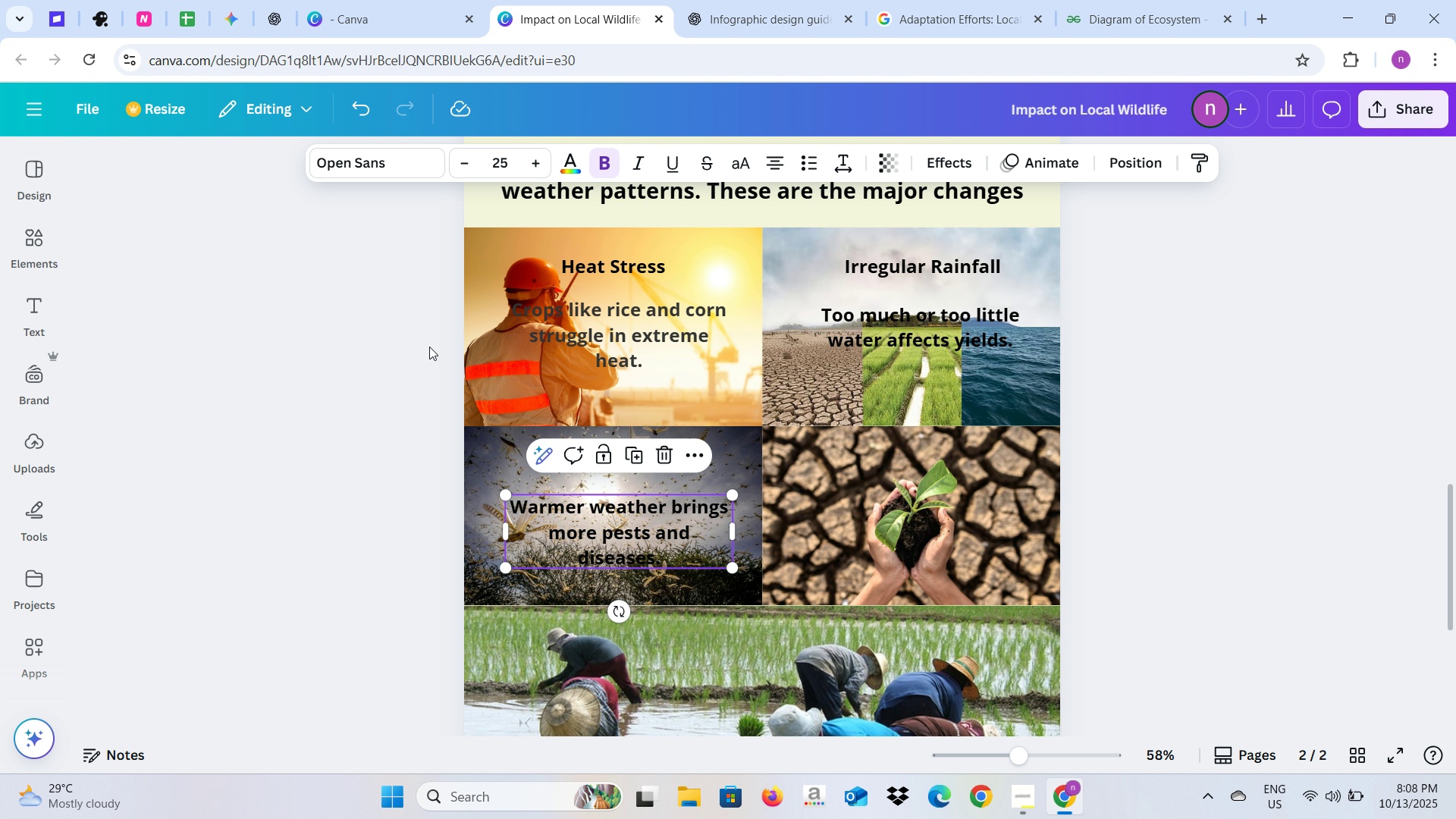 
left_click([429, 347])
 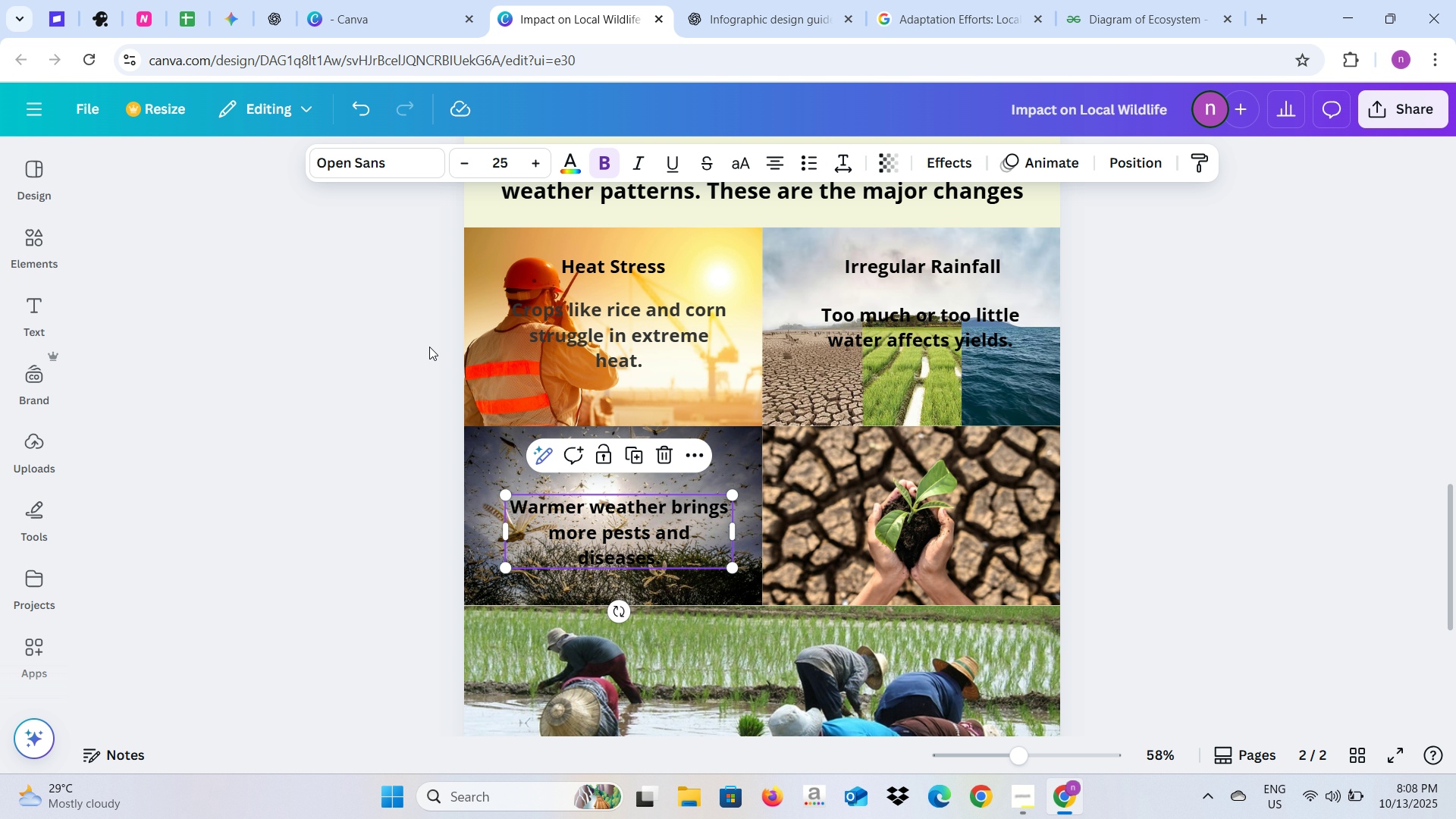 
hold_key(key=ControlLeft, duration=0.43)
 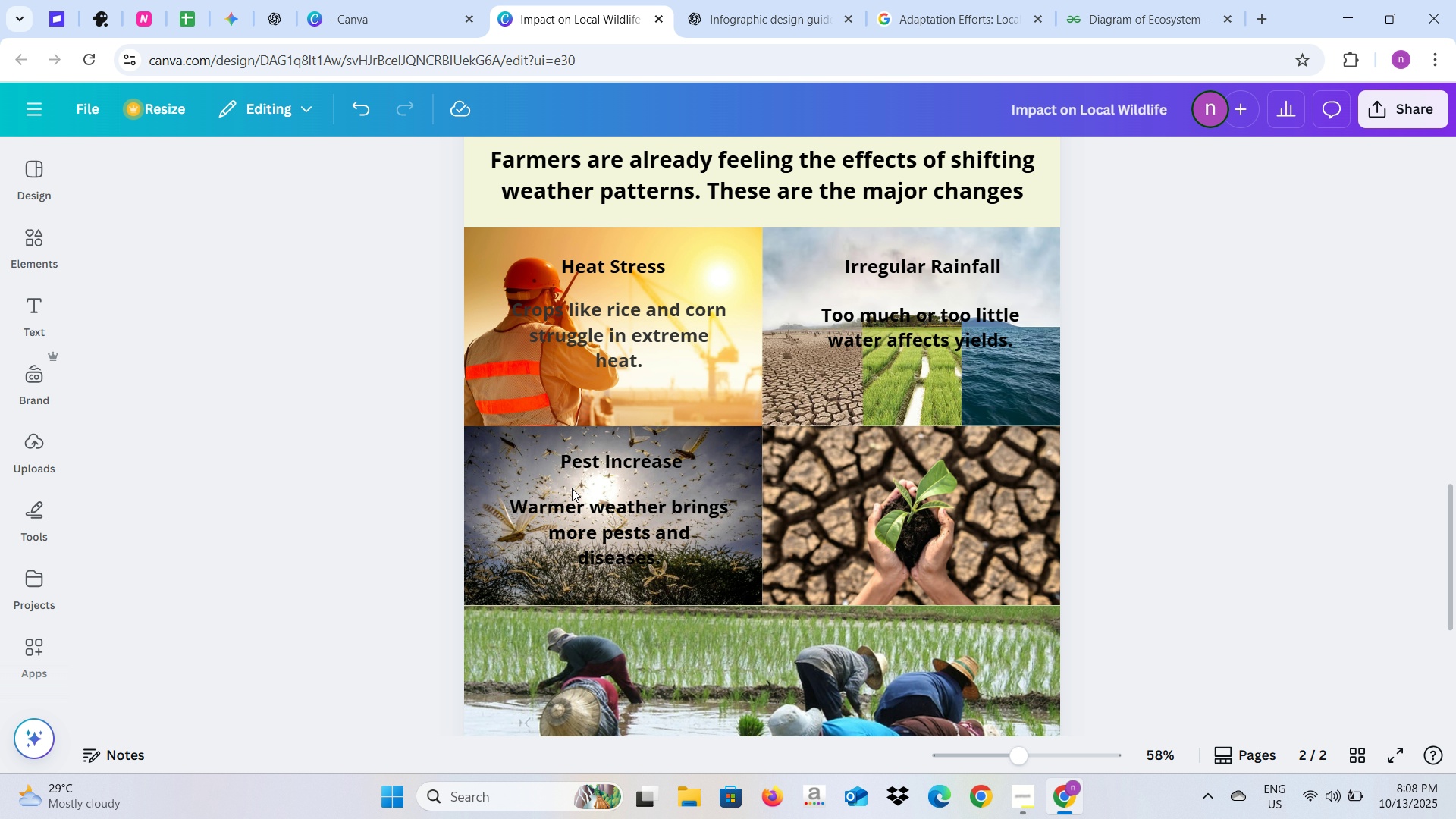 
key(V)
 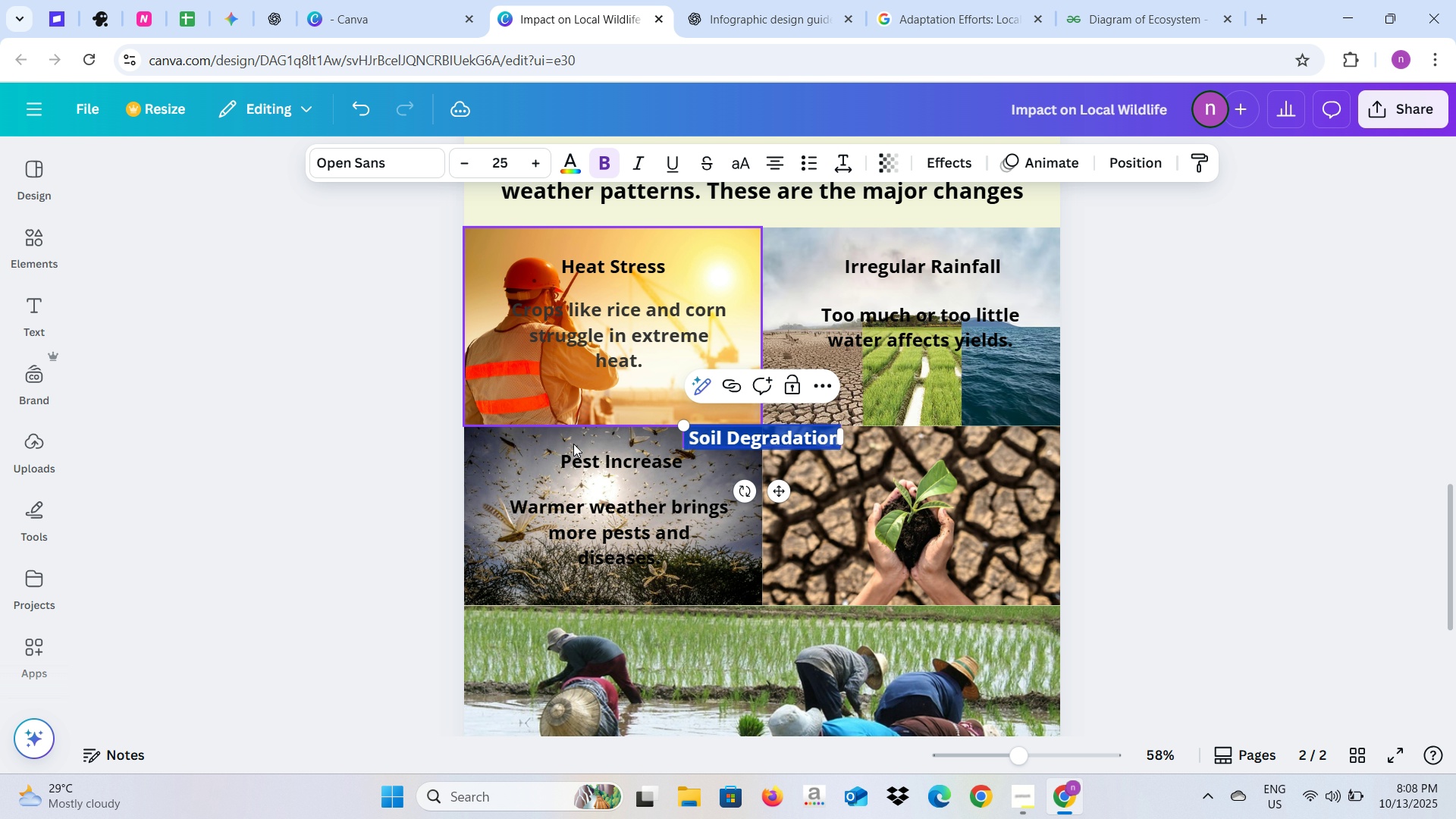 
left_click([410, 498])
 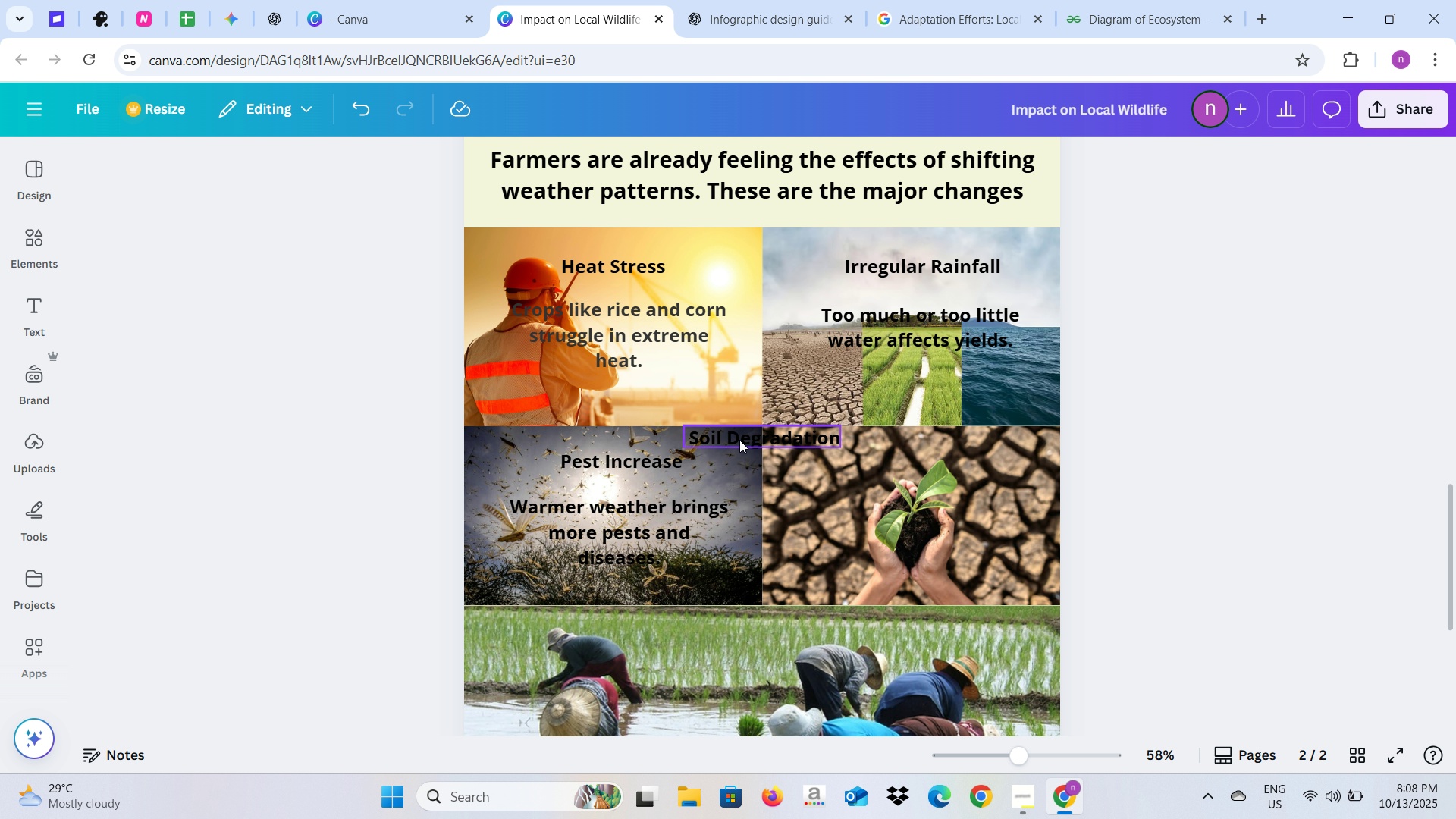 
left_click([739, 433])
 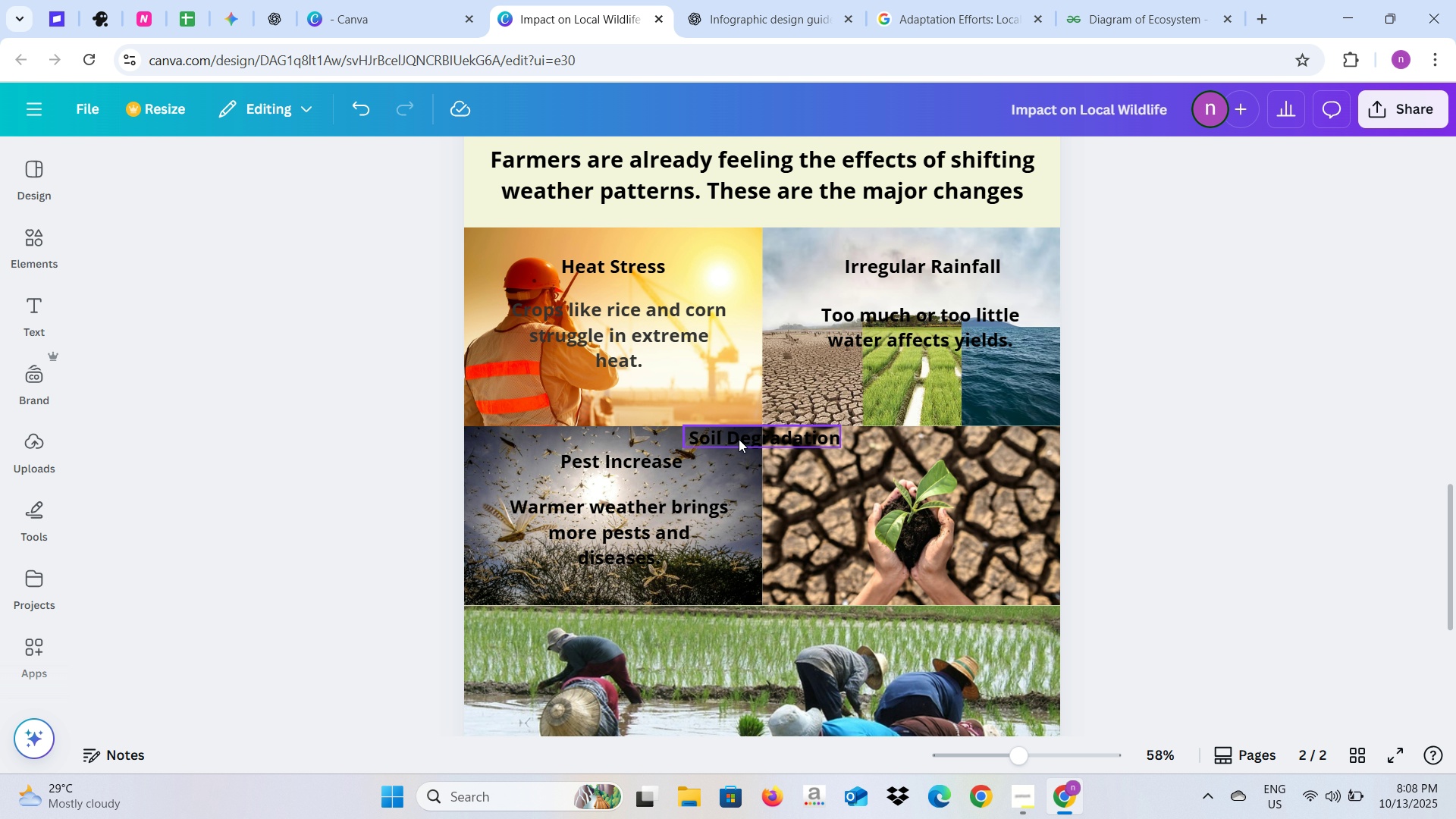 
left_click_drag(start_coordinate=[739, 438], to_coordinate=[884, 463])
 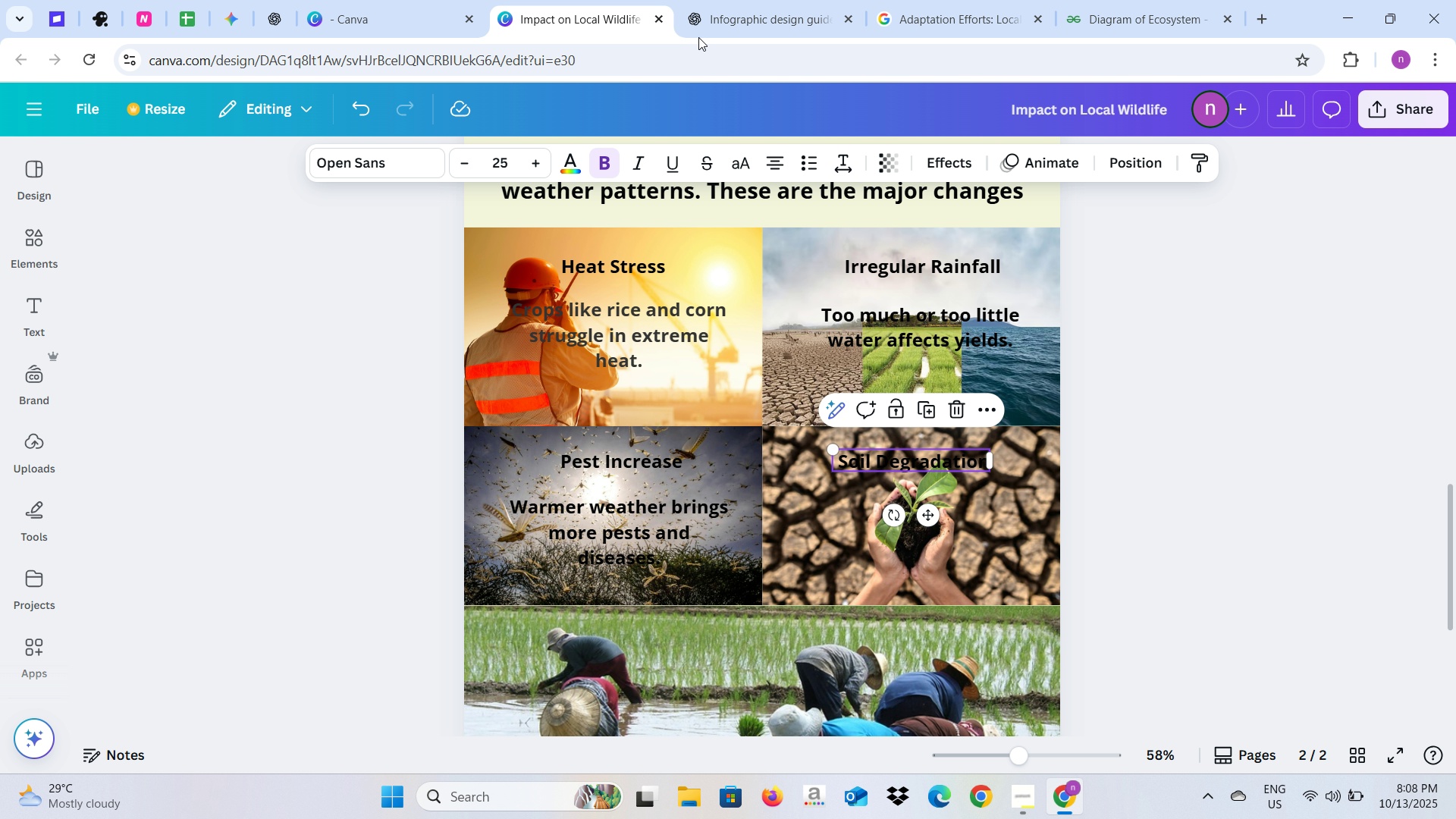 
left_click([739, 0])
 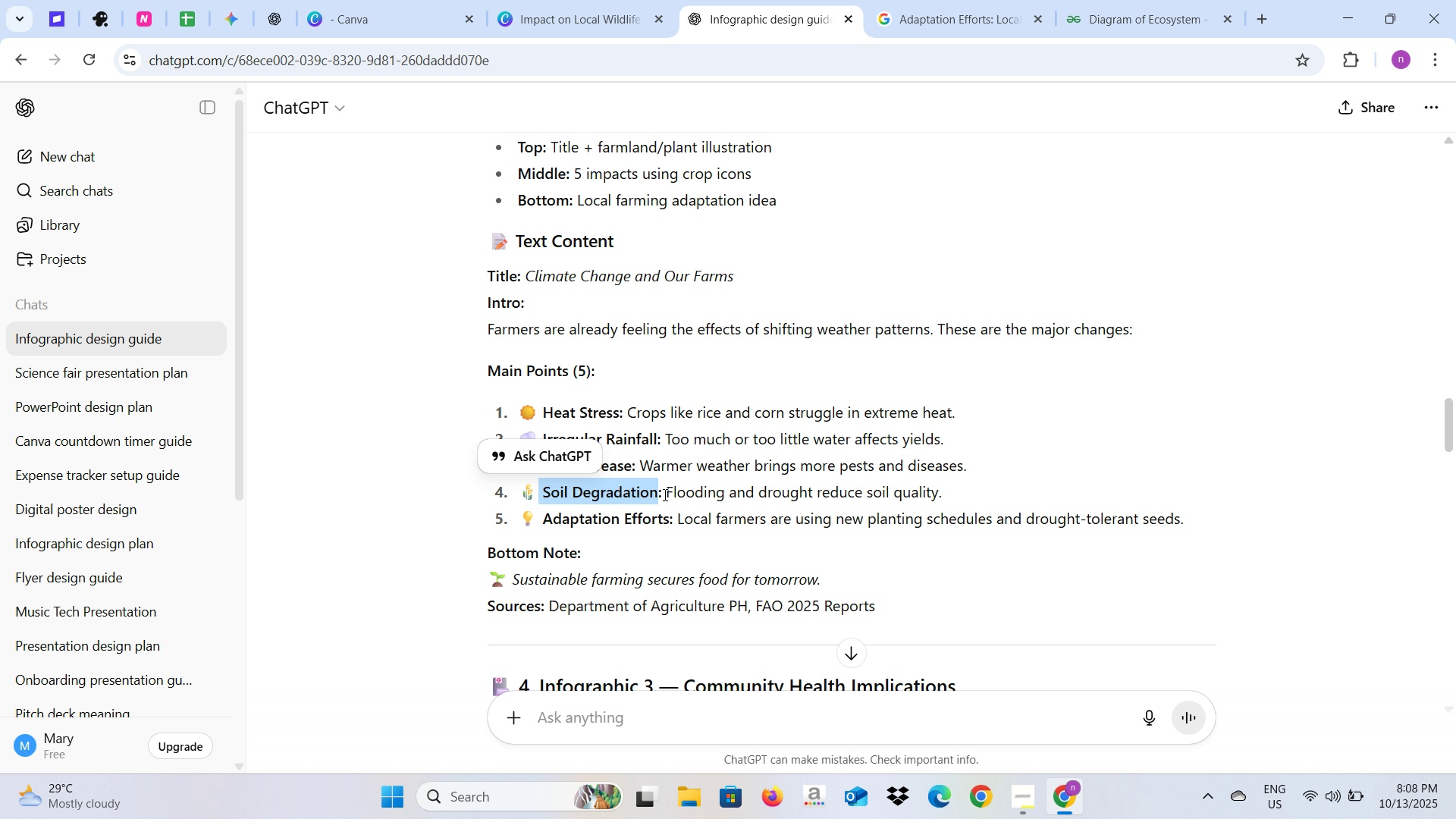 
left_click_drag(start_coordinate=[667, 493], to_coordinate=[943, 491])
 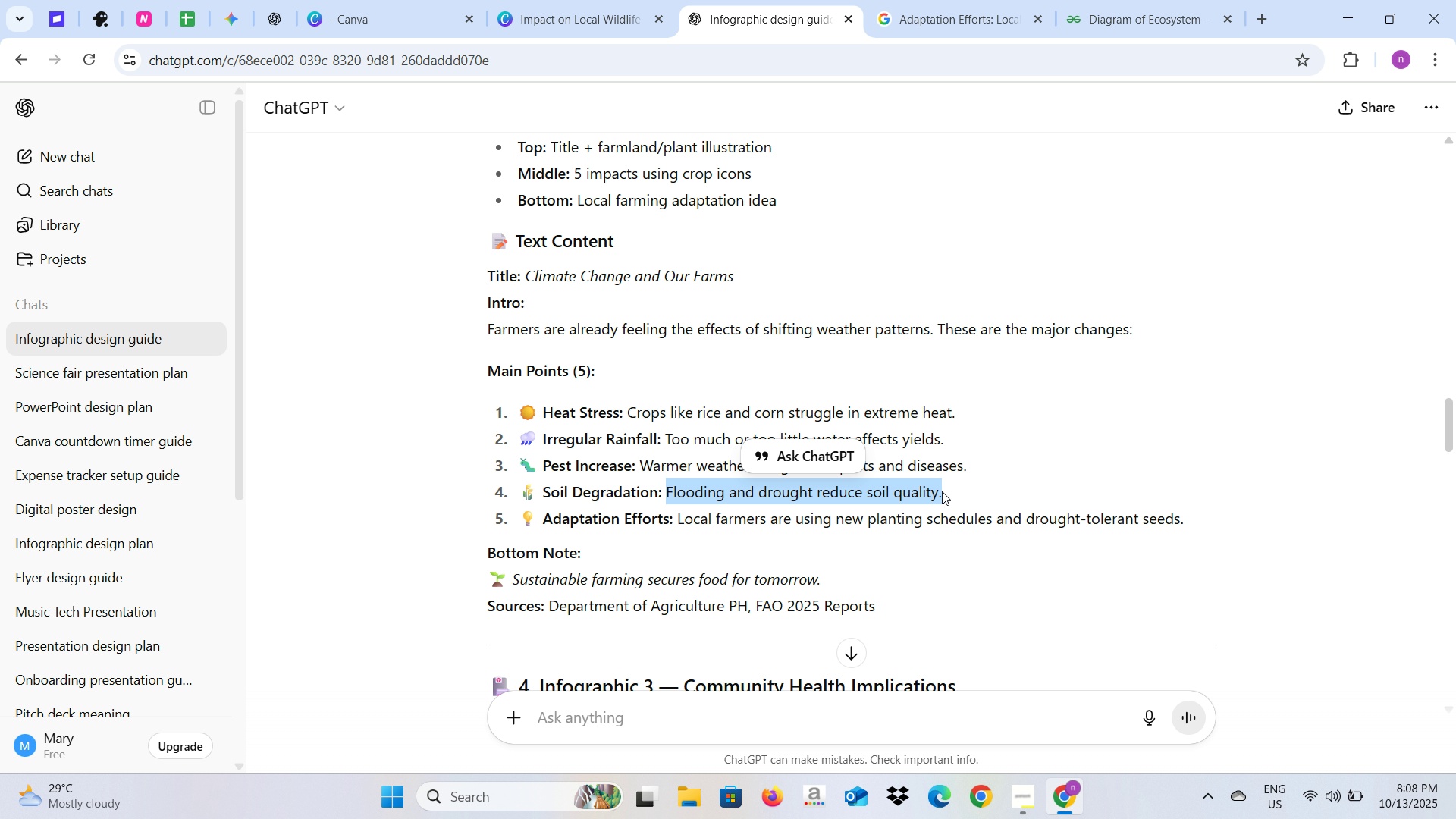 
key(Control+C)
 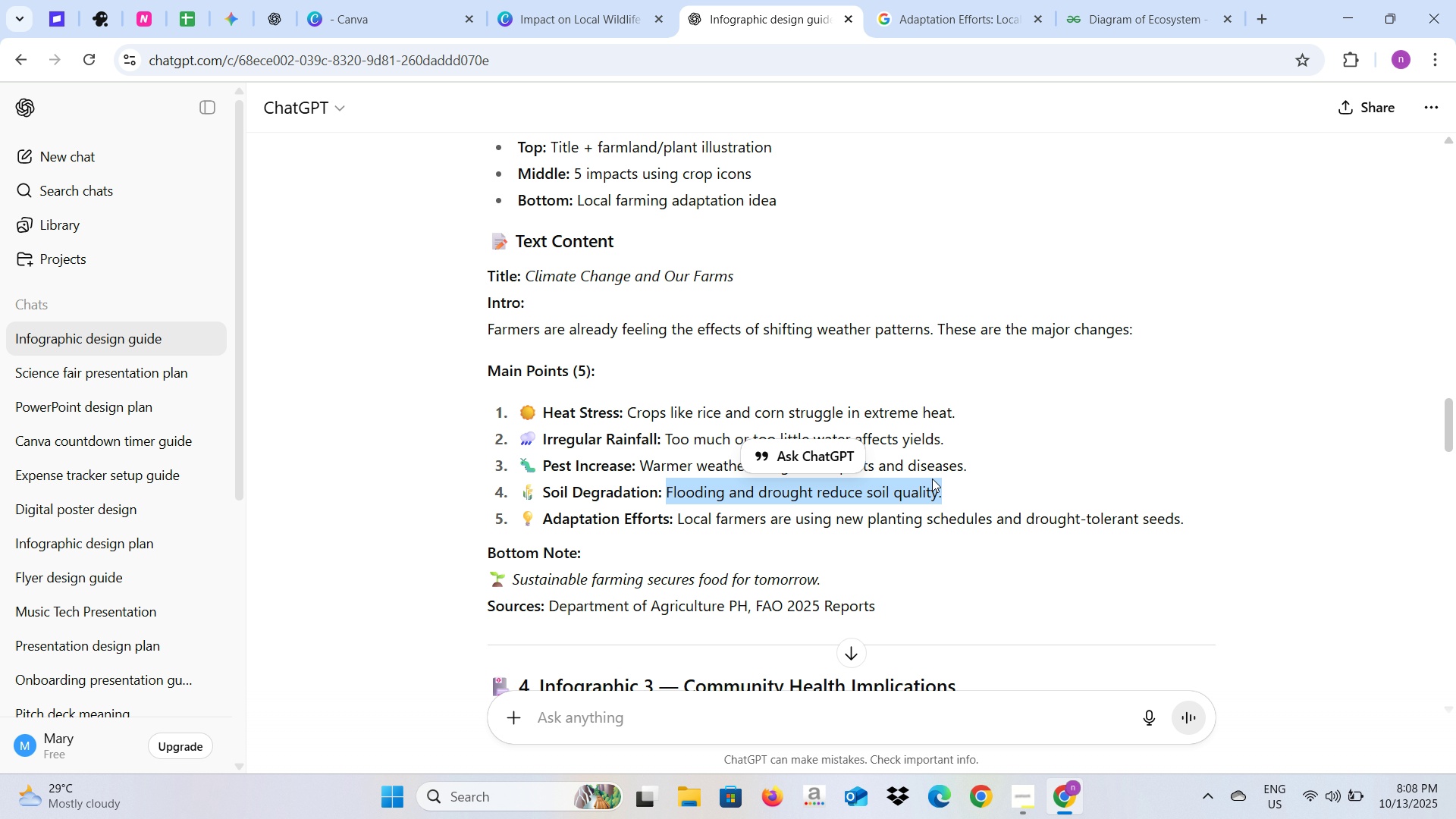 
key(Control+C)
 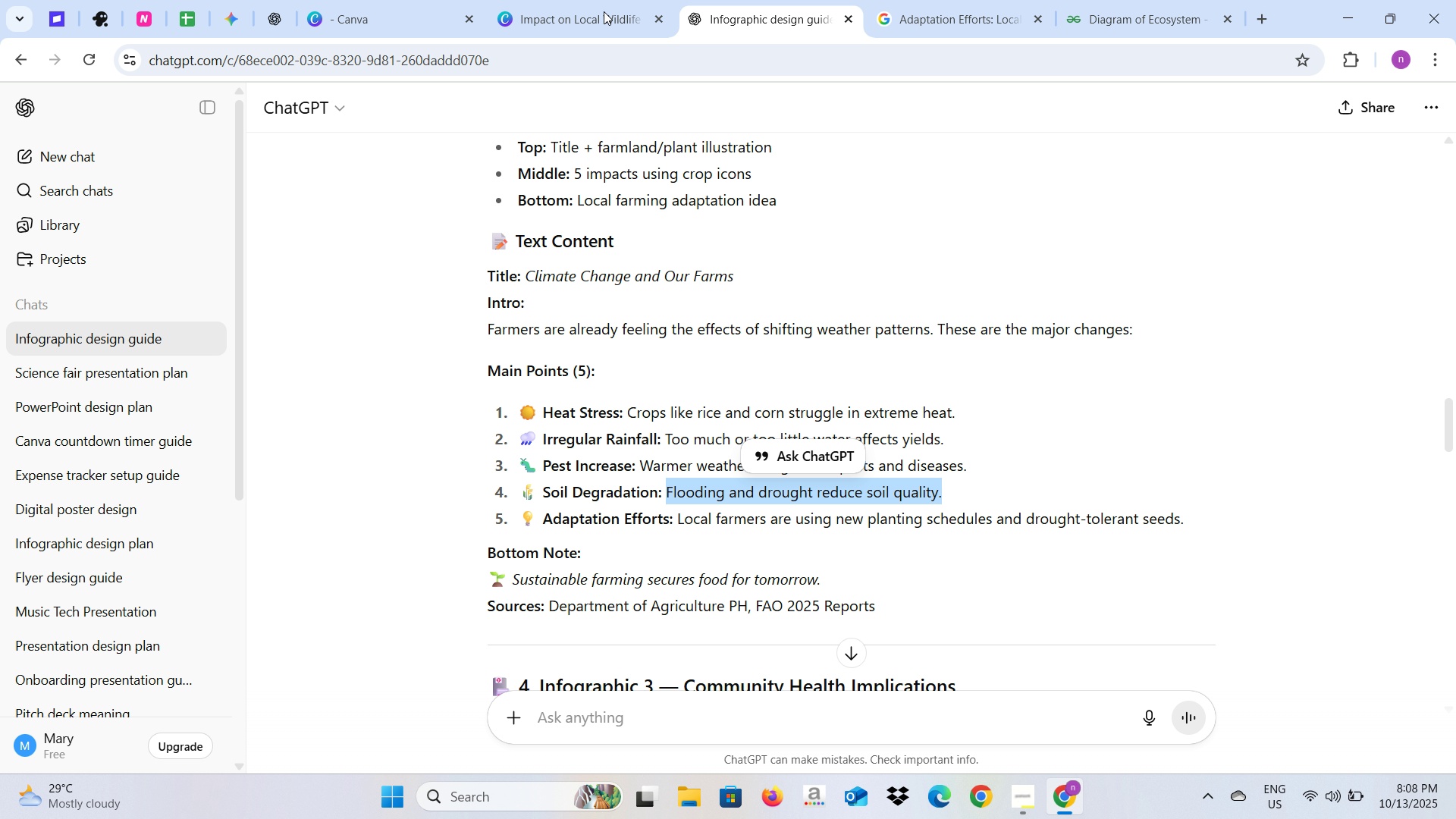 
left_click([591, 2])
 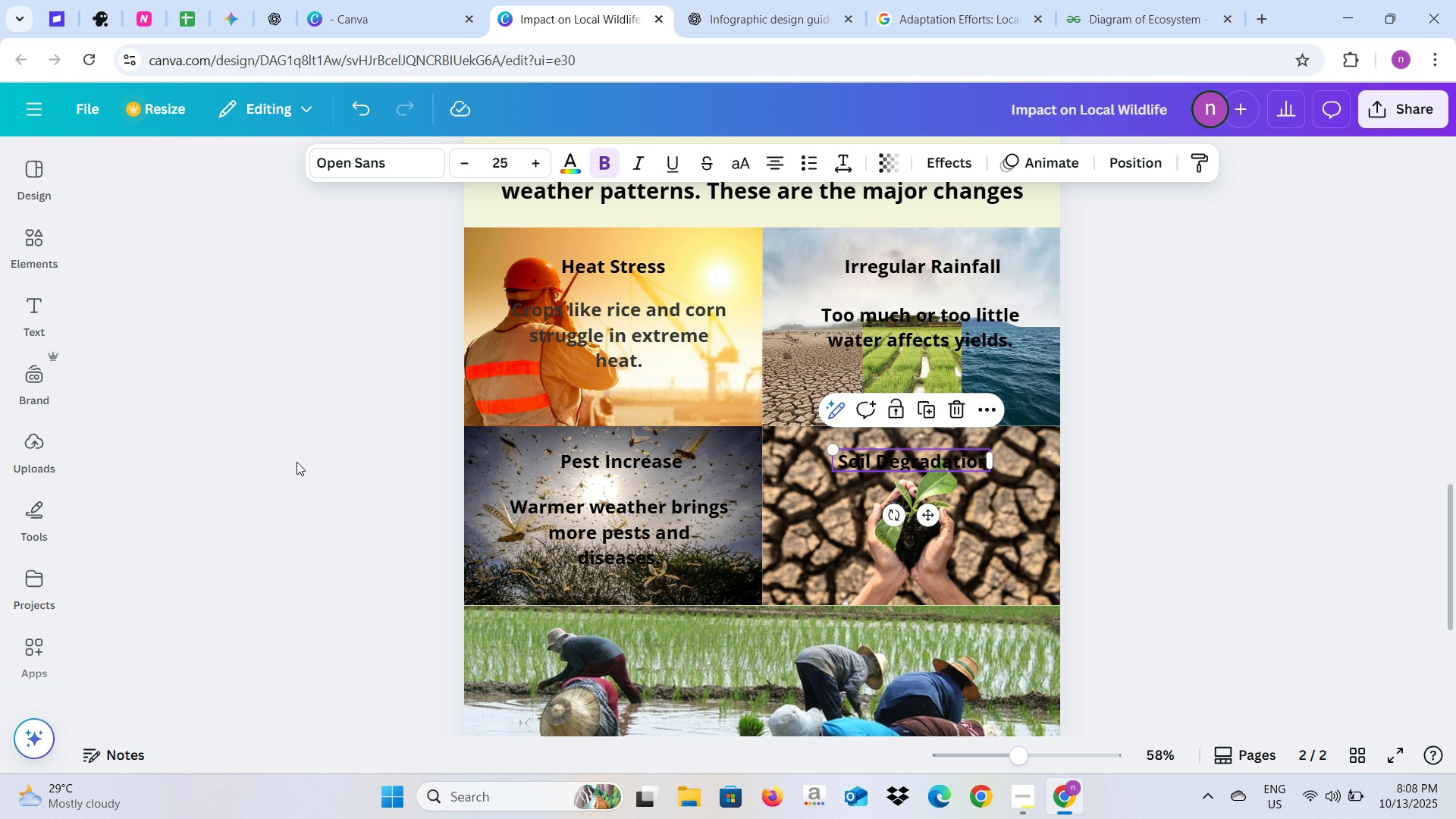 
left_click([275, 464])
 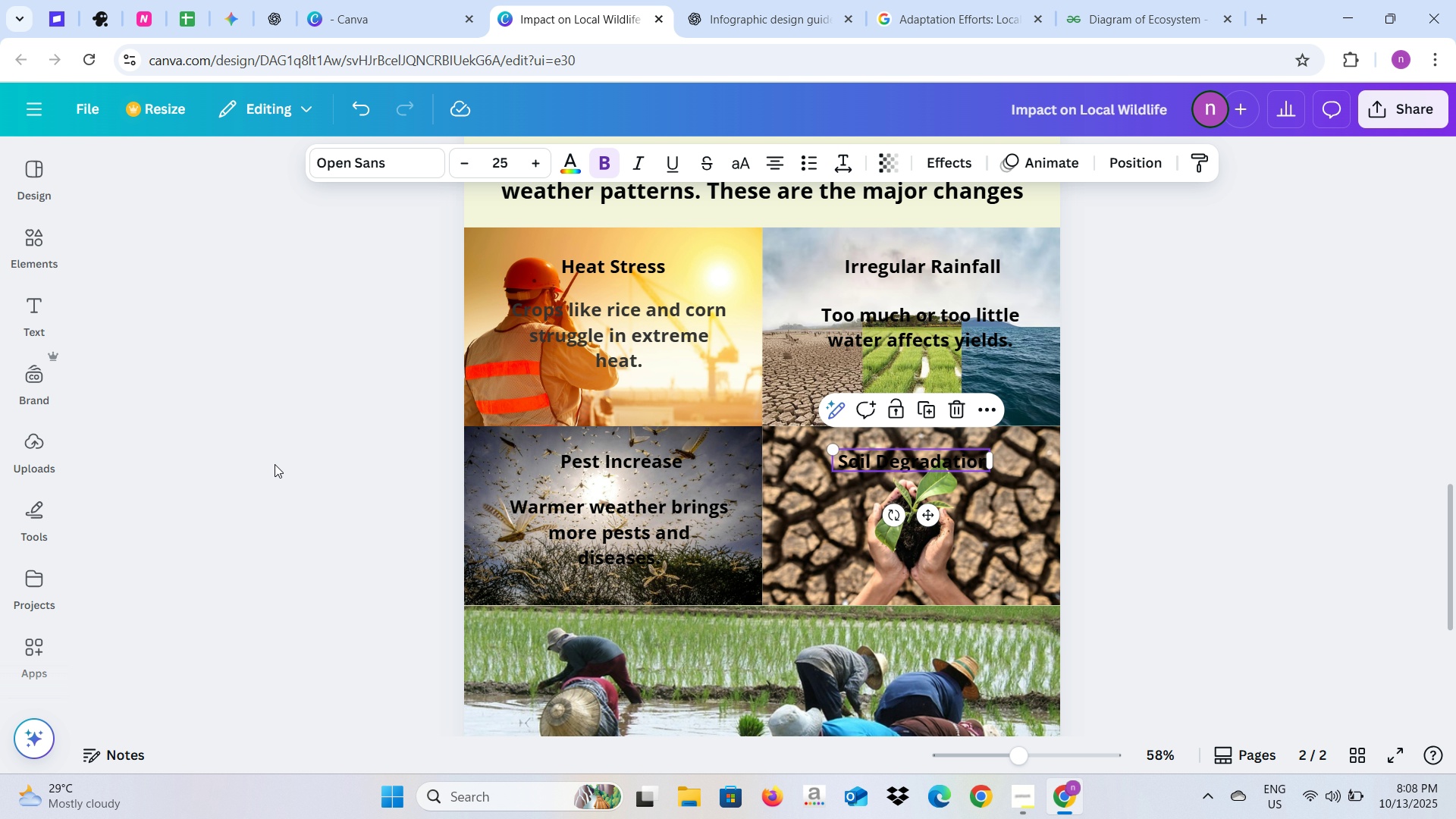 
hold_key(key=ControlLeft, duration=0.4)
 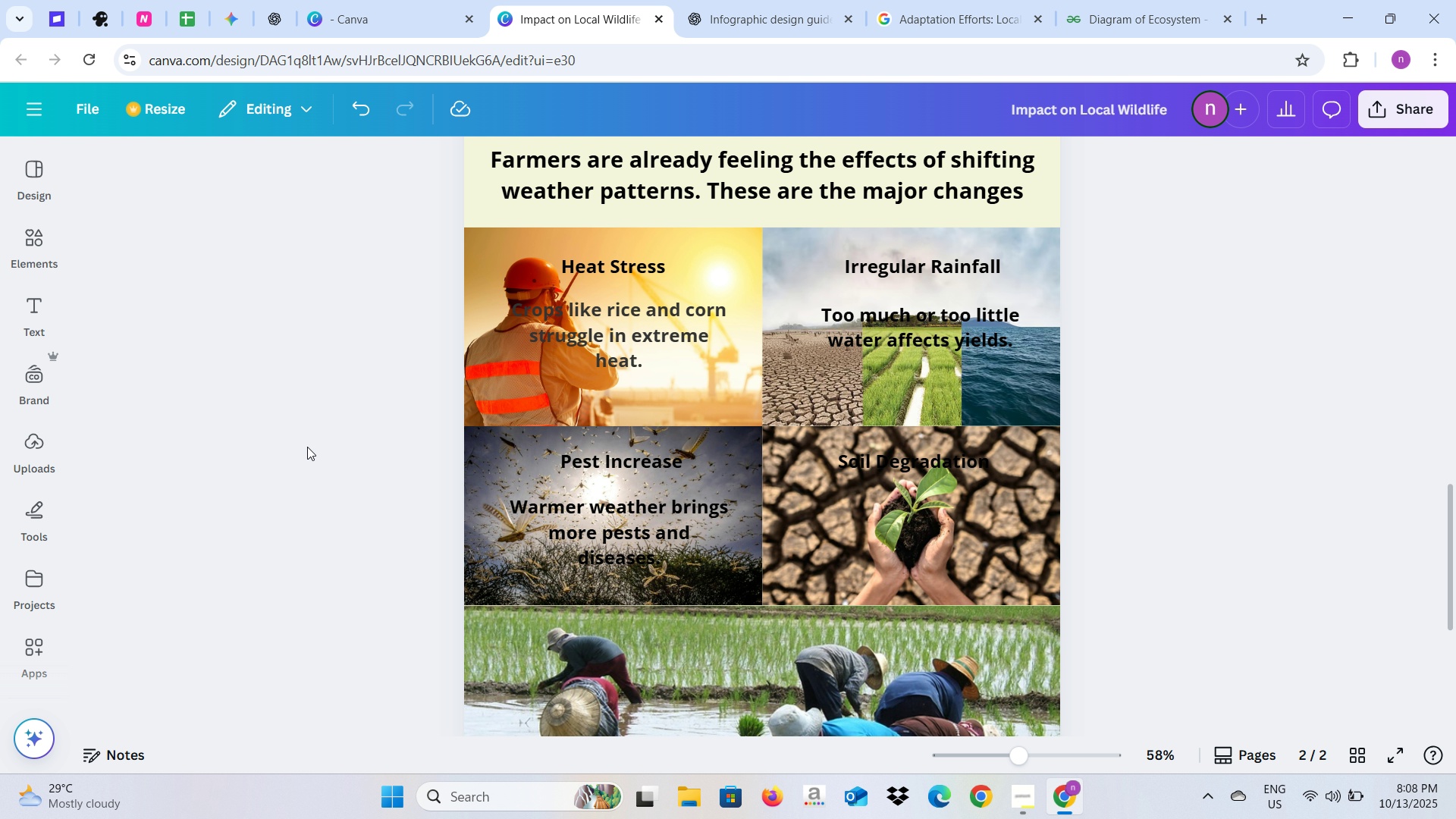 
key(V)
 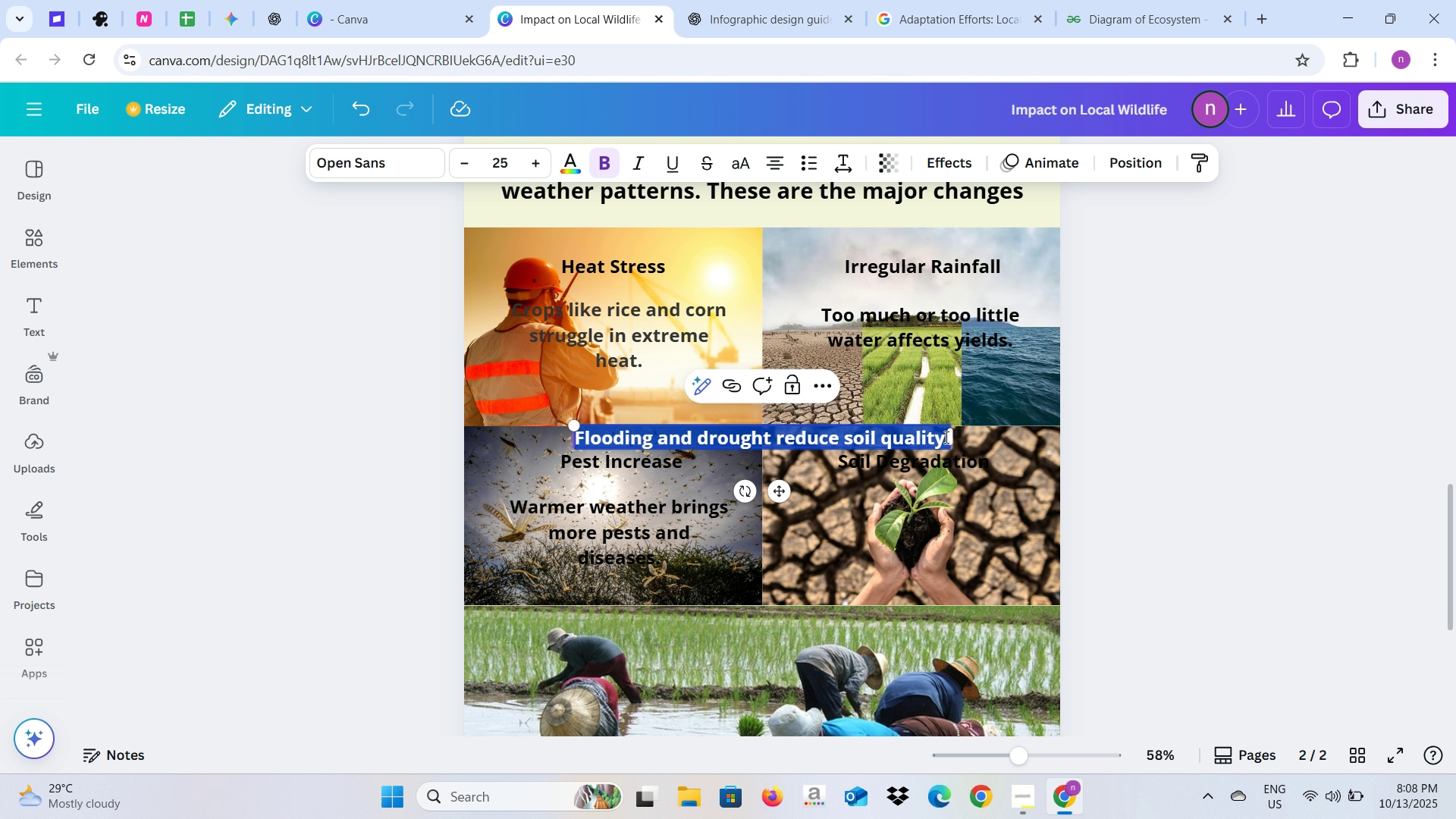 
left_click_drag(start_coordinate=[952, 441], to_coordinate=[815, 470])
 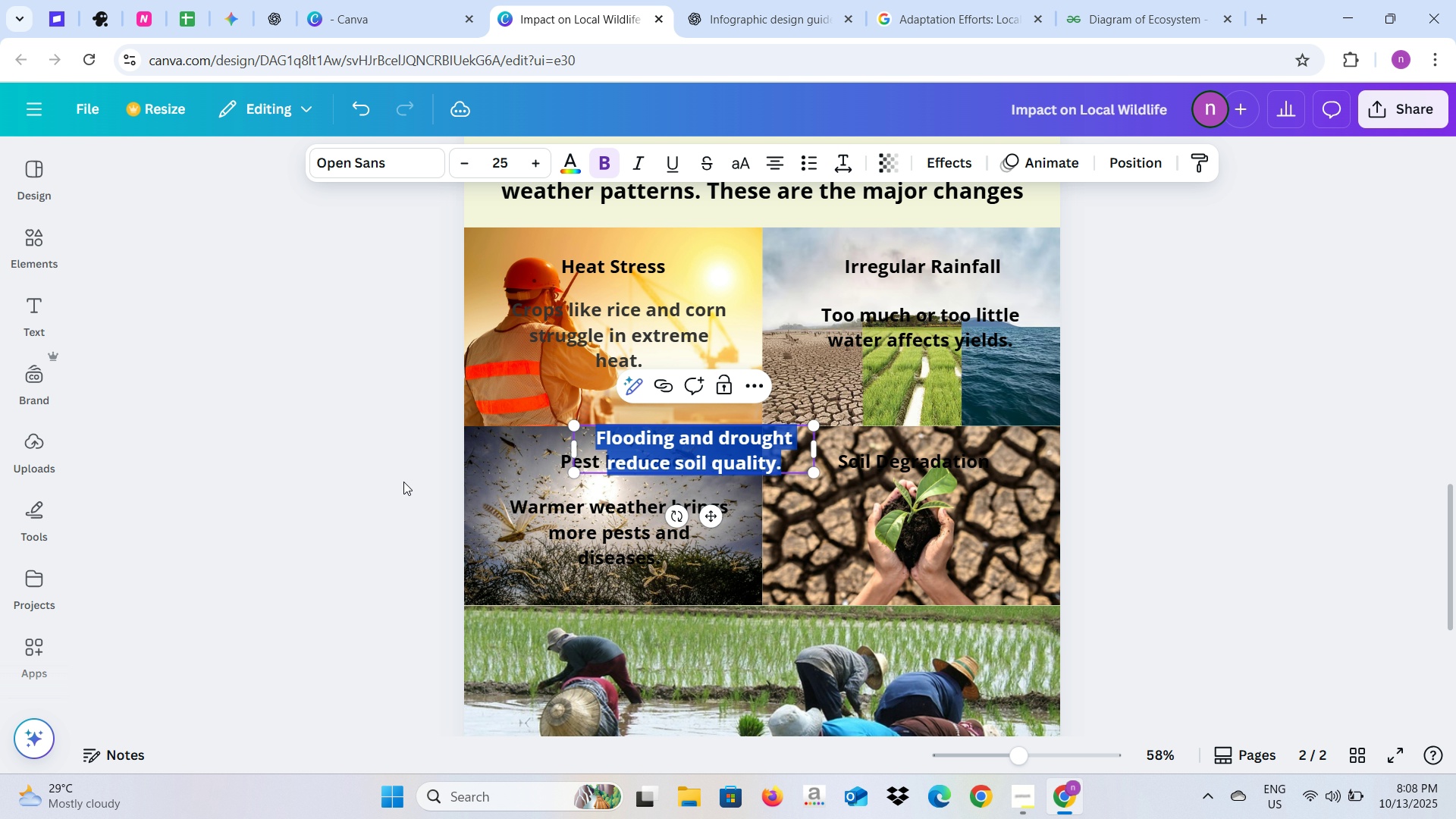 
left_click([403, 482])
 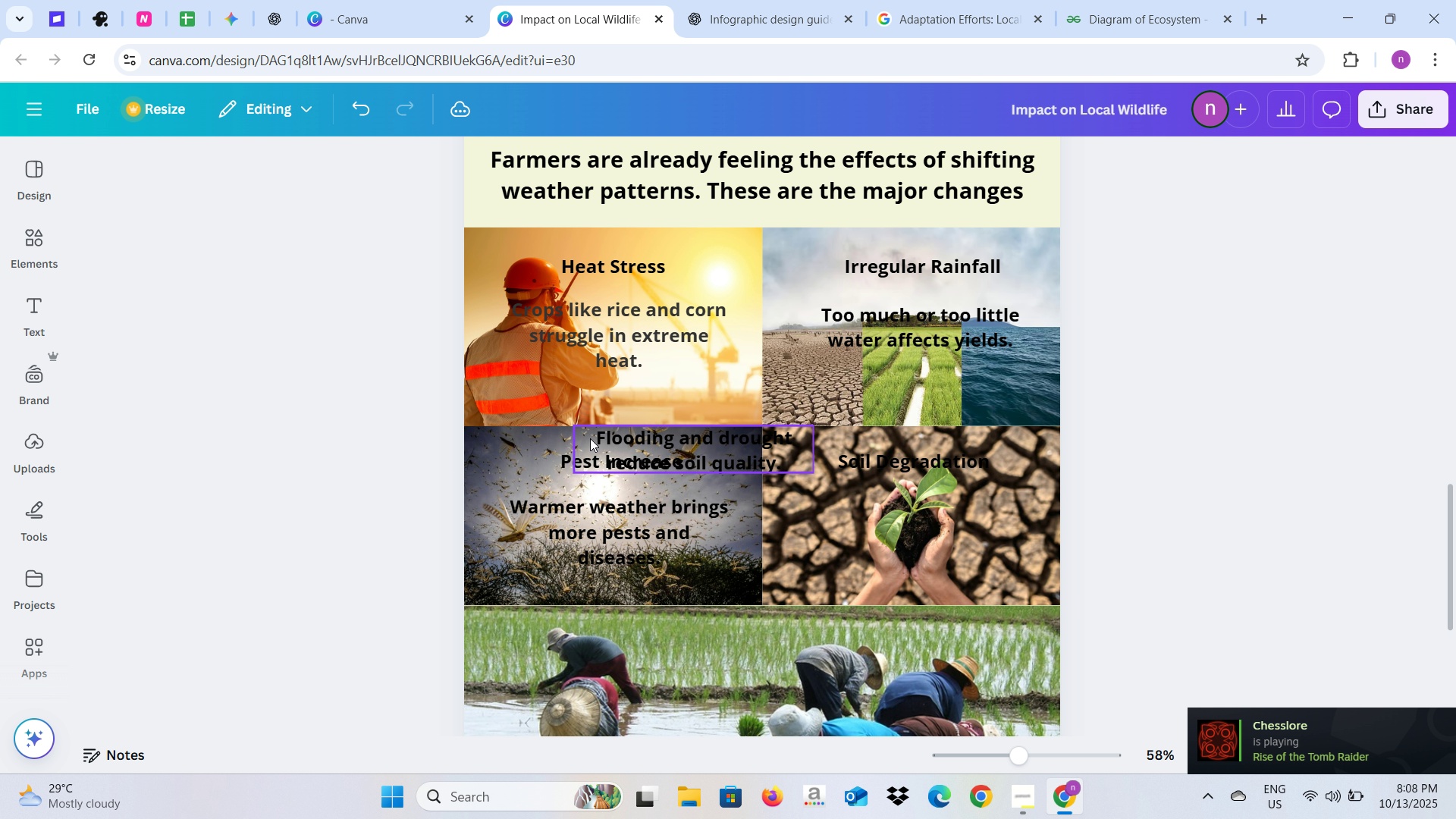 
left_click([590, 438])
 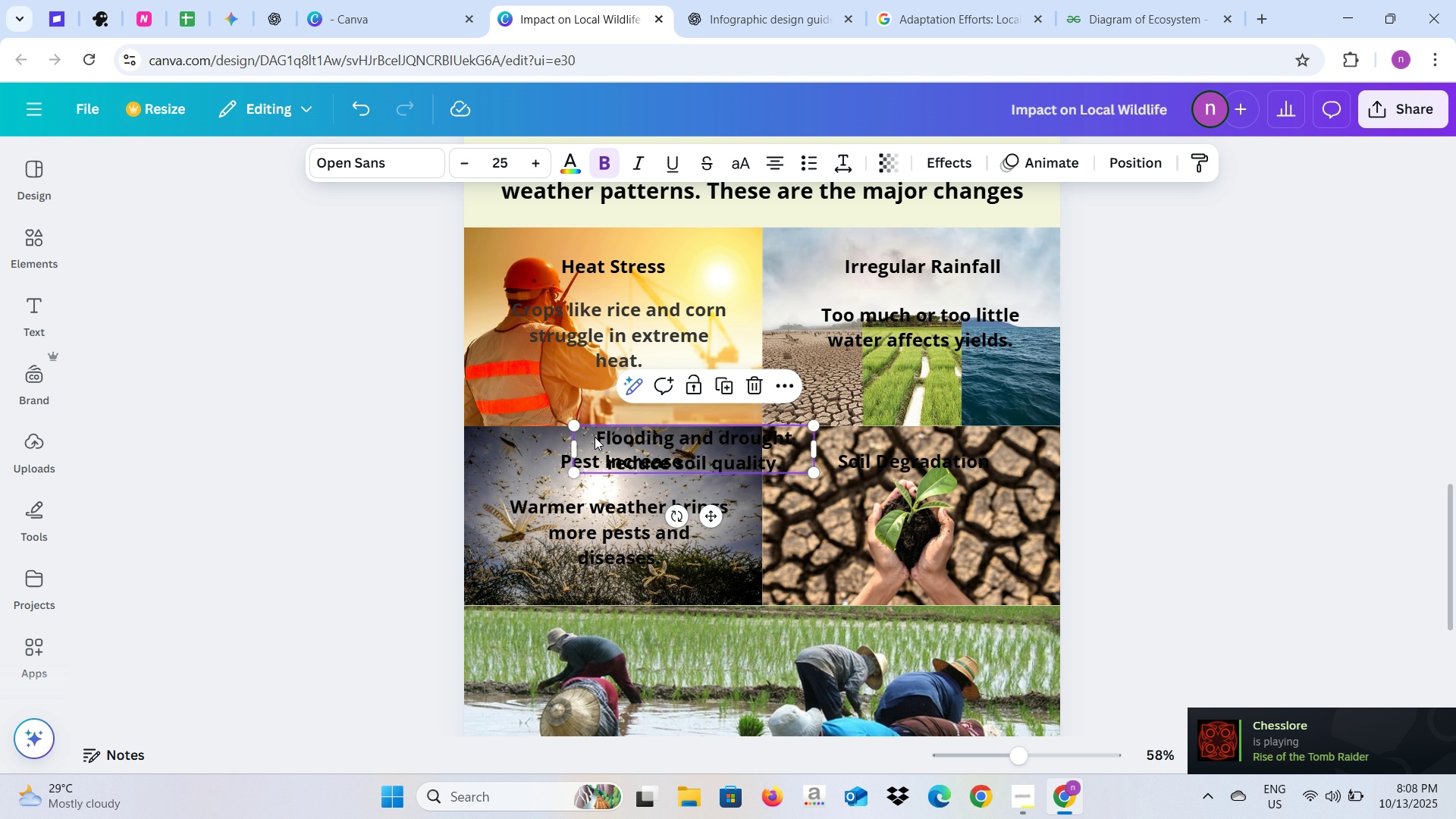 
left_click_drag(start_coordinate=[595, 438], to_coordinate=[816, 516])
 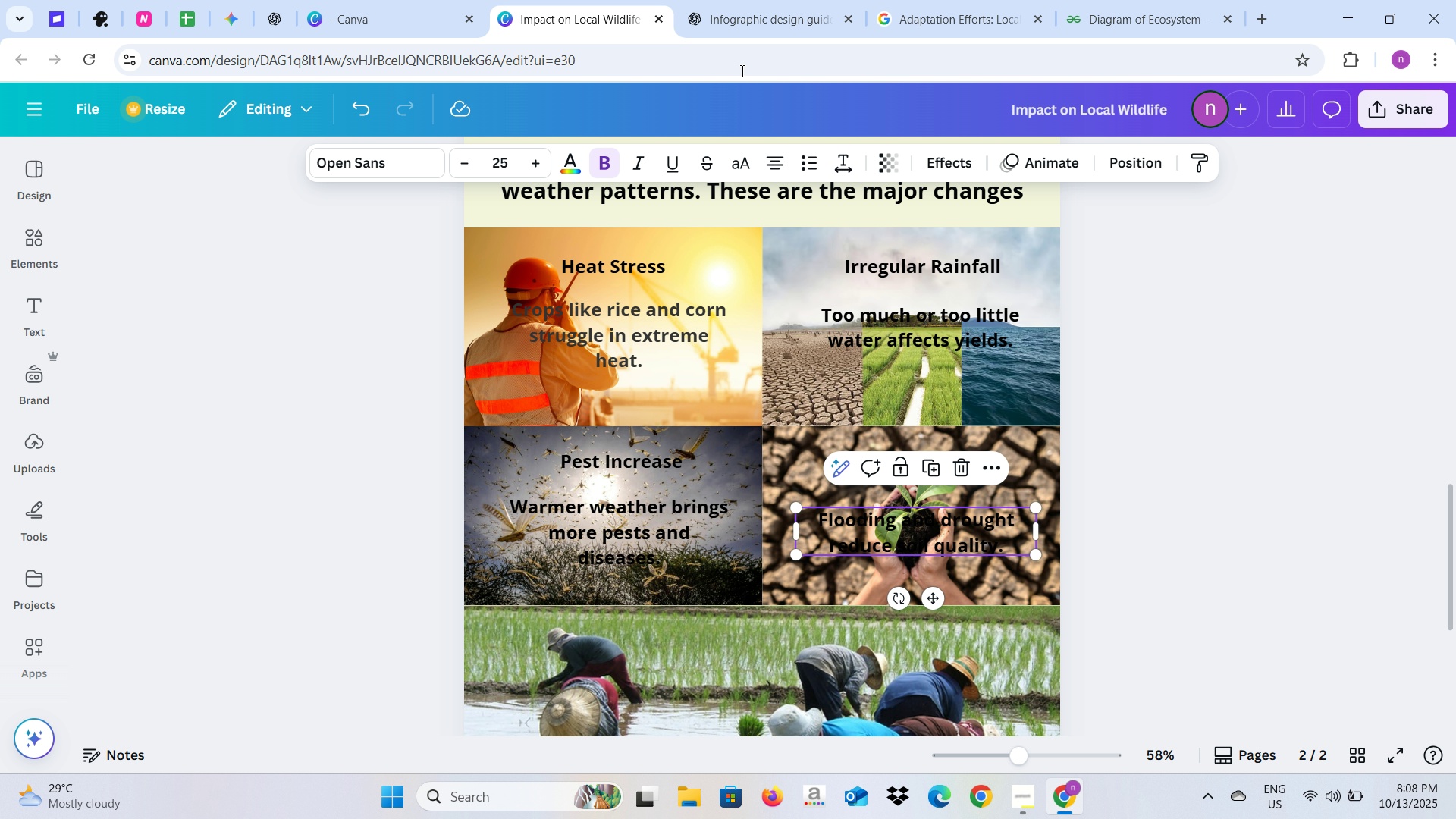 
left_click([755, 11])
 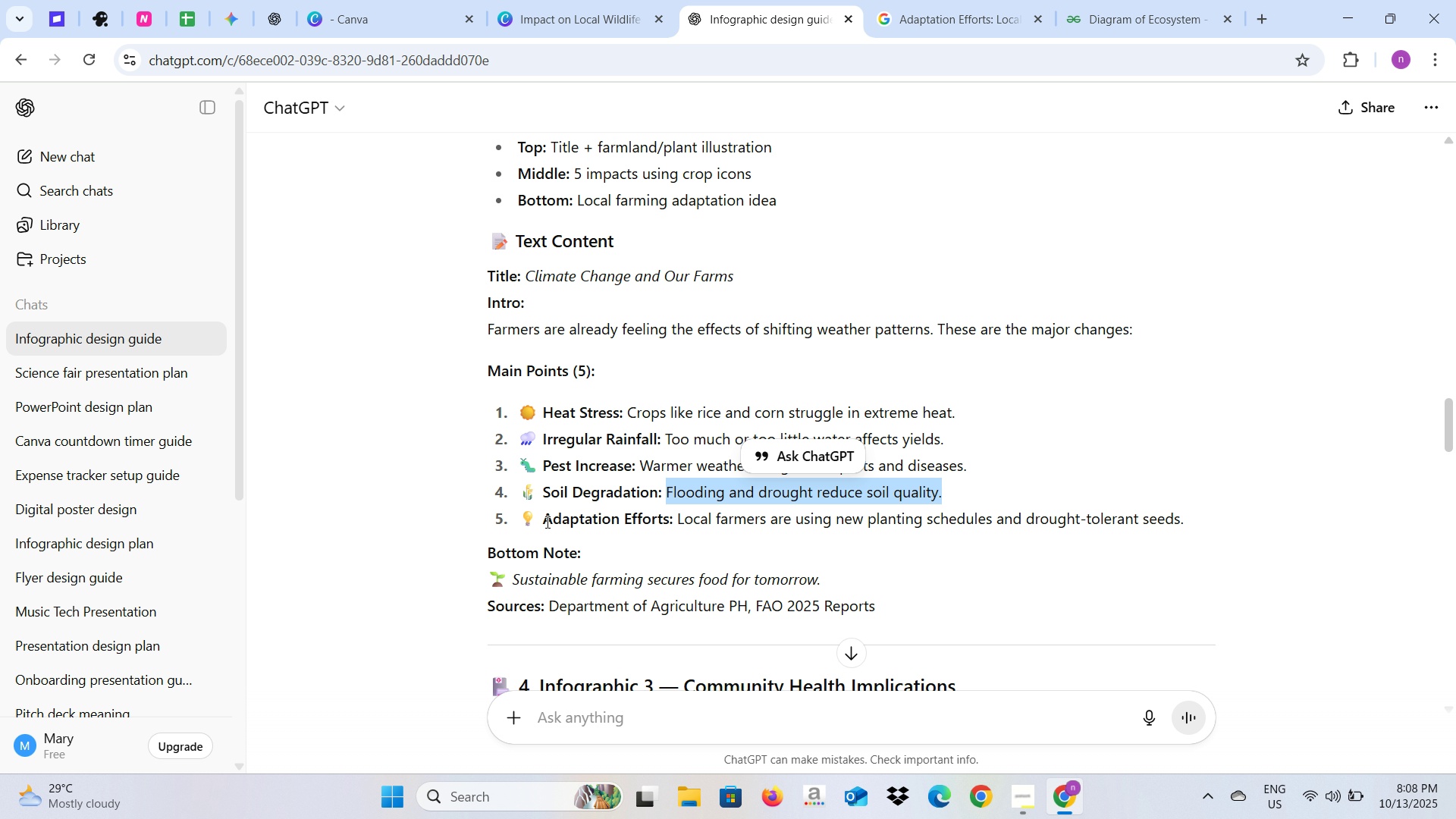 
left_click_drag(start_coordinate=[543, 521], to_coordinate=[667, 522])
 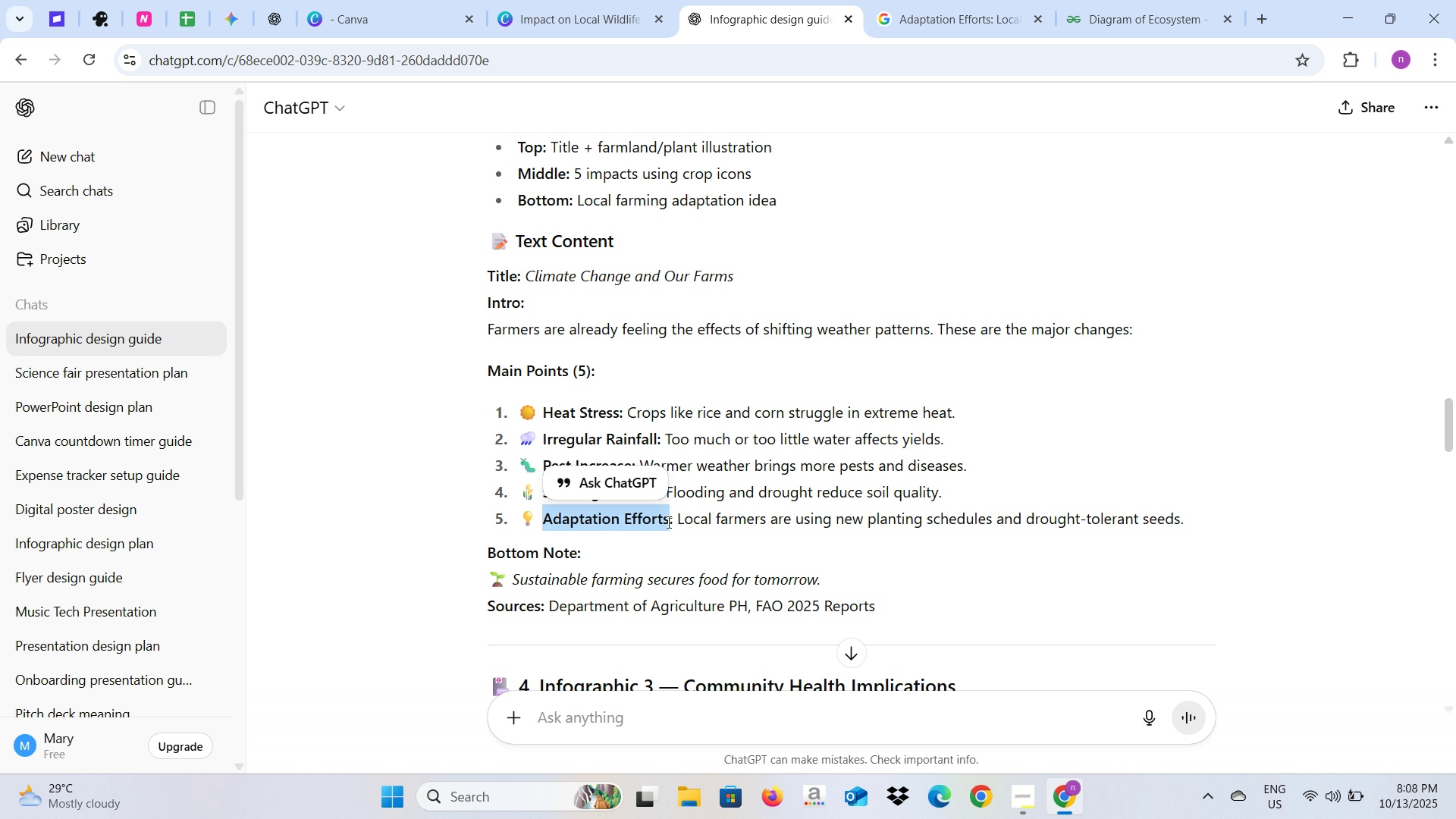 
key(Control+C)
 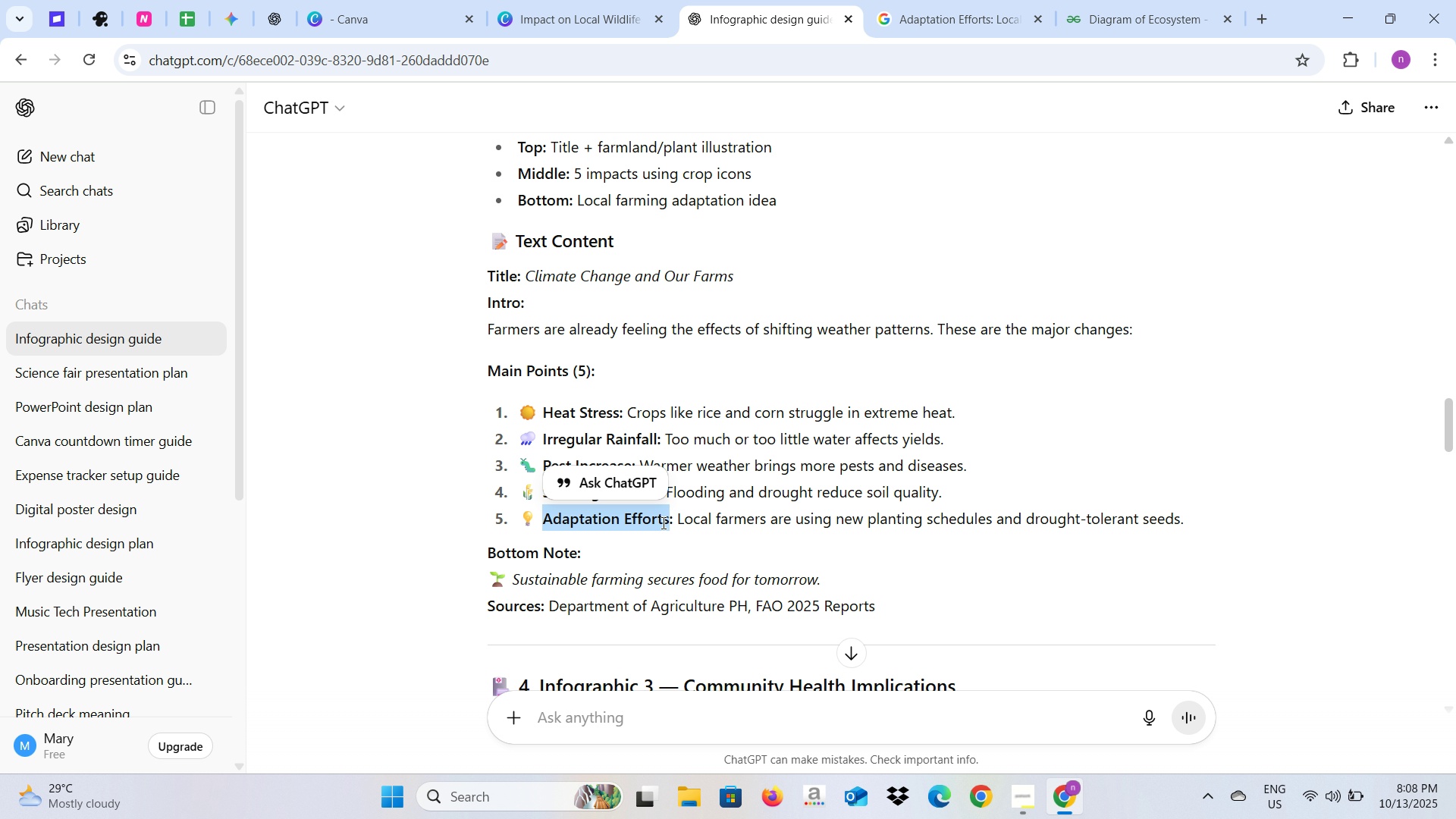 
key(Control+C)
 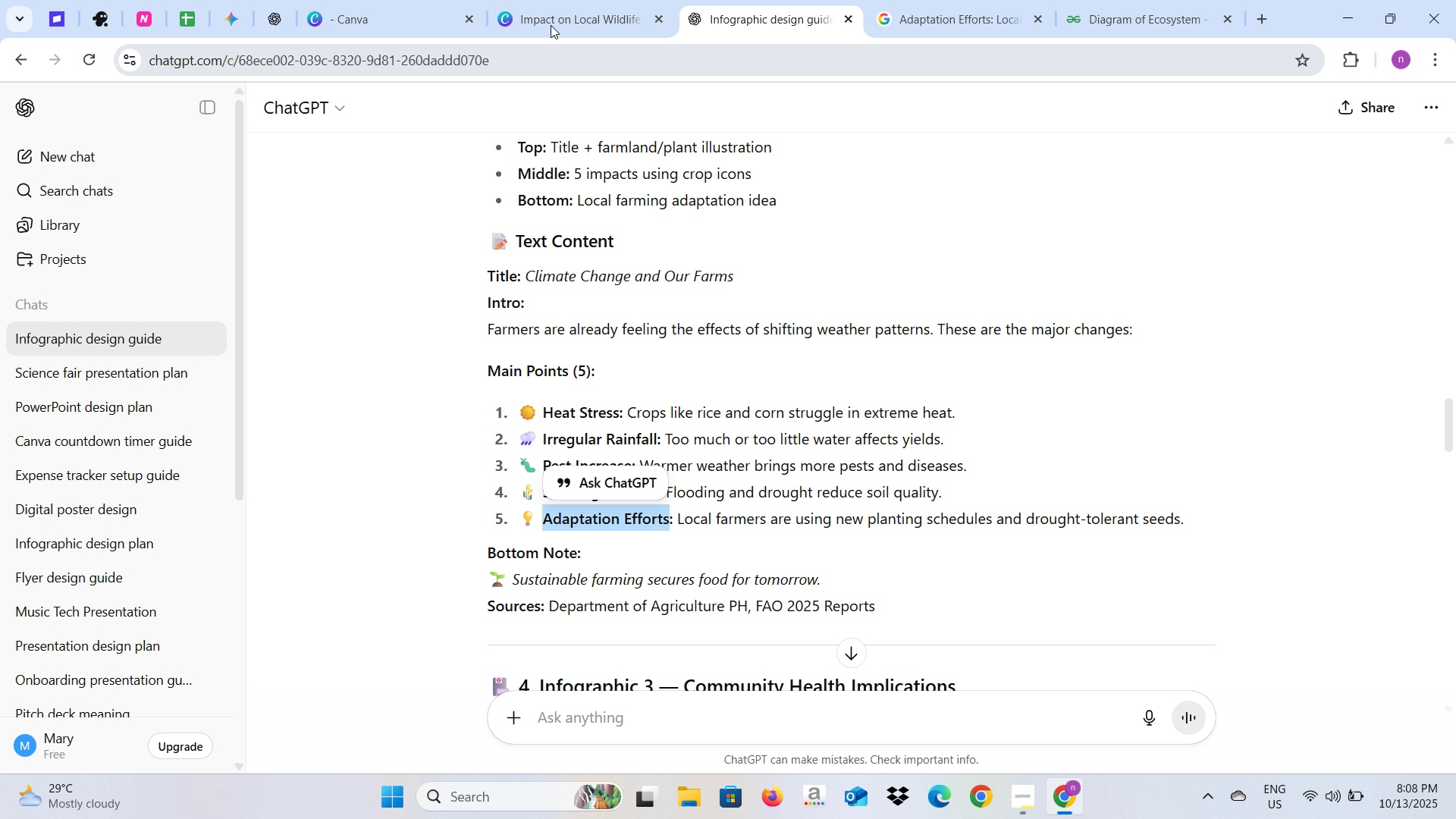 
left_click([552, 15])
 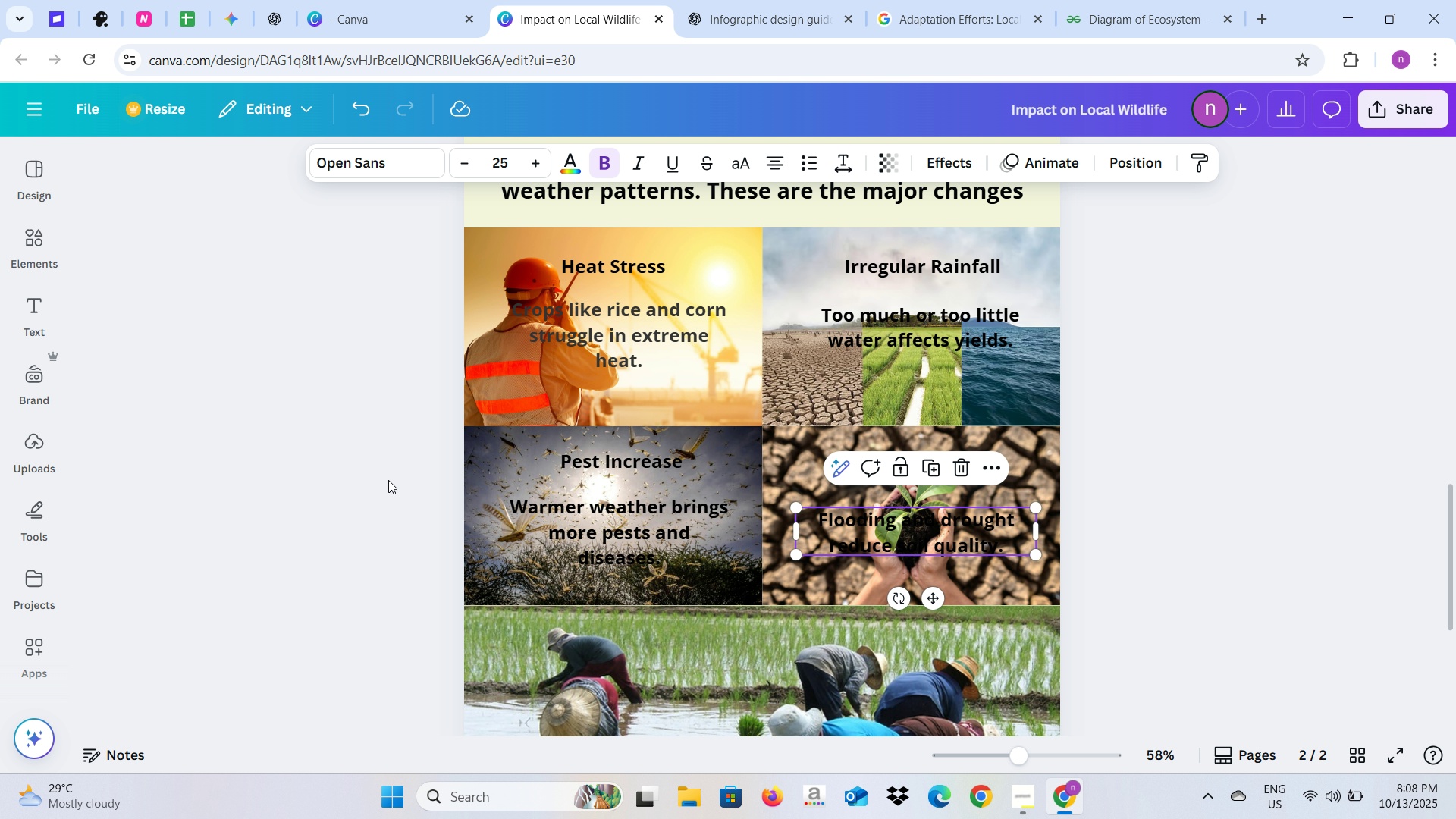 
left_click([388, 480])
 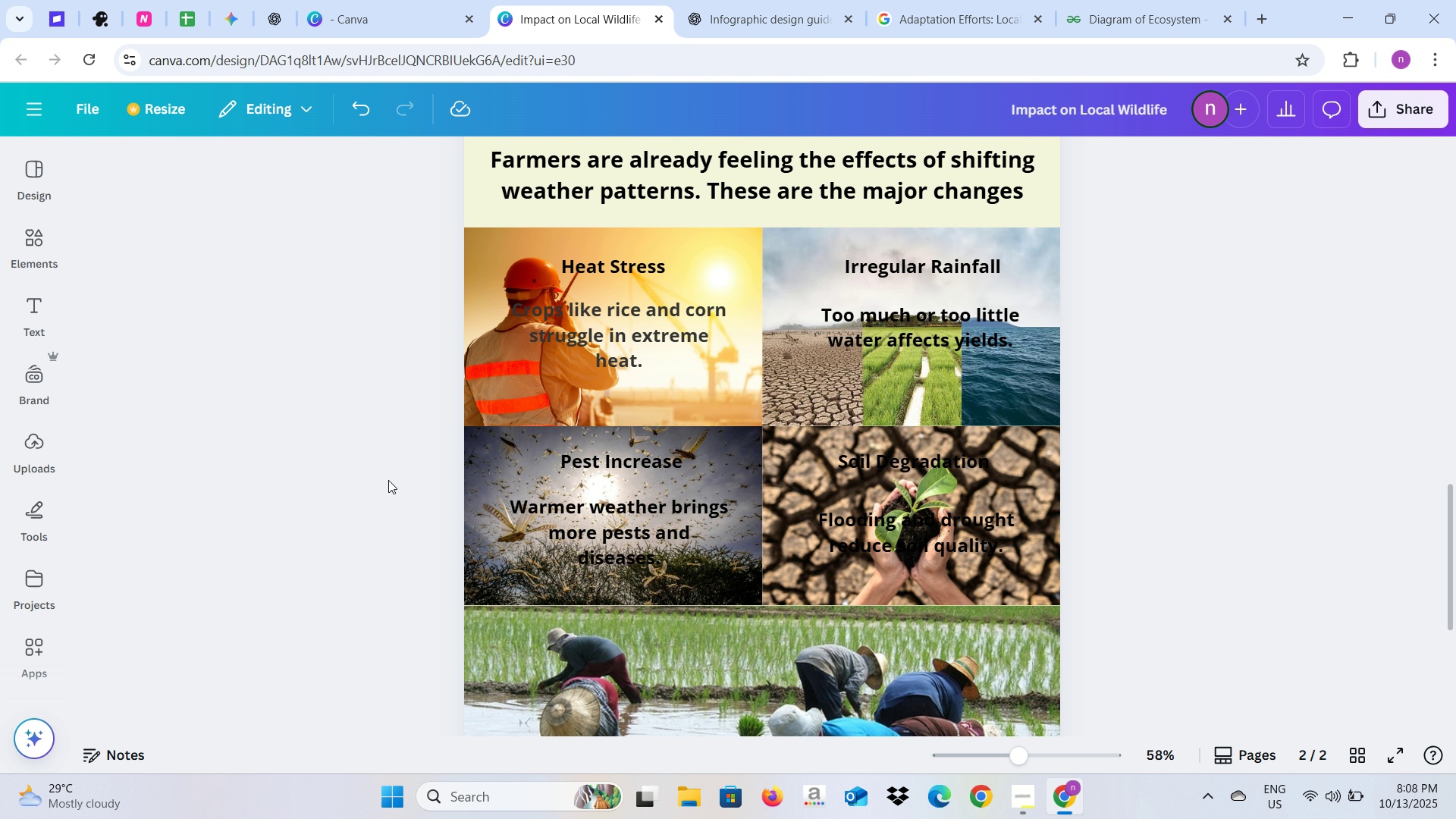 
key(Control+V)
 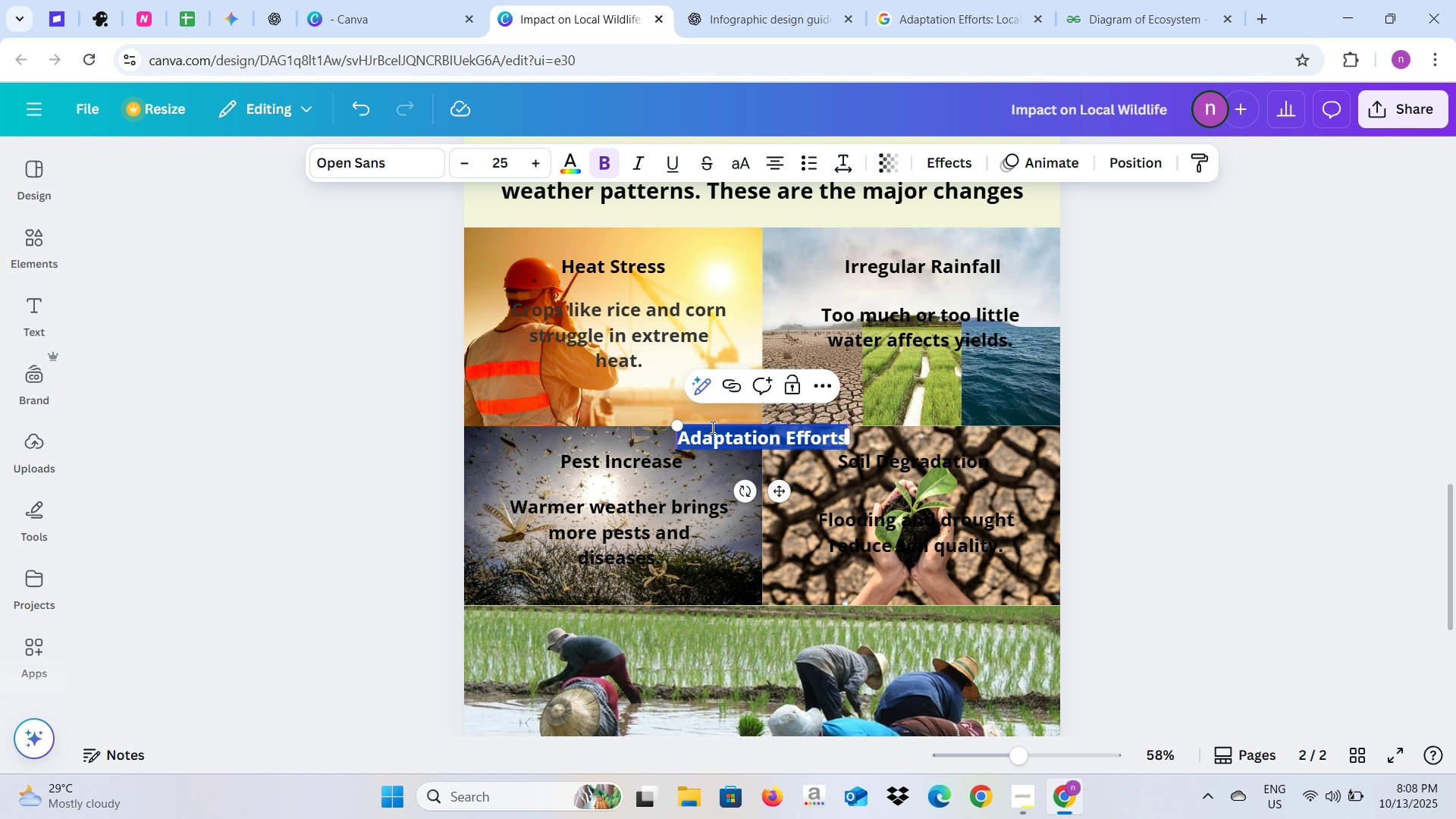 
left_click([324, 455])
 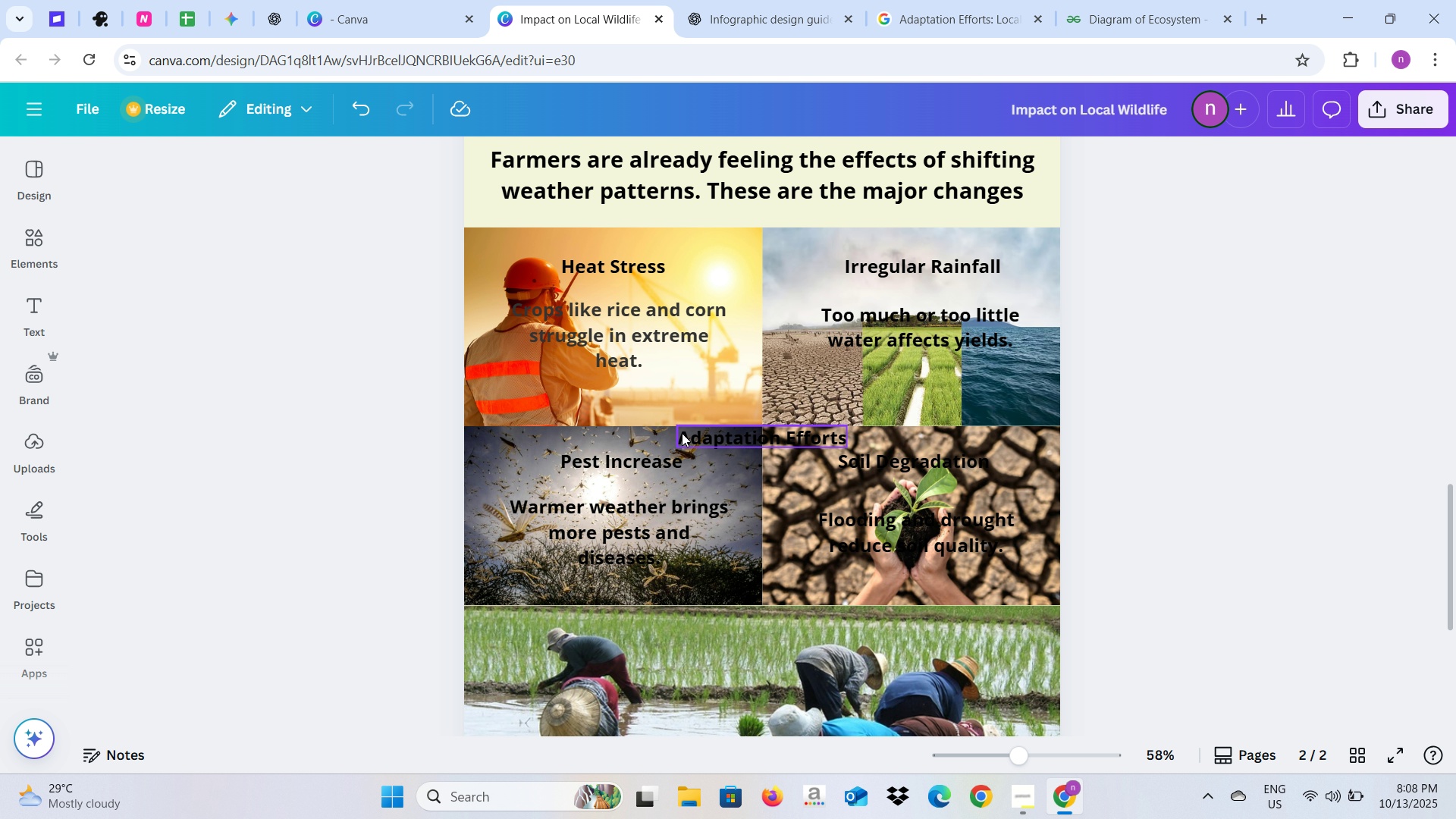 
left_click_drag(start_coordinate=[697, 437], to_coordinate=[698, 646])
 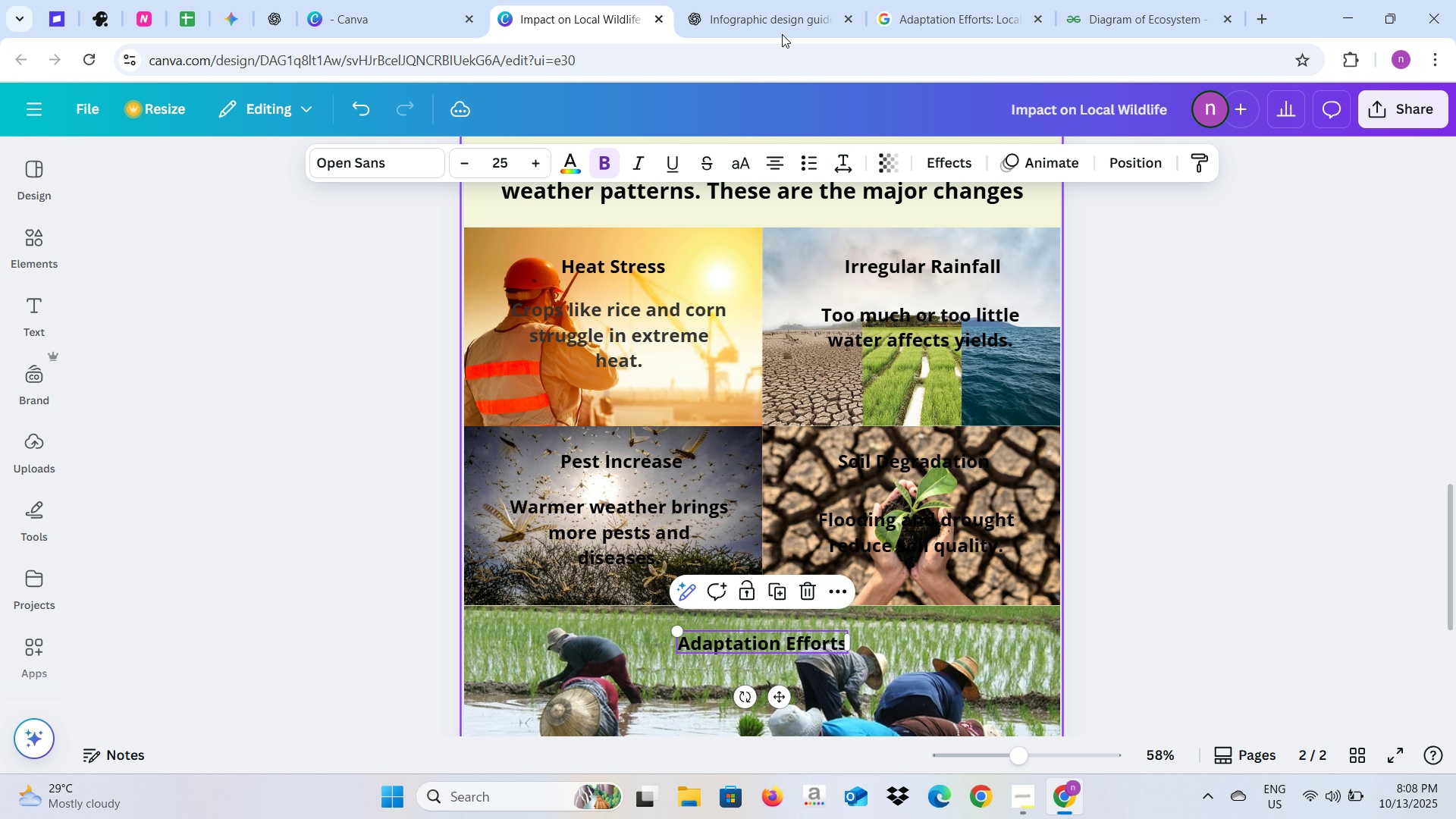 
left_click([779, 0])
 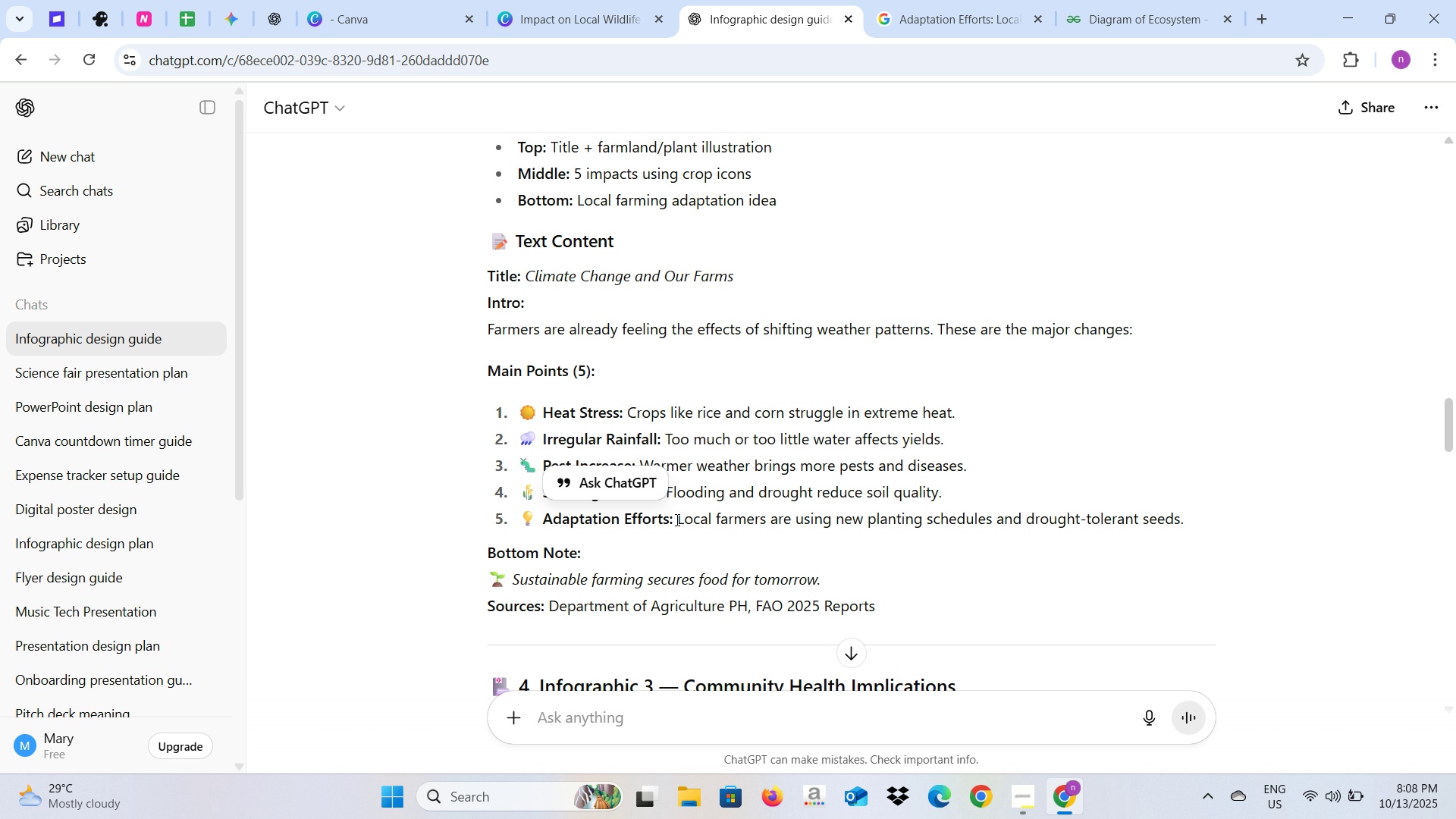 
left_click_drag(start_coordinate=[676, 519], to_coordinate=[1185, 519])
 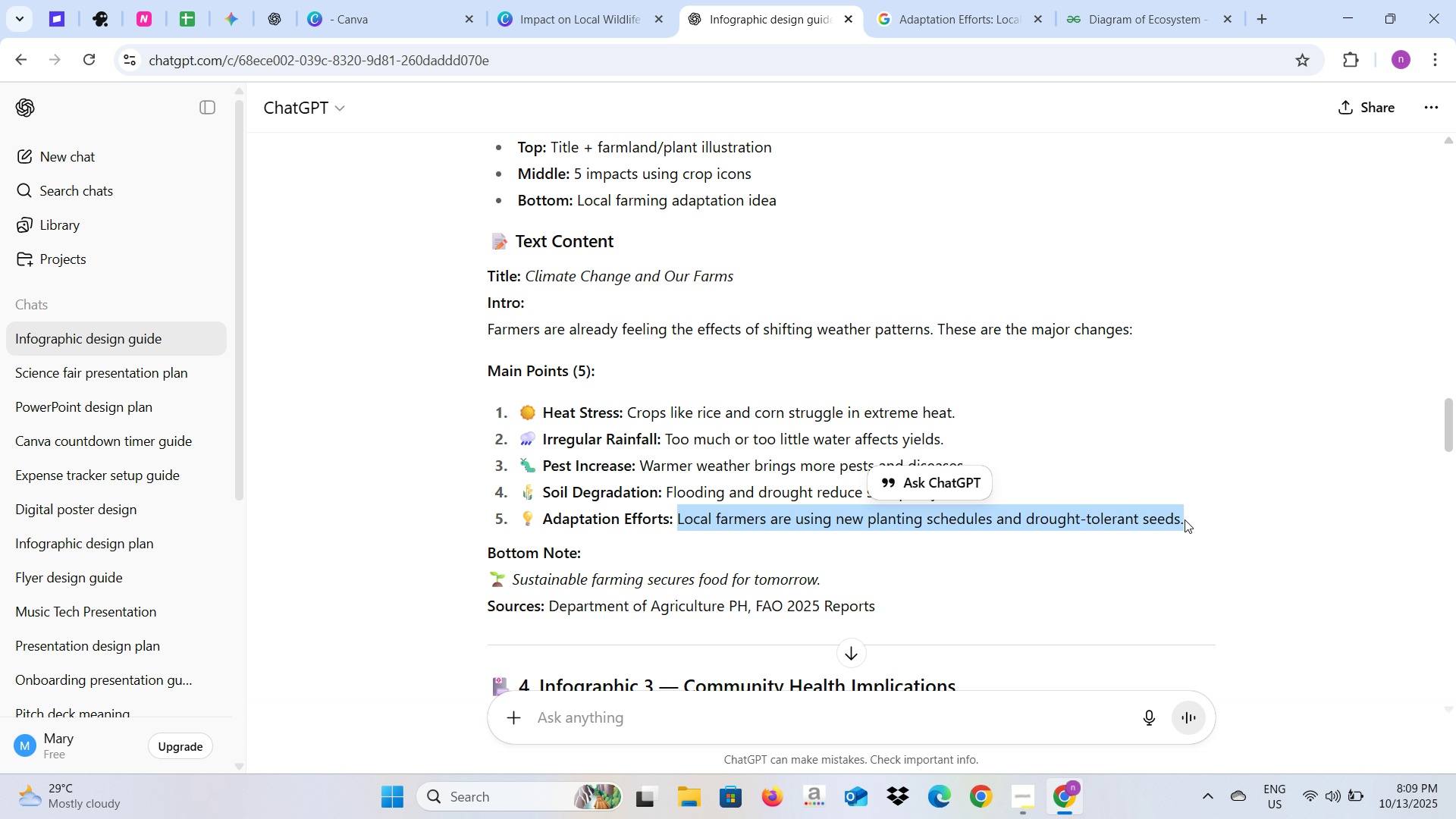 
key(Control+C)
 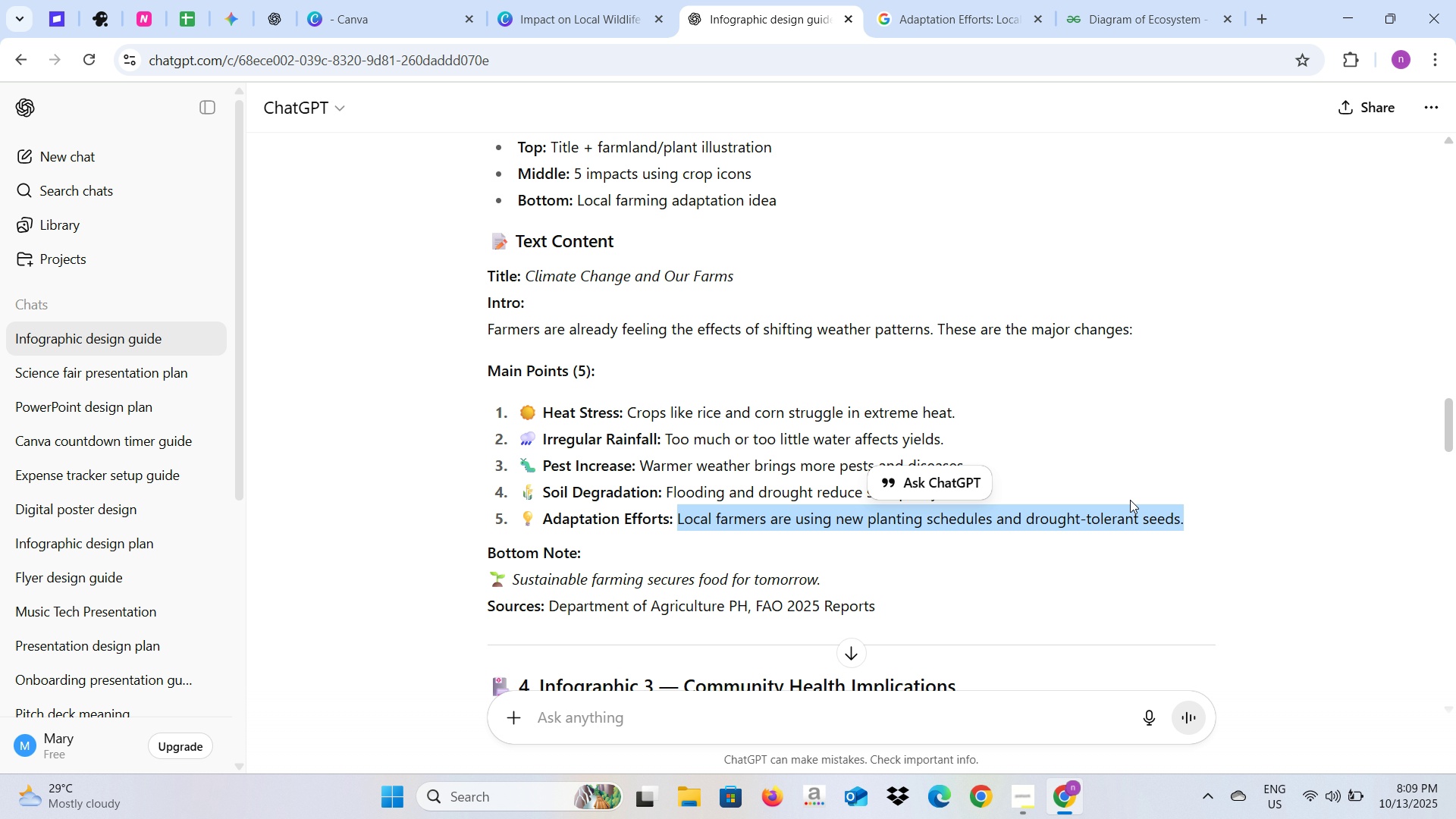 
key(Control+C)
 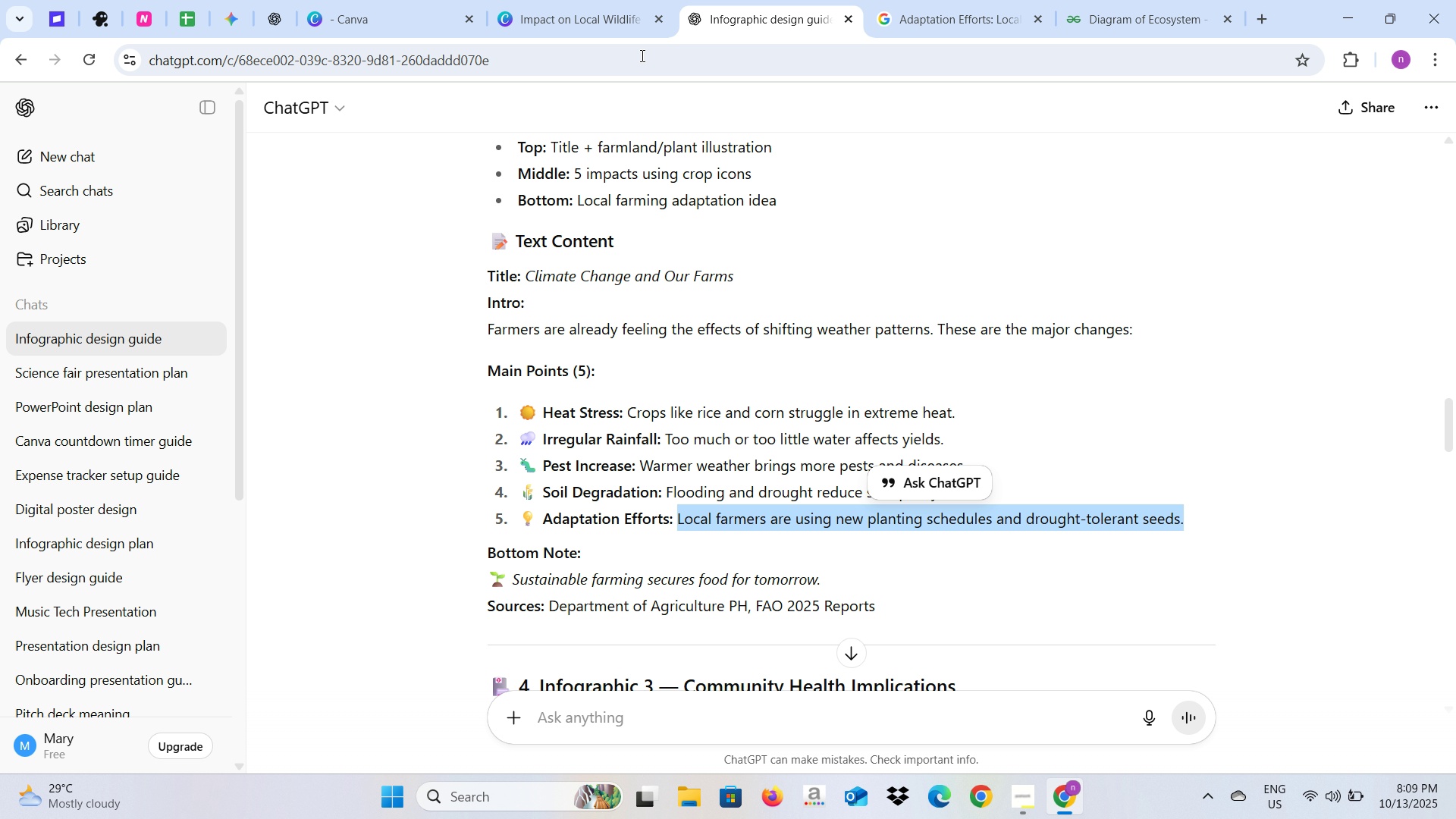 
left_click_drag(start_coordinate=[629, 39], to_coordinate=[624, 36])
 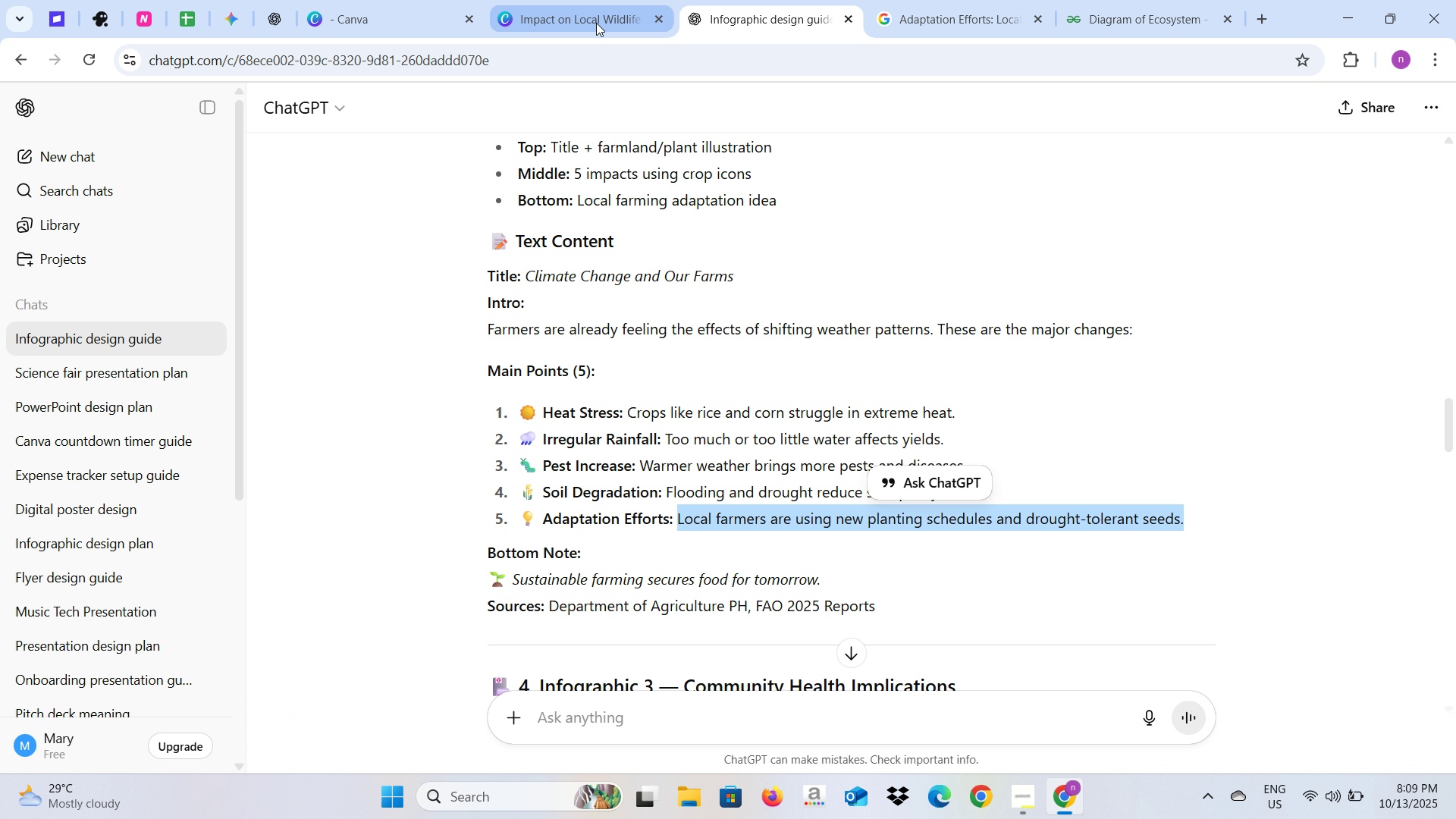 
double_click([596, 23])
 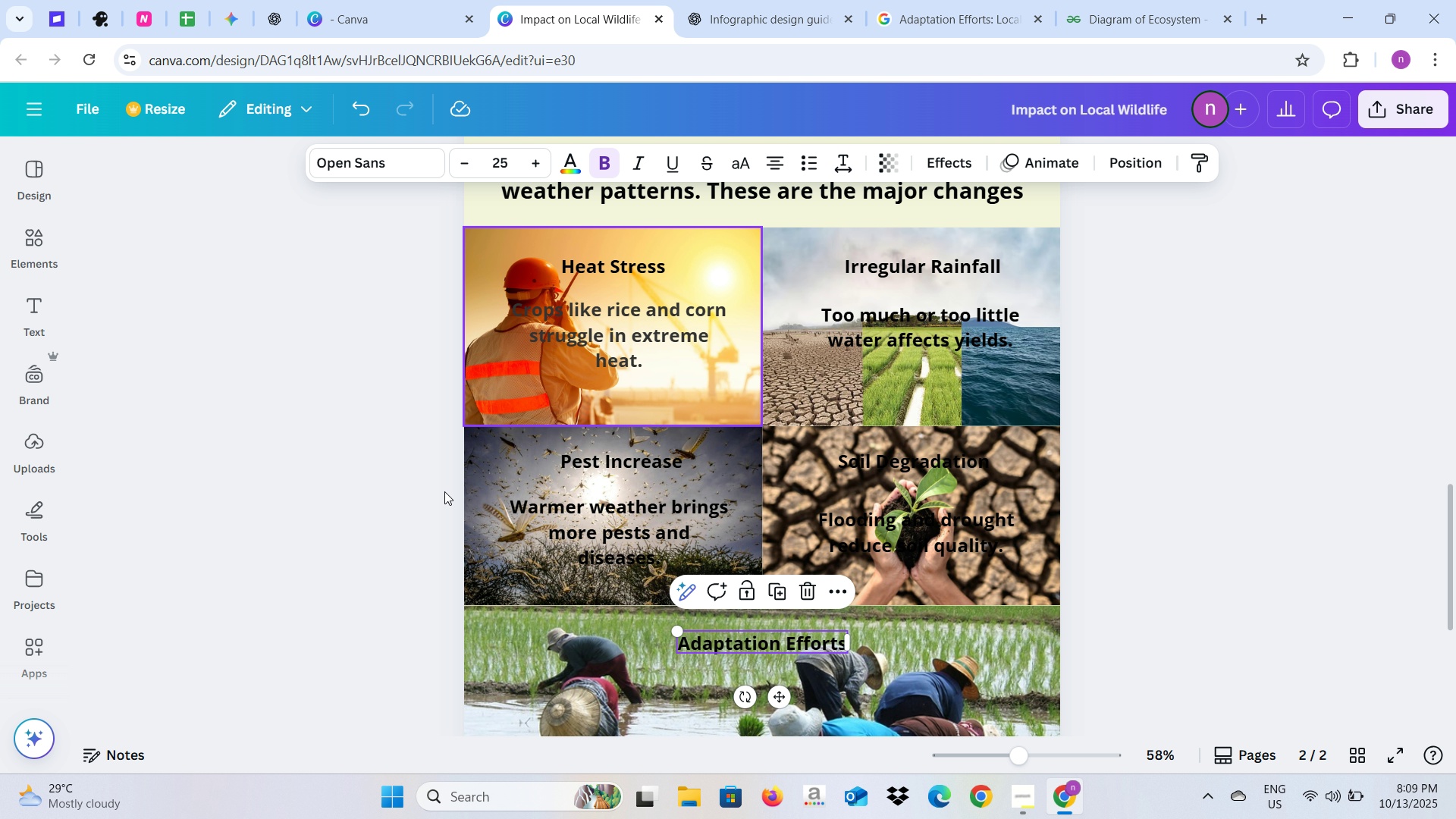 
scroll: coordinate [444, 492], scroll_direction: down, amount: 3.0
 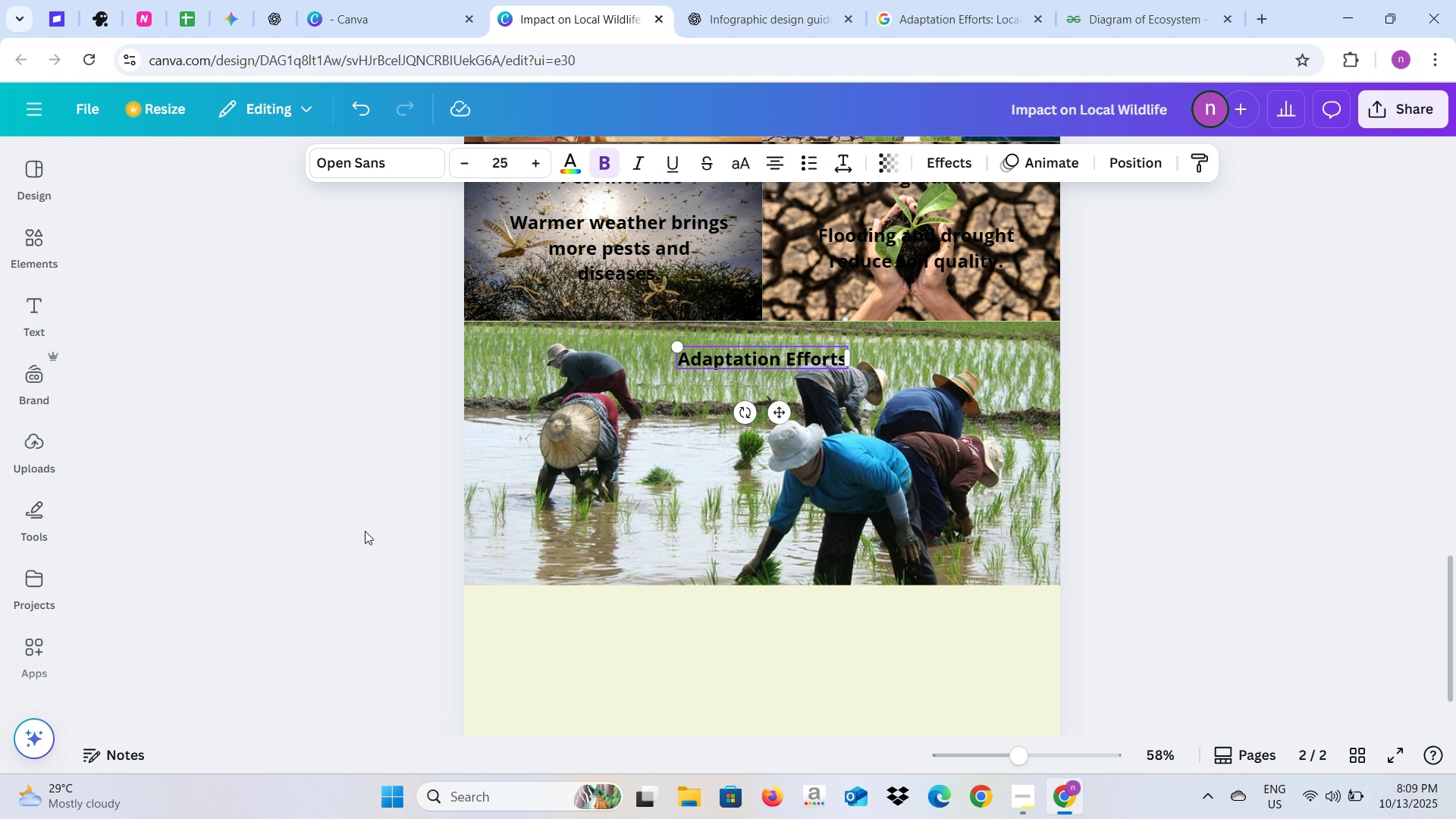 
key(Control+V)
 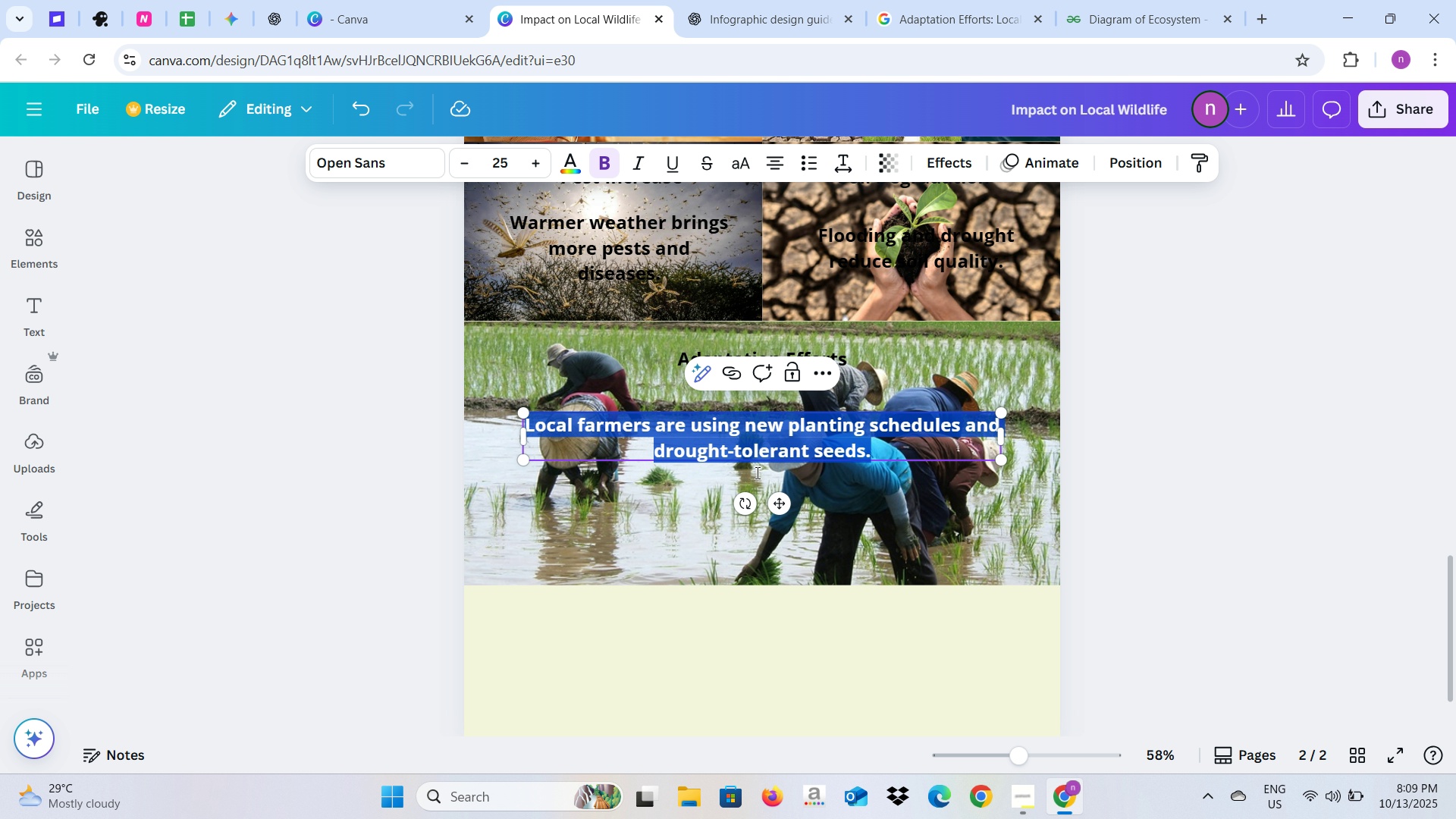 
left_click([340, 564])
 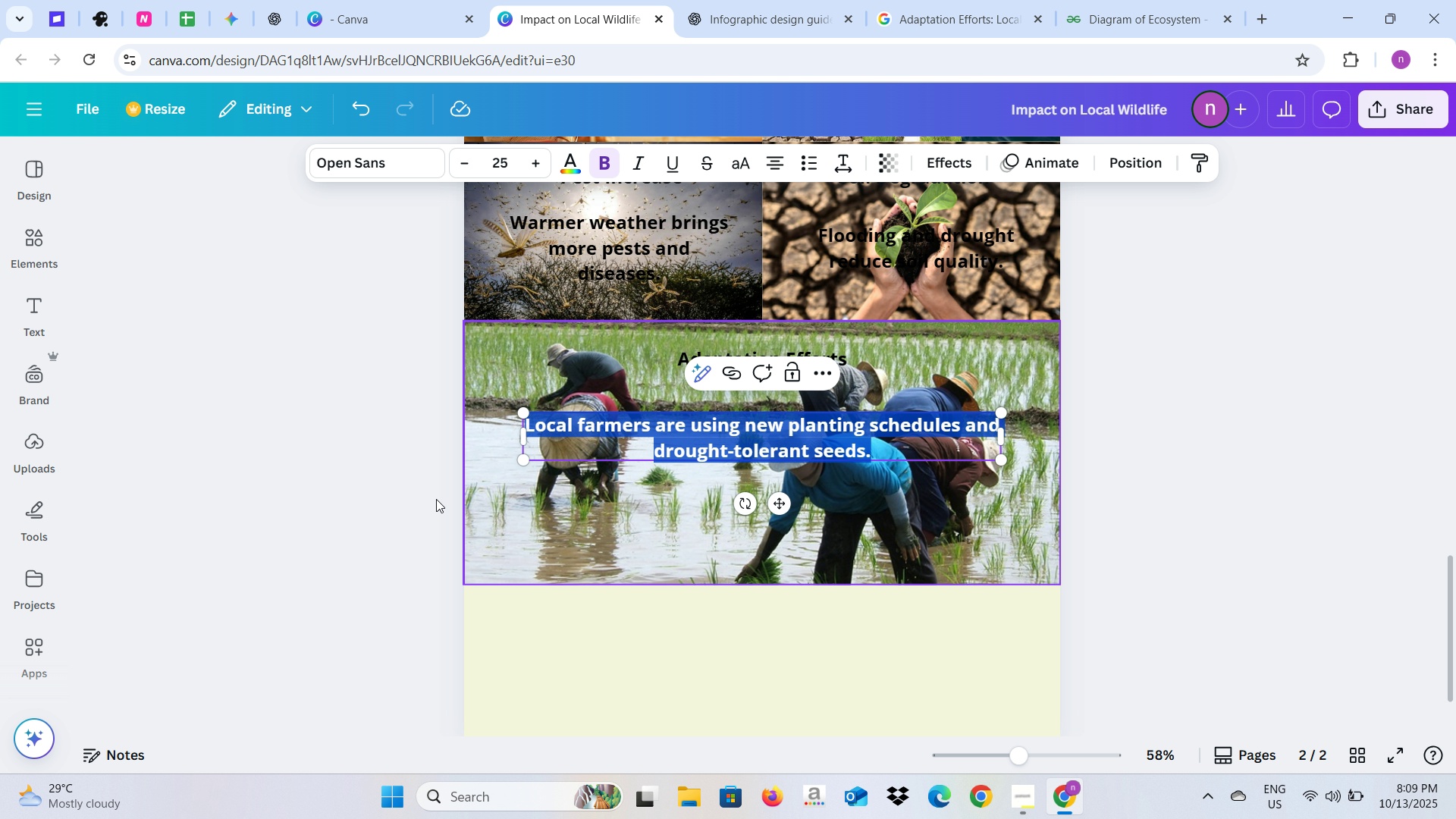 
left_click([384, 496])
 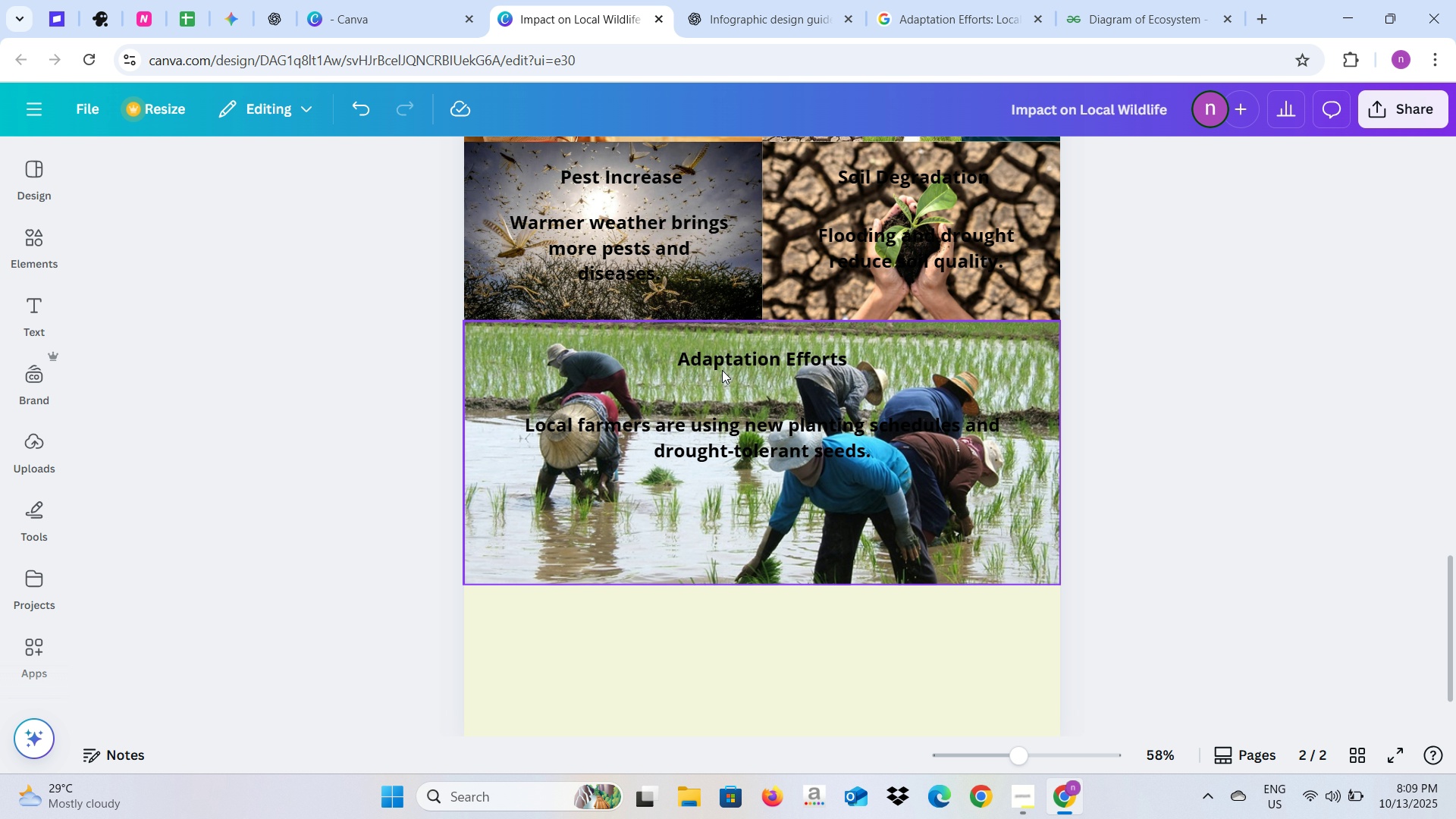 
left_click([729, 364])
 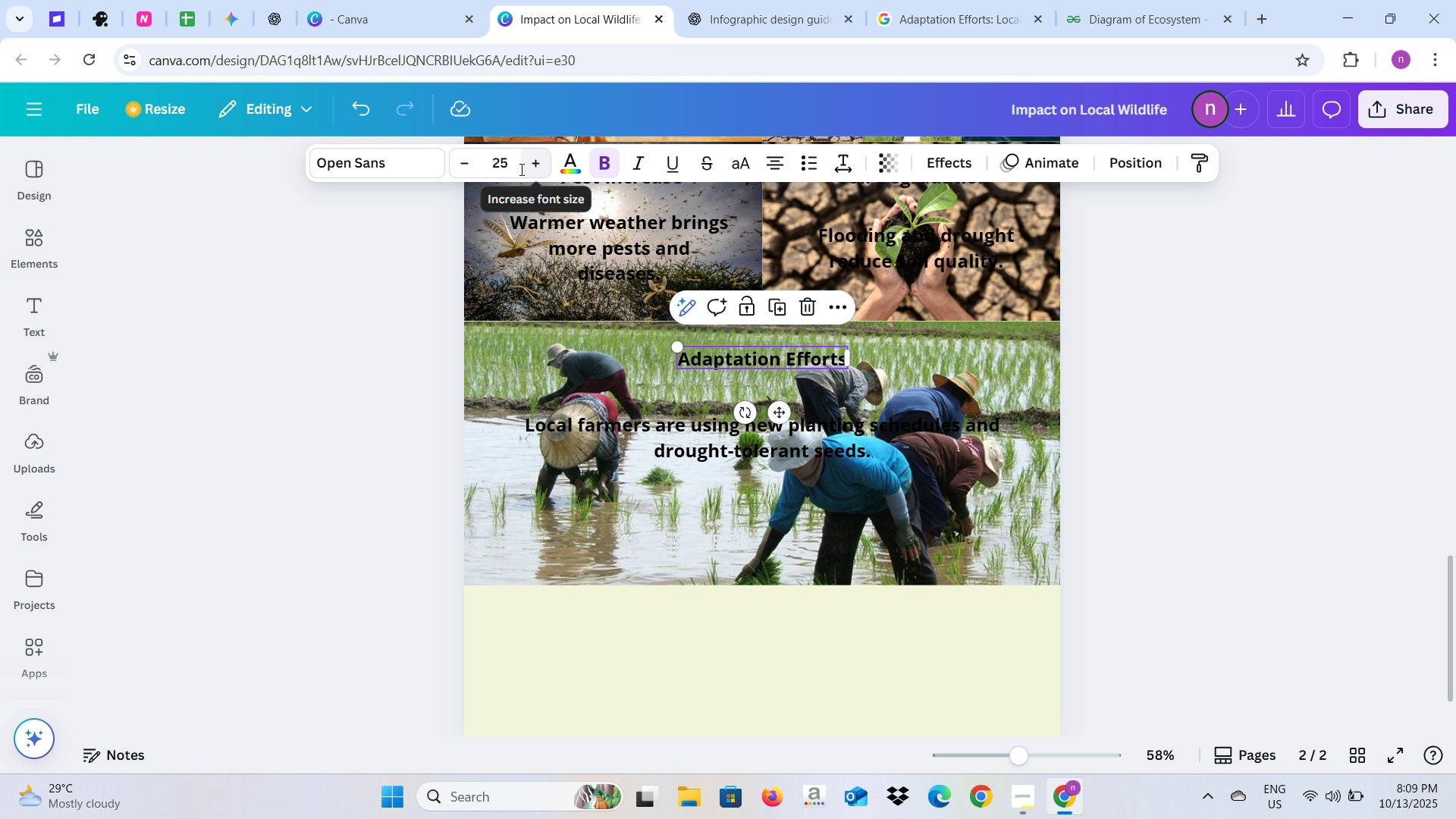 
left_click([516, 170])
 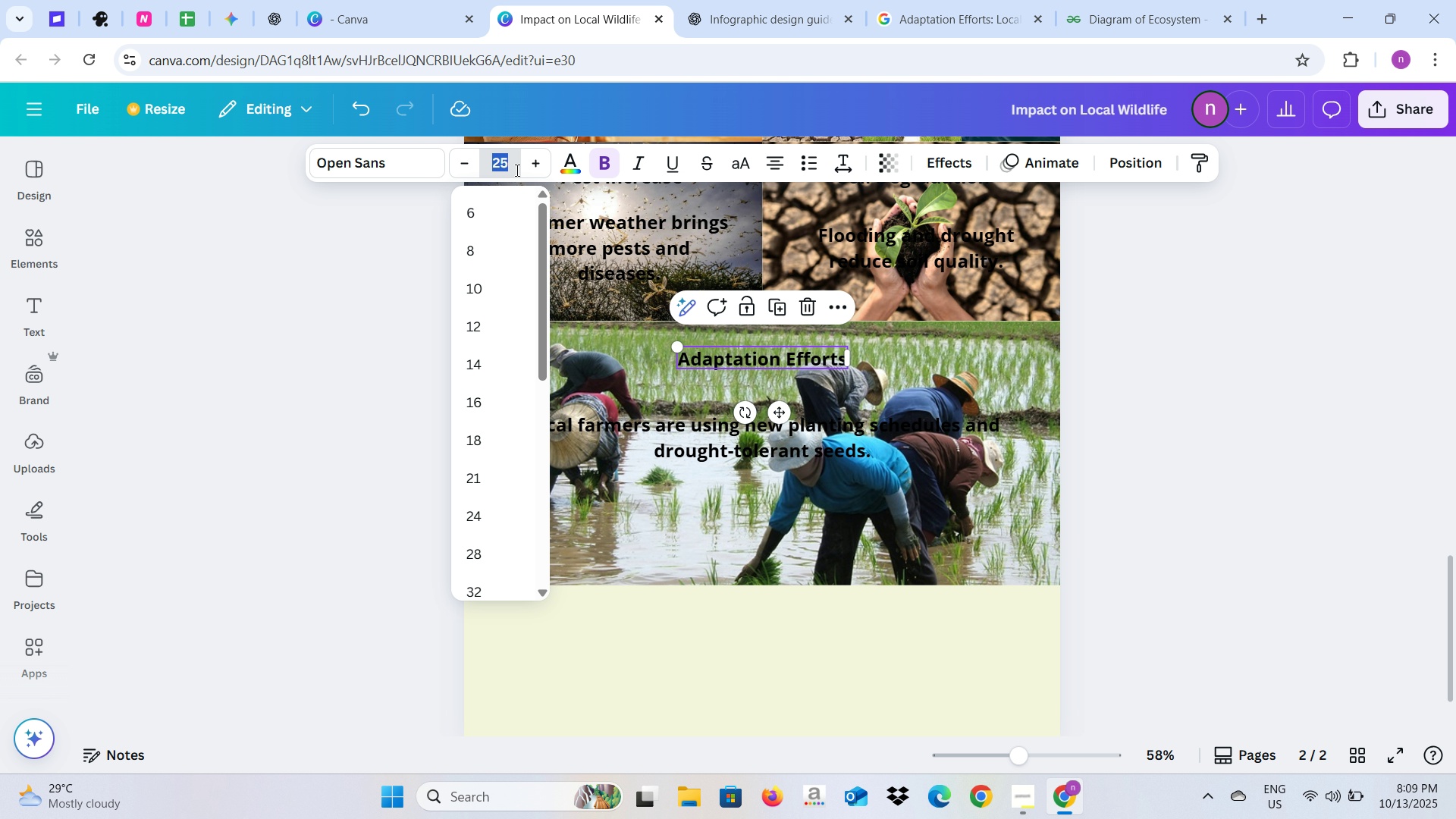 
type(30)
 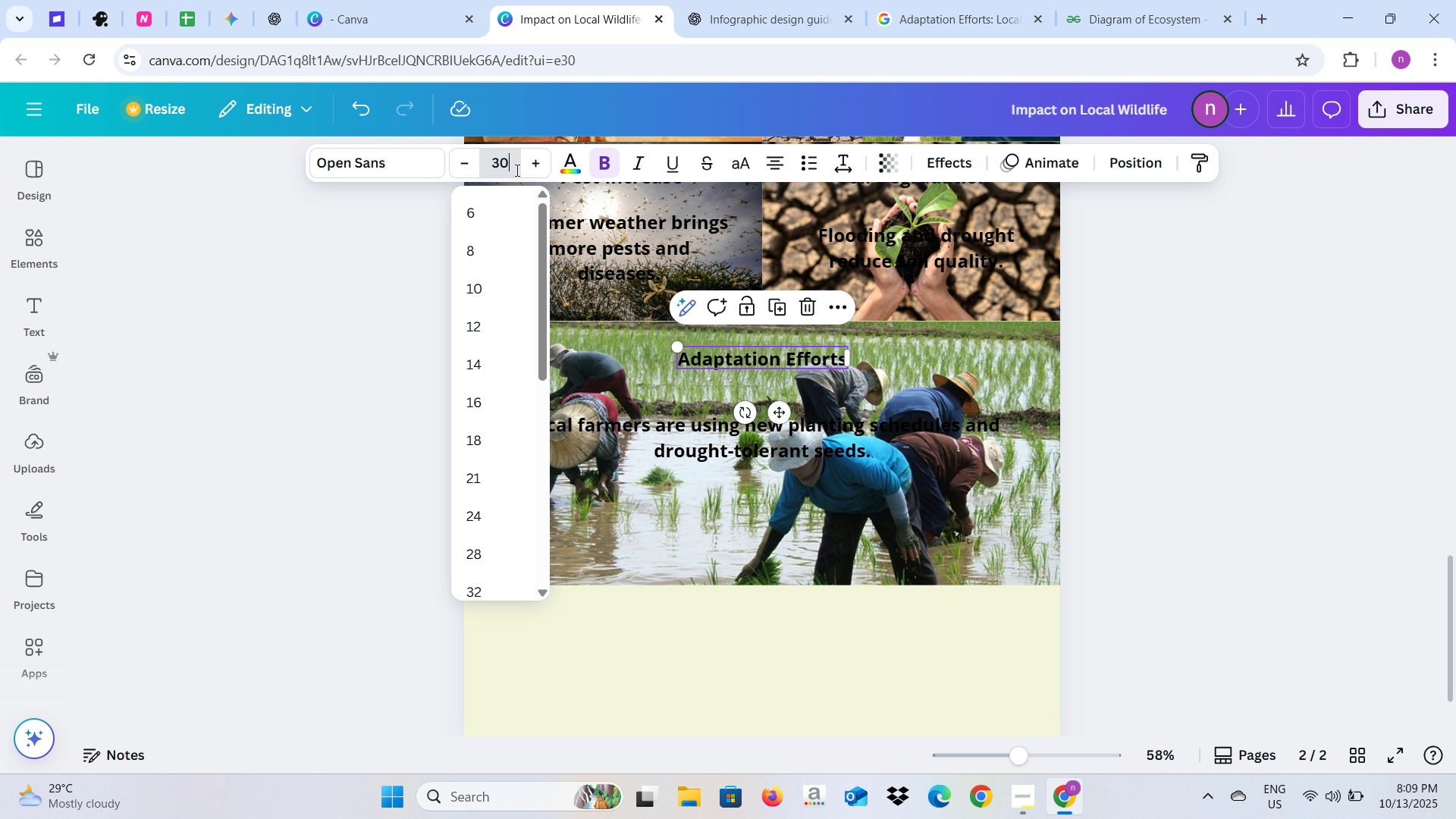 
key(Enter)
 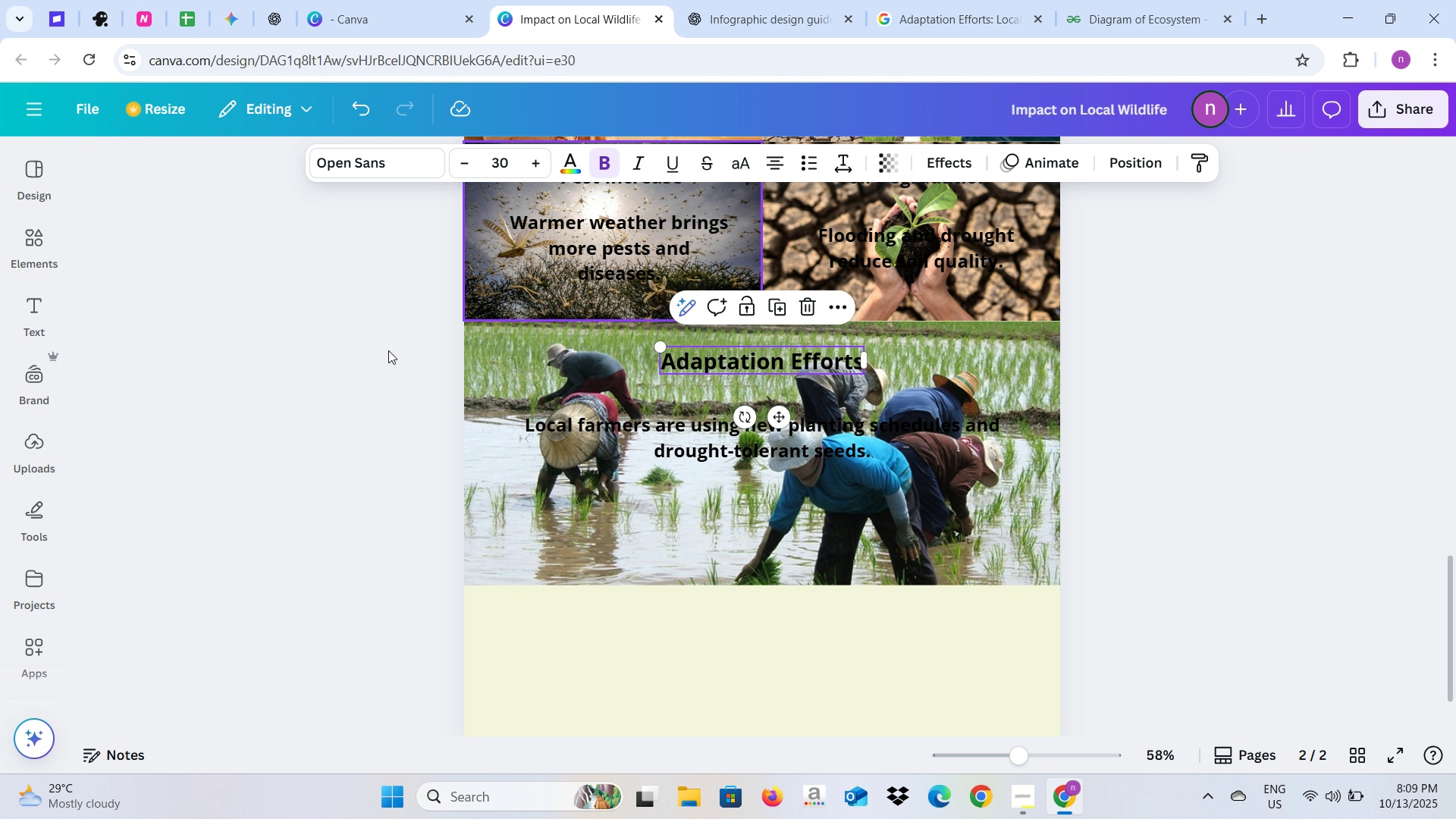 
left_click([363, 451])
 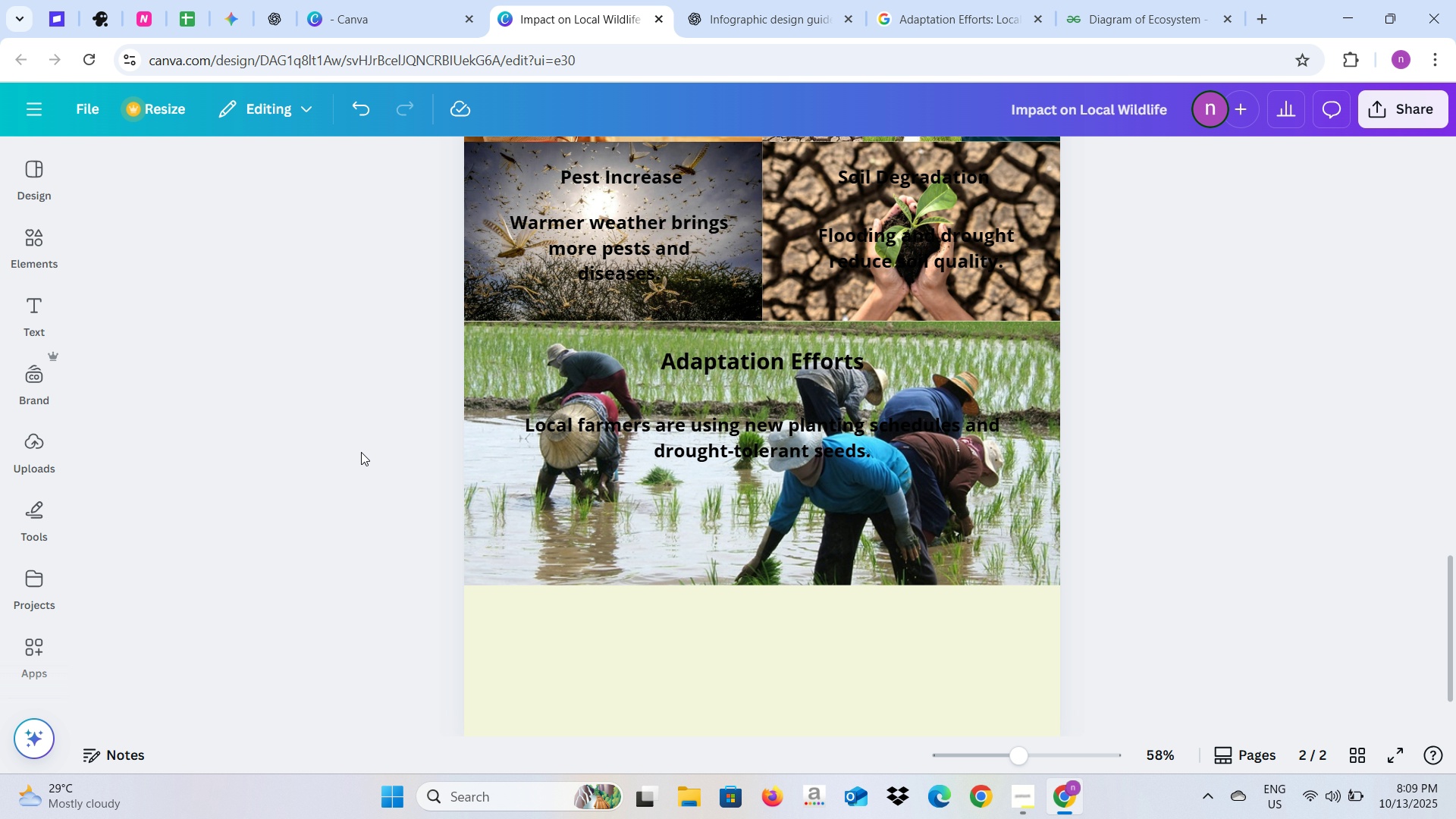 
scroll: coordinate [361, 452], scroll_direction: up, amount: 2.0
 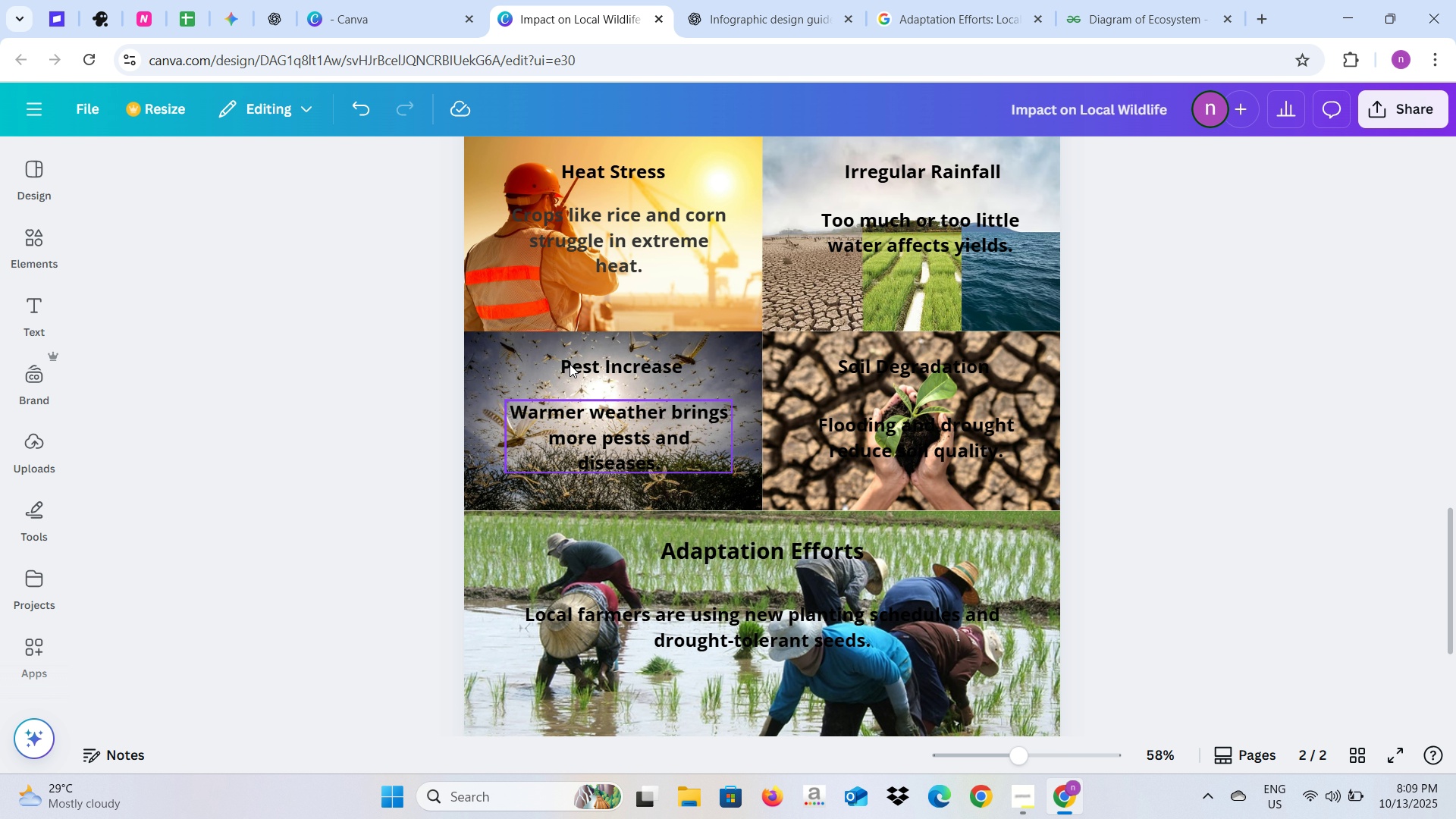 
left_click([570, 364])
 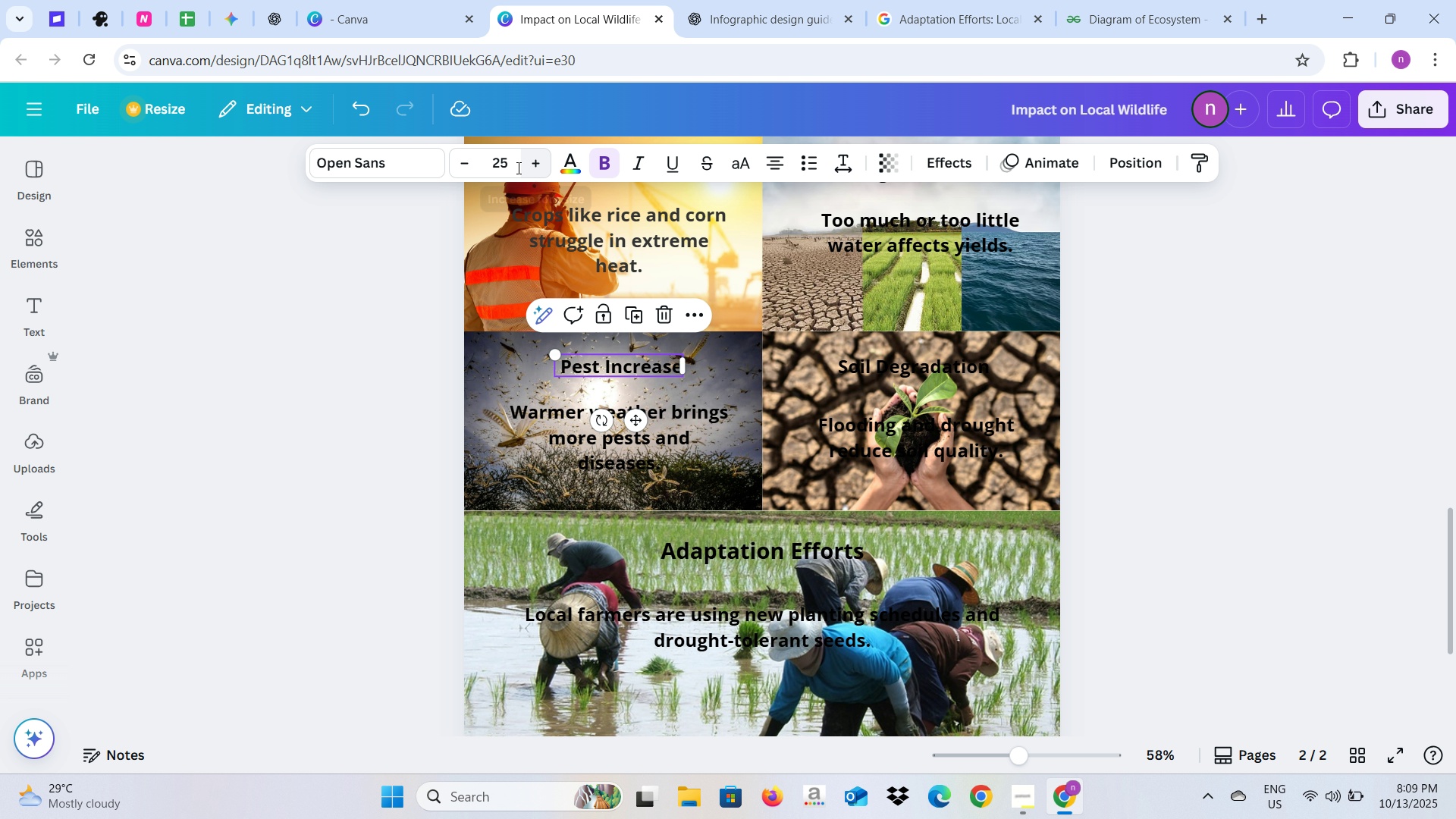 
left_click([516, 167])
 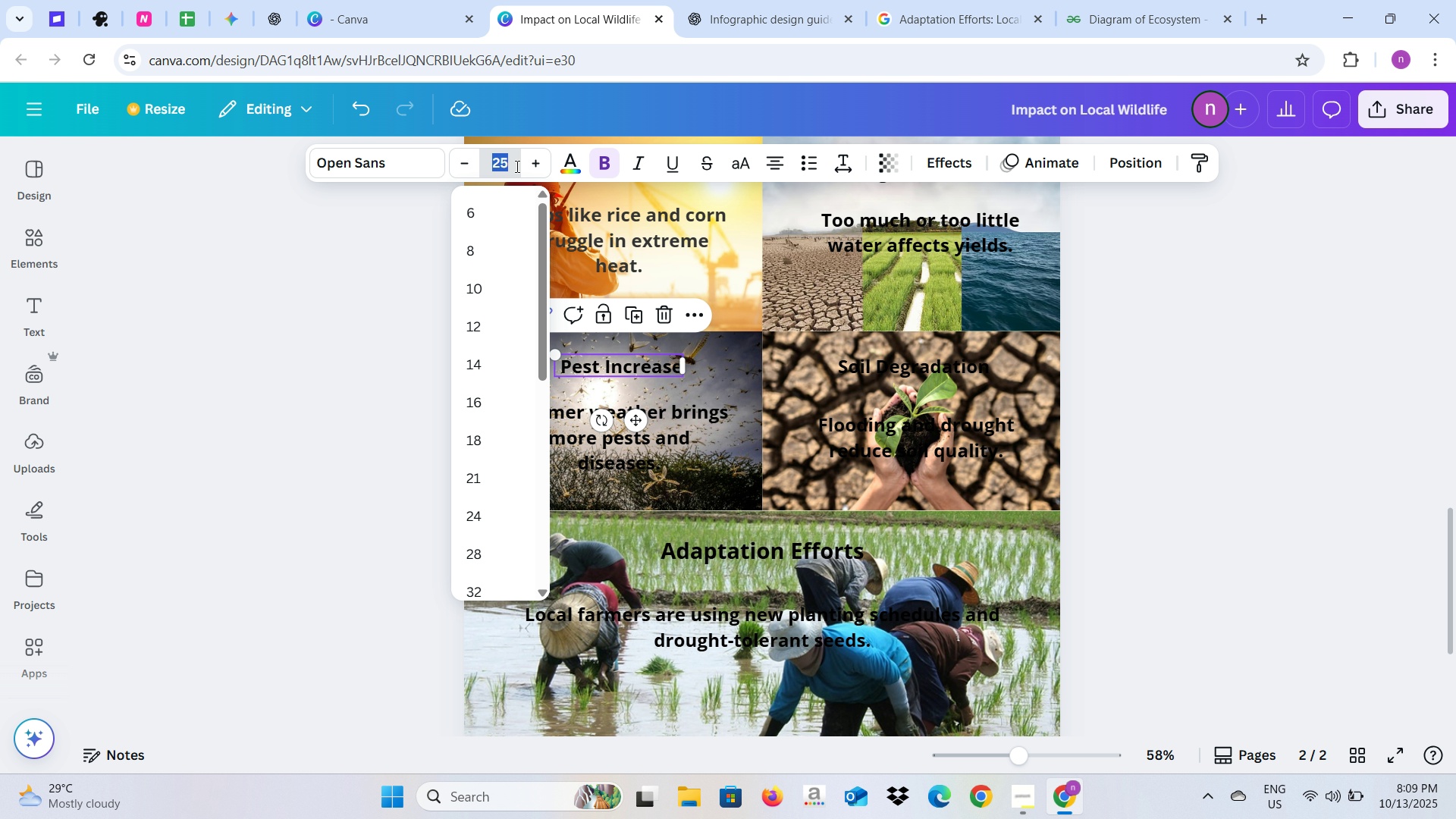 
type(30)
 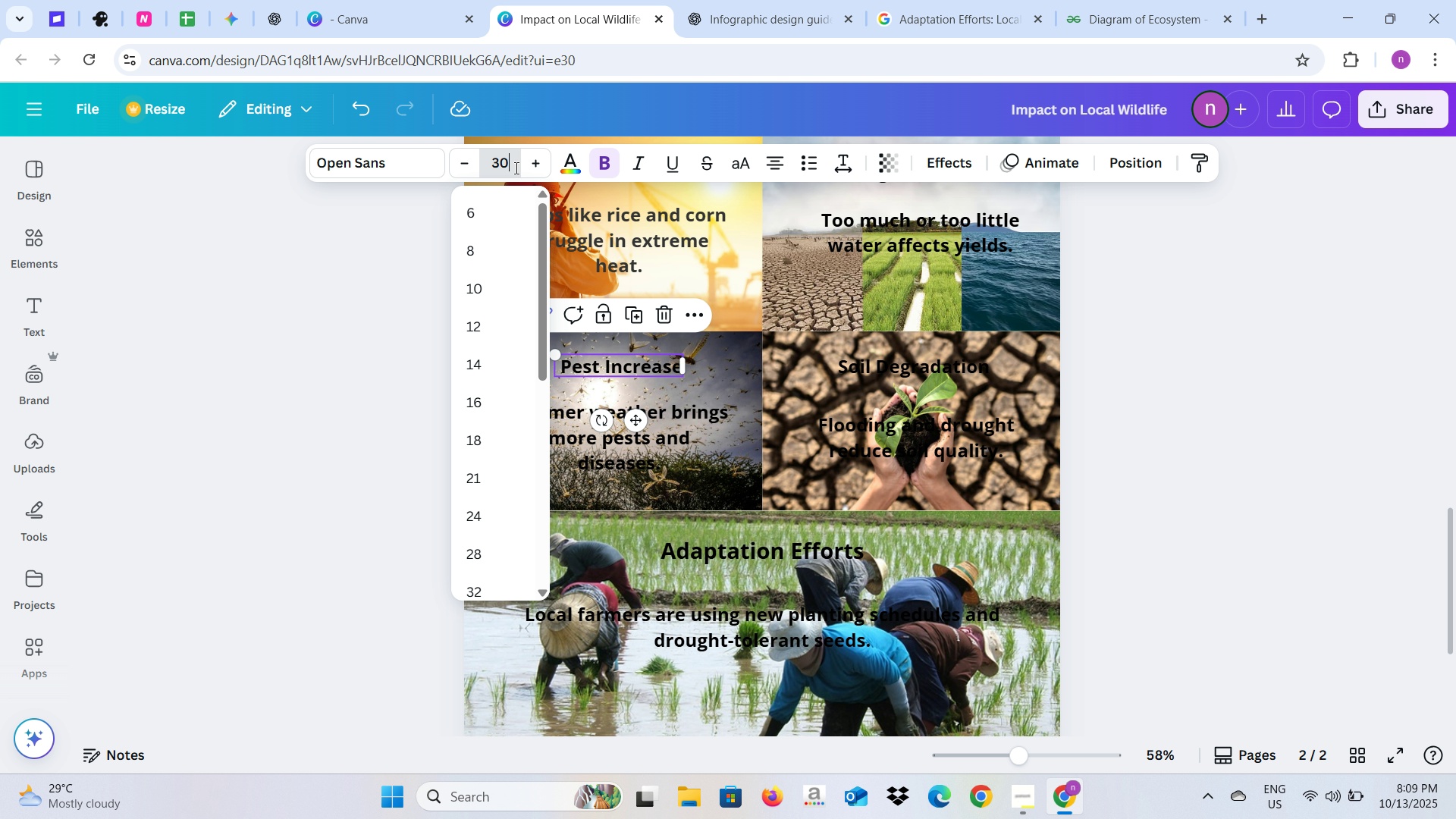 
key(Enter)
 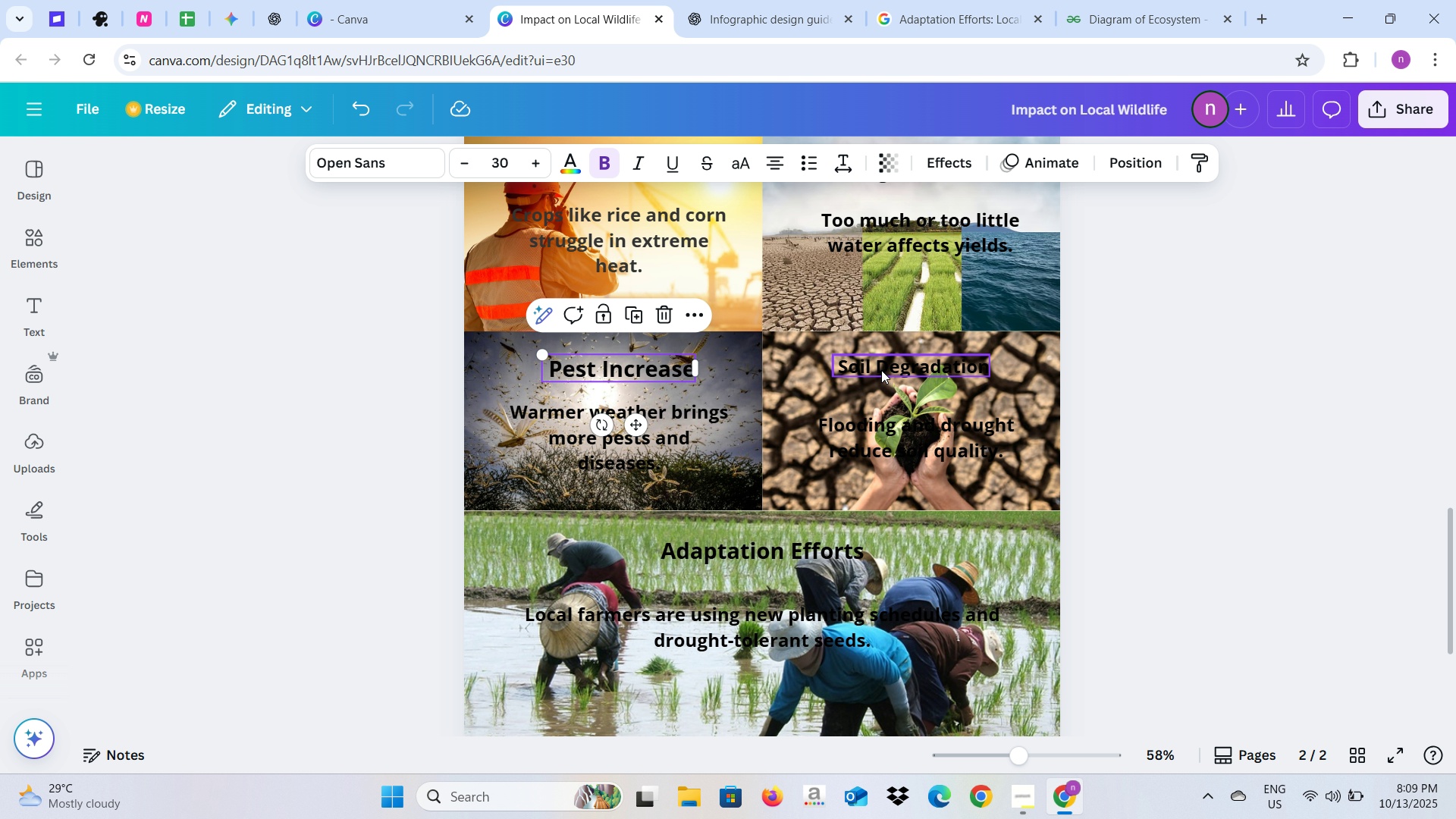 
left_click([881, 369])
 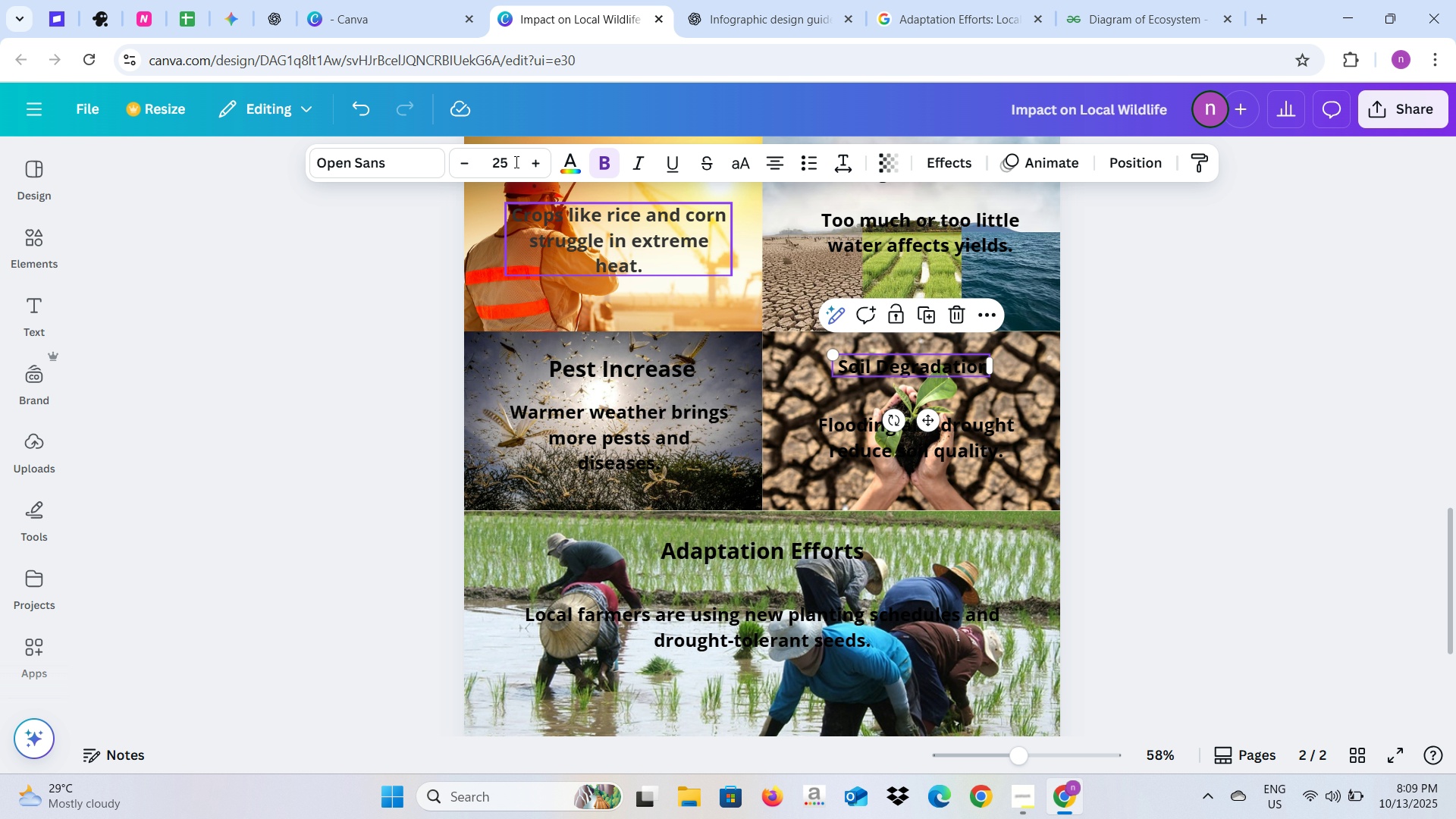 
left_click([515, 162])
 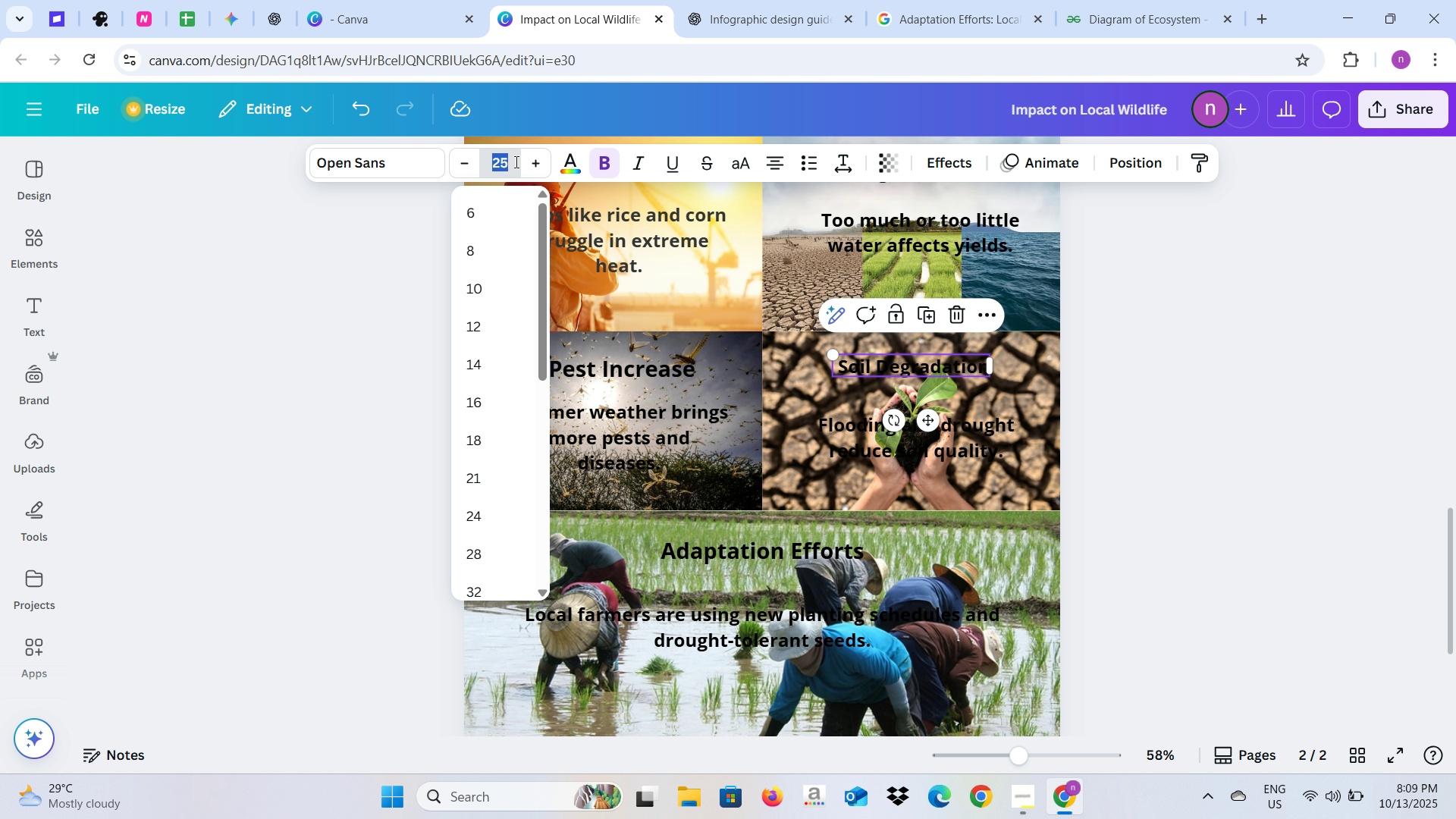 
type(30)
 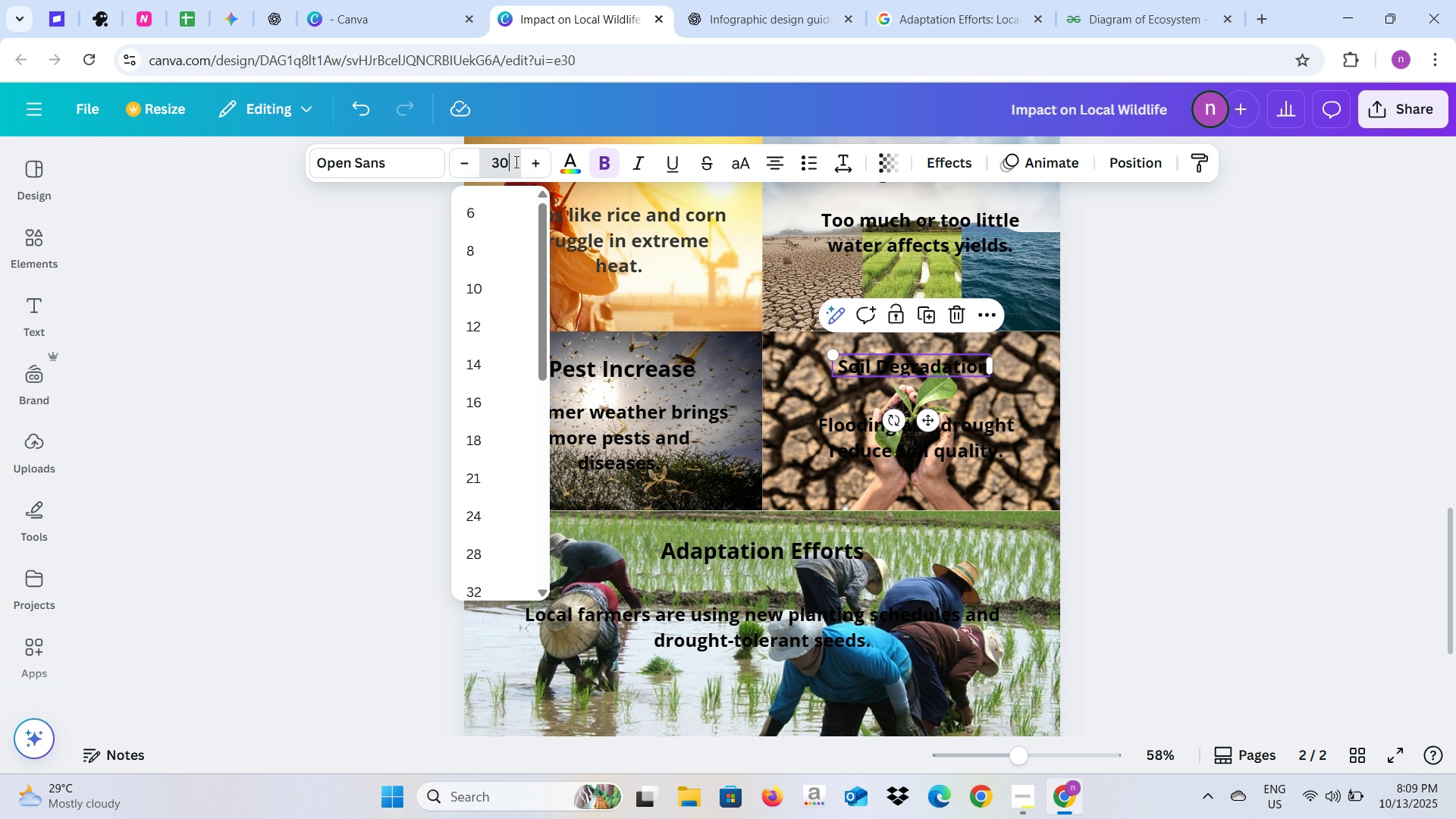 
key(Enter)
 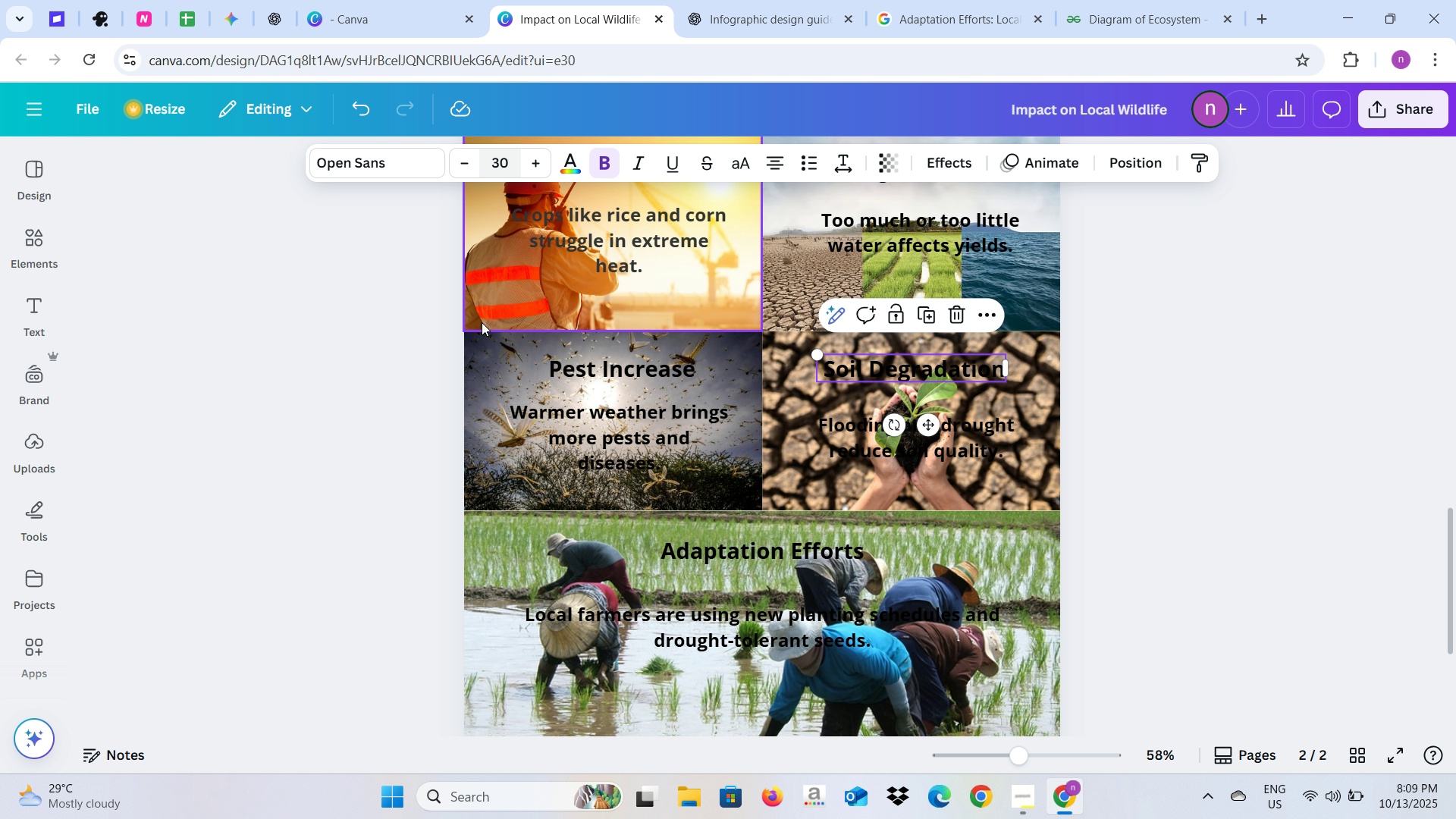 
scroll: coordinate [425, 400], scroll_direction: up, amount: 2.0
 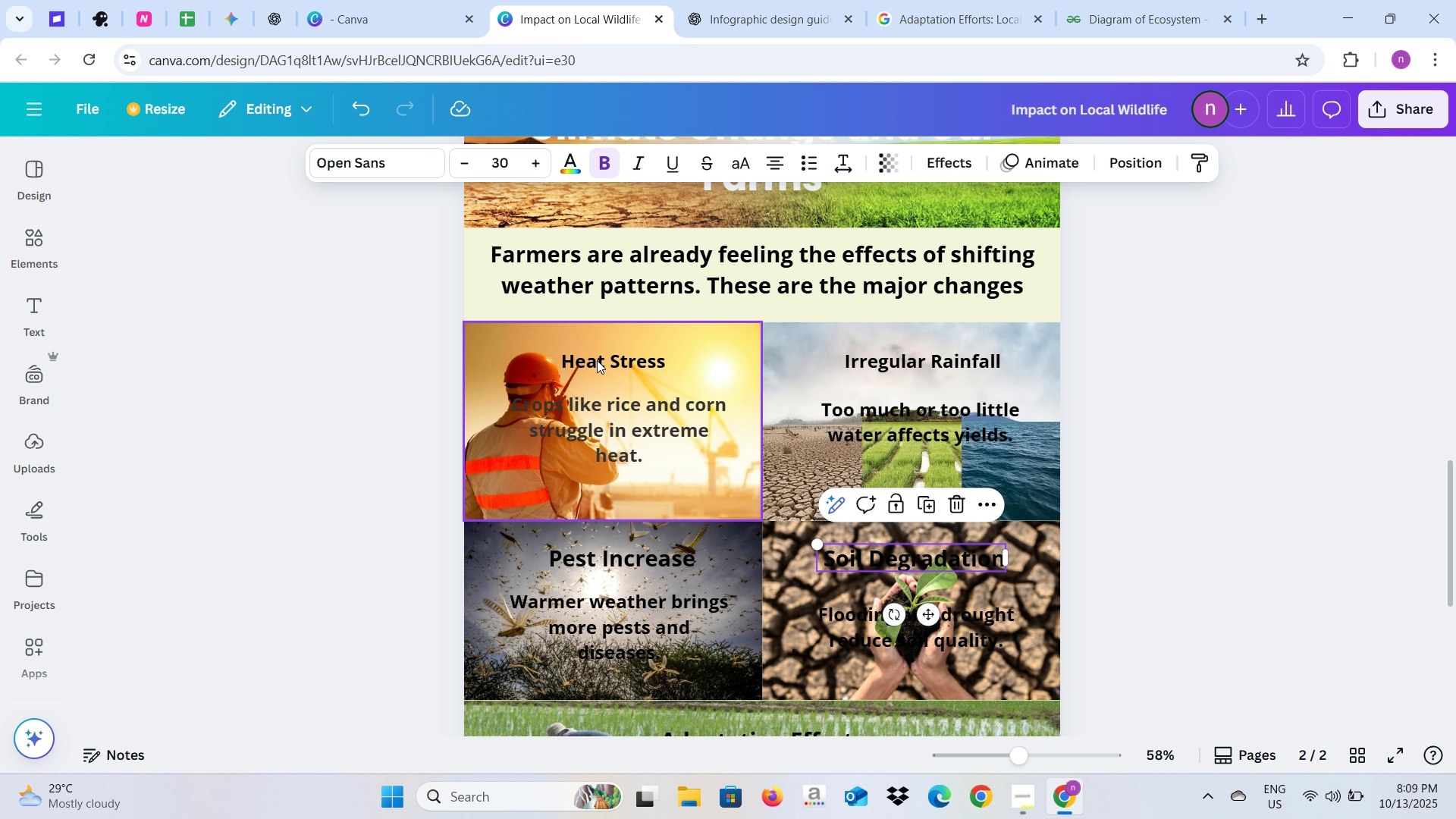 
left_click([599, 360])
 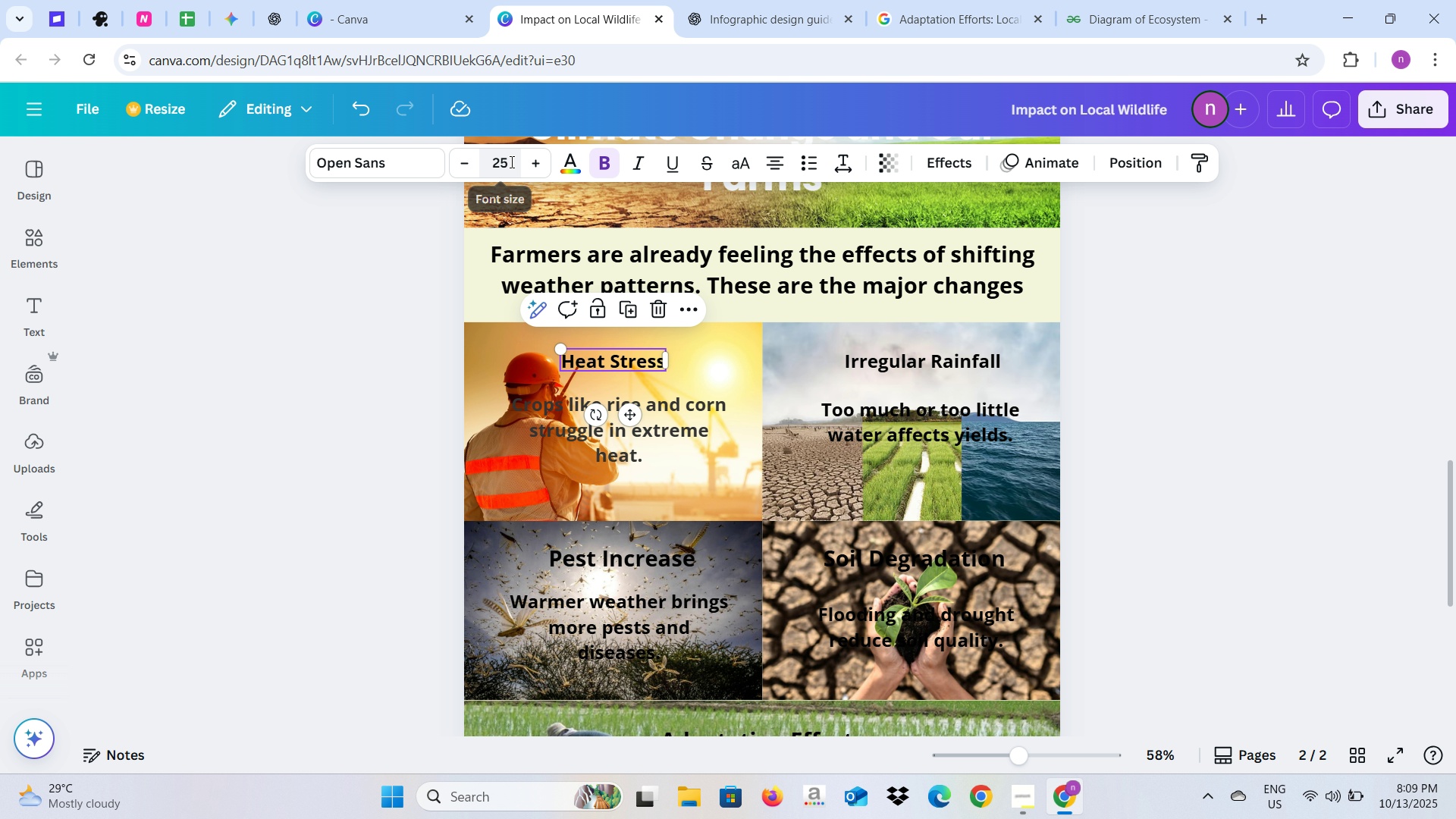 
left_click([510, 162])
 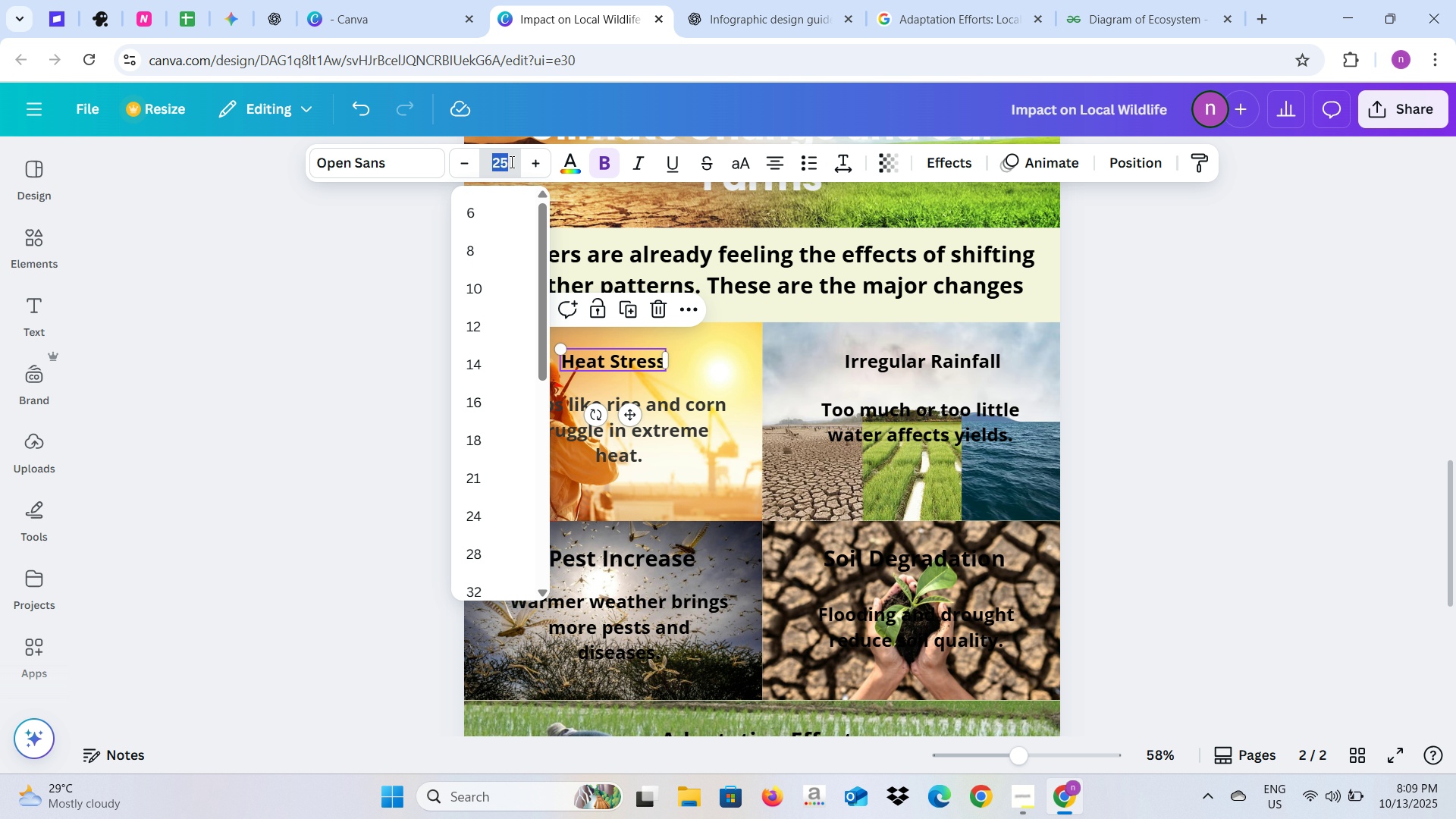 
type(30)
 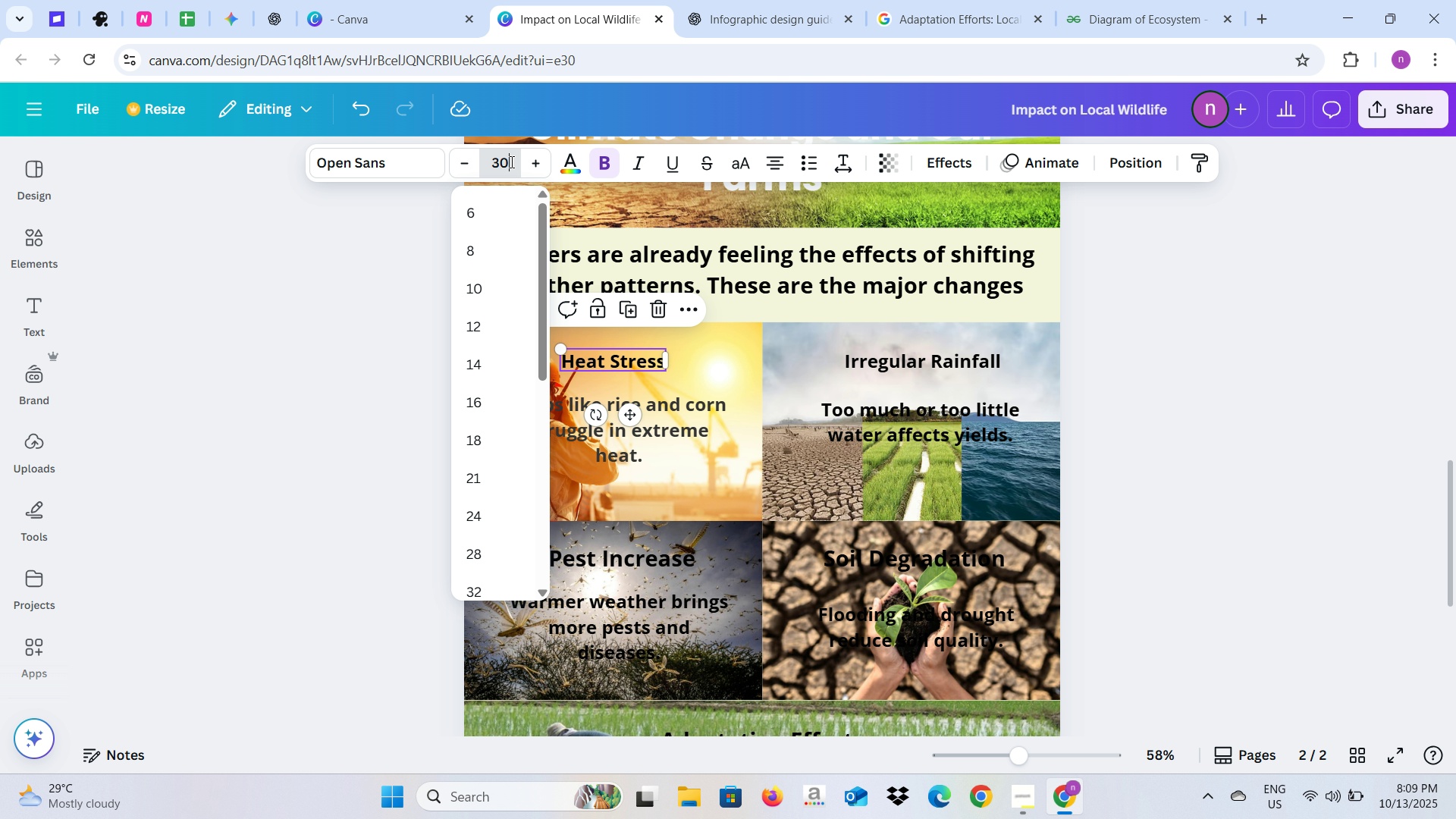 
key(Enter)
 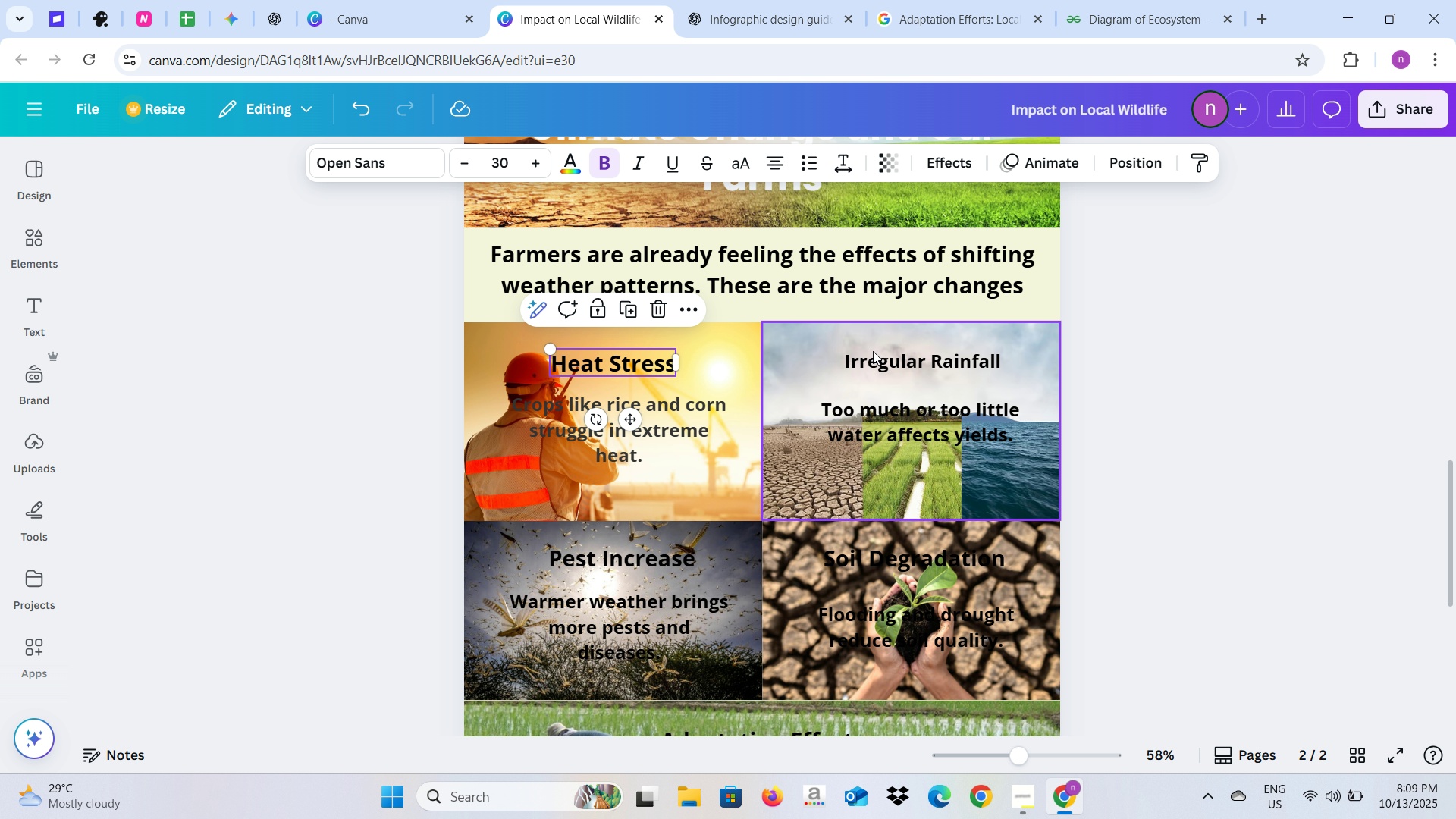 
left_click([875, 356])
 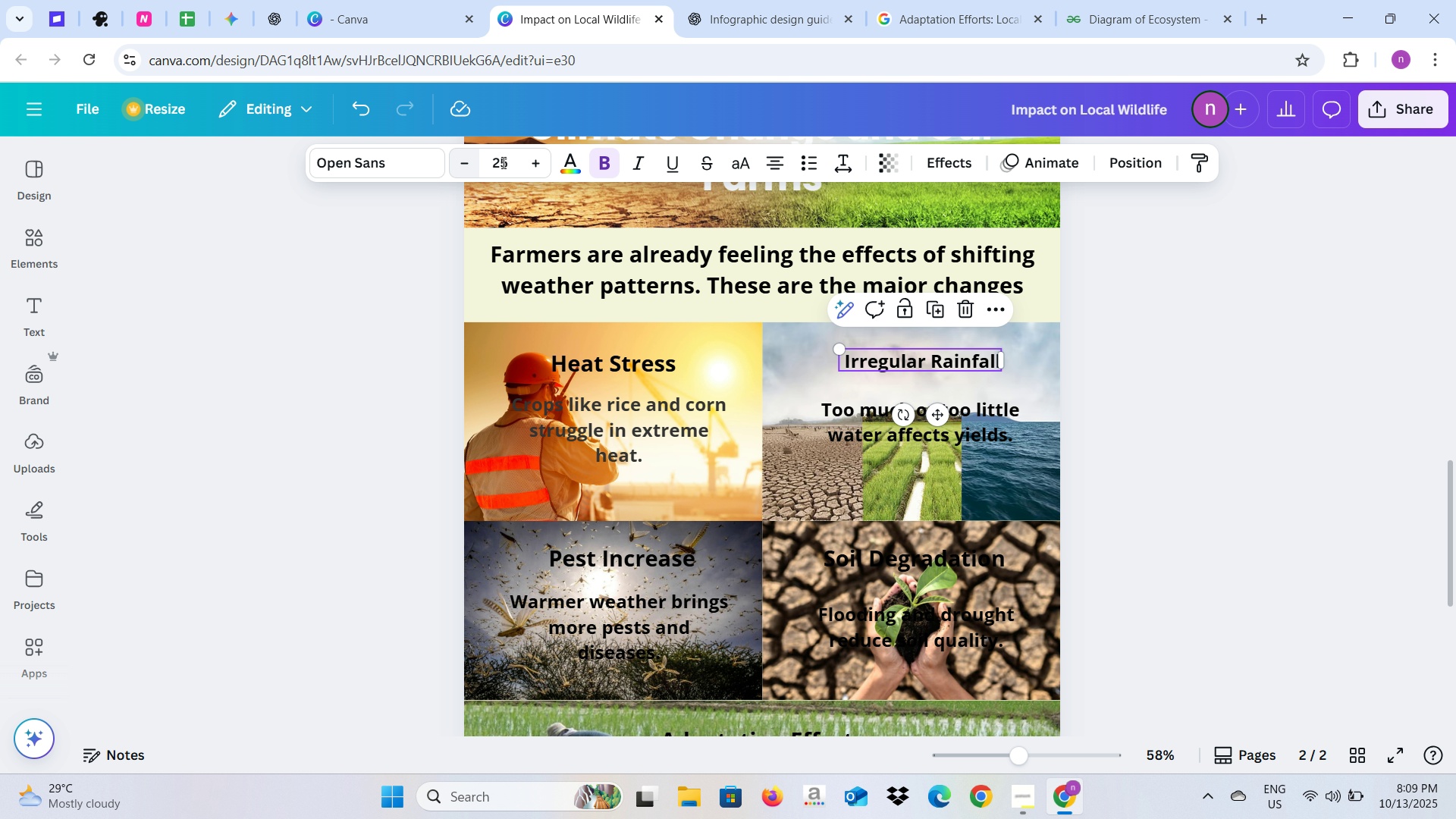 
left_click([507, 163])
 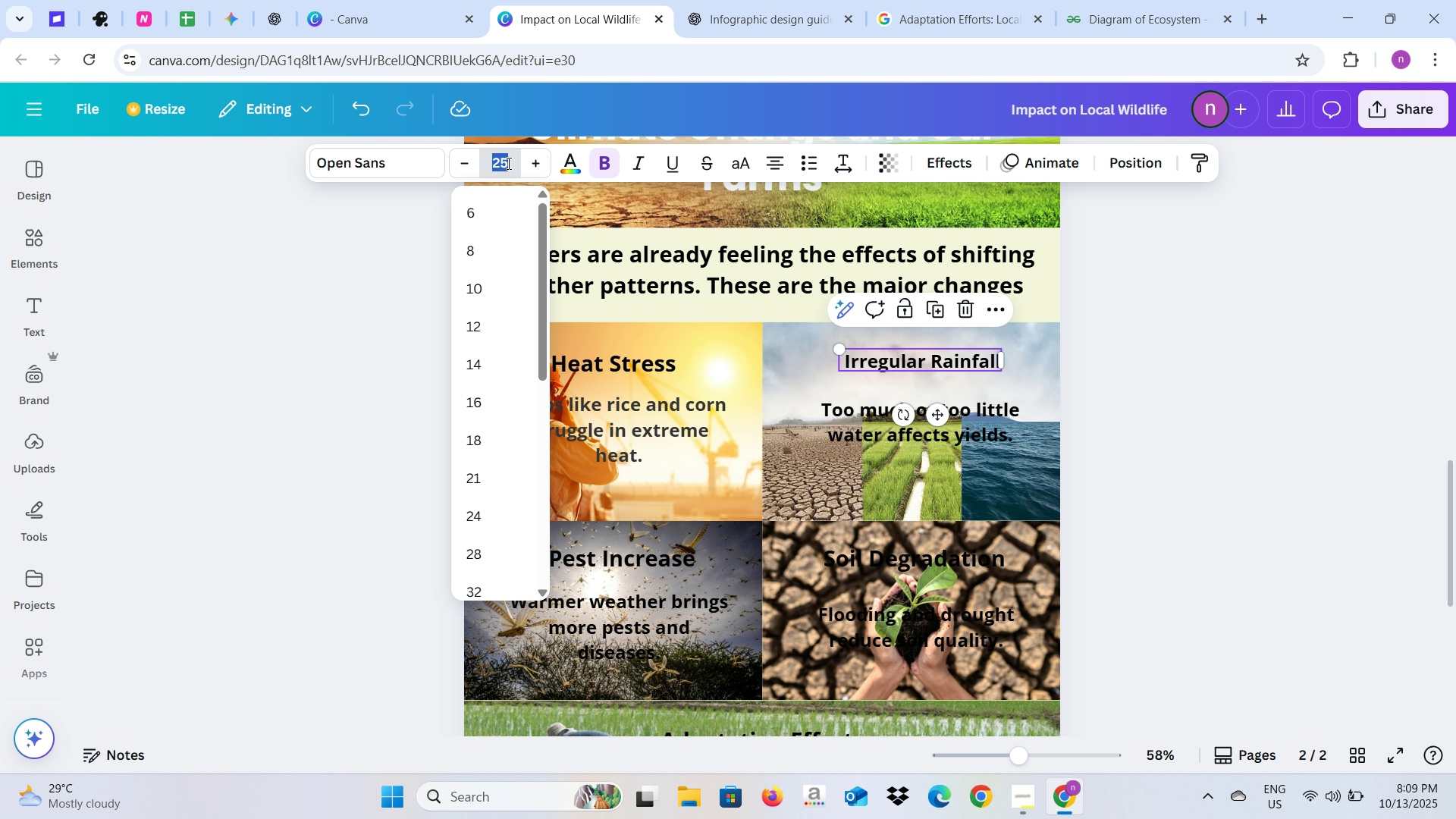 
type(30)
 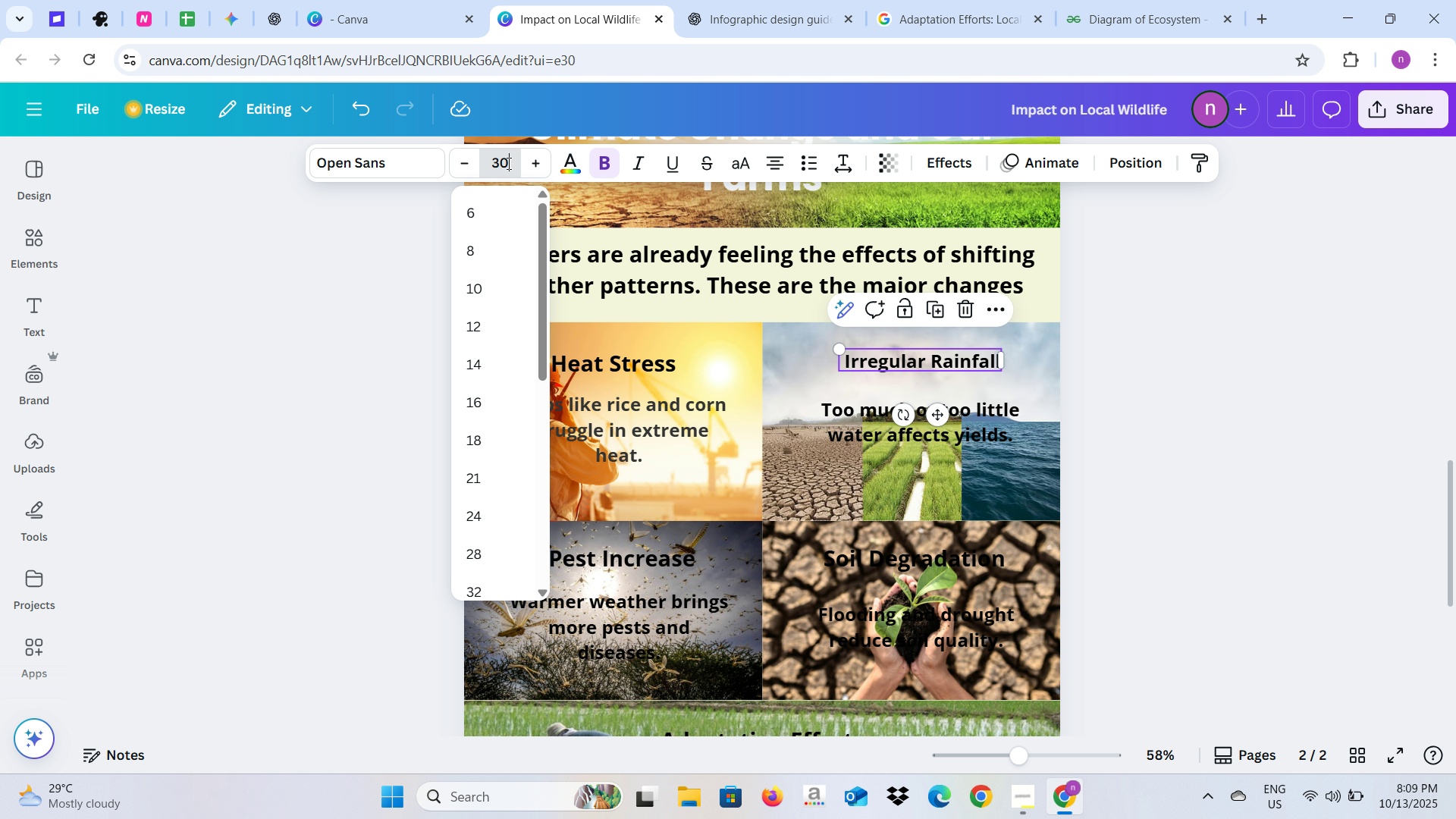 
key(Enter)
 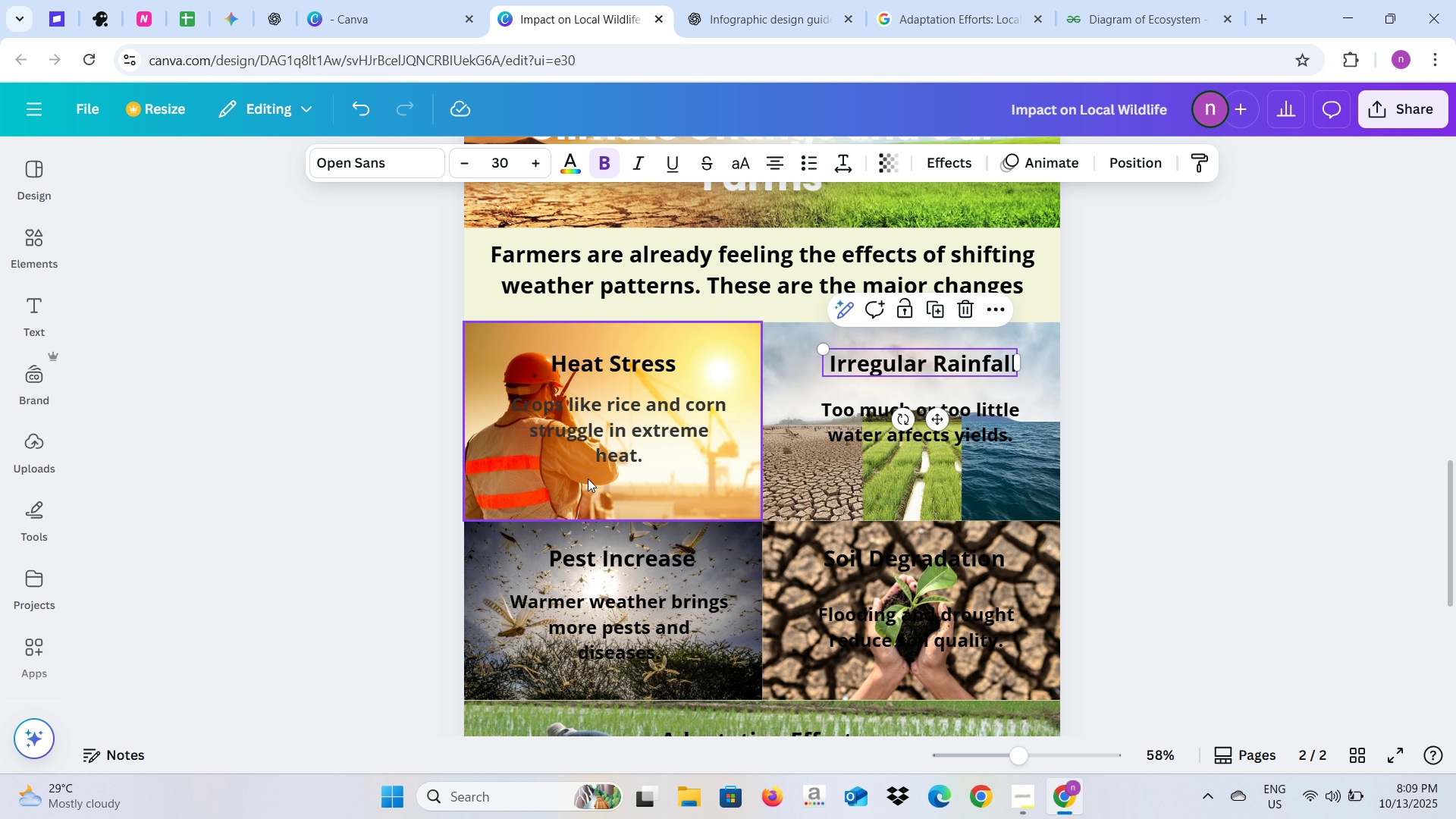 
left_click([596, 440])
 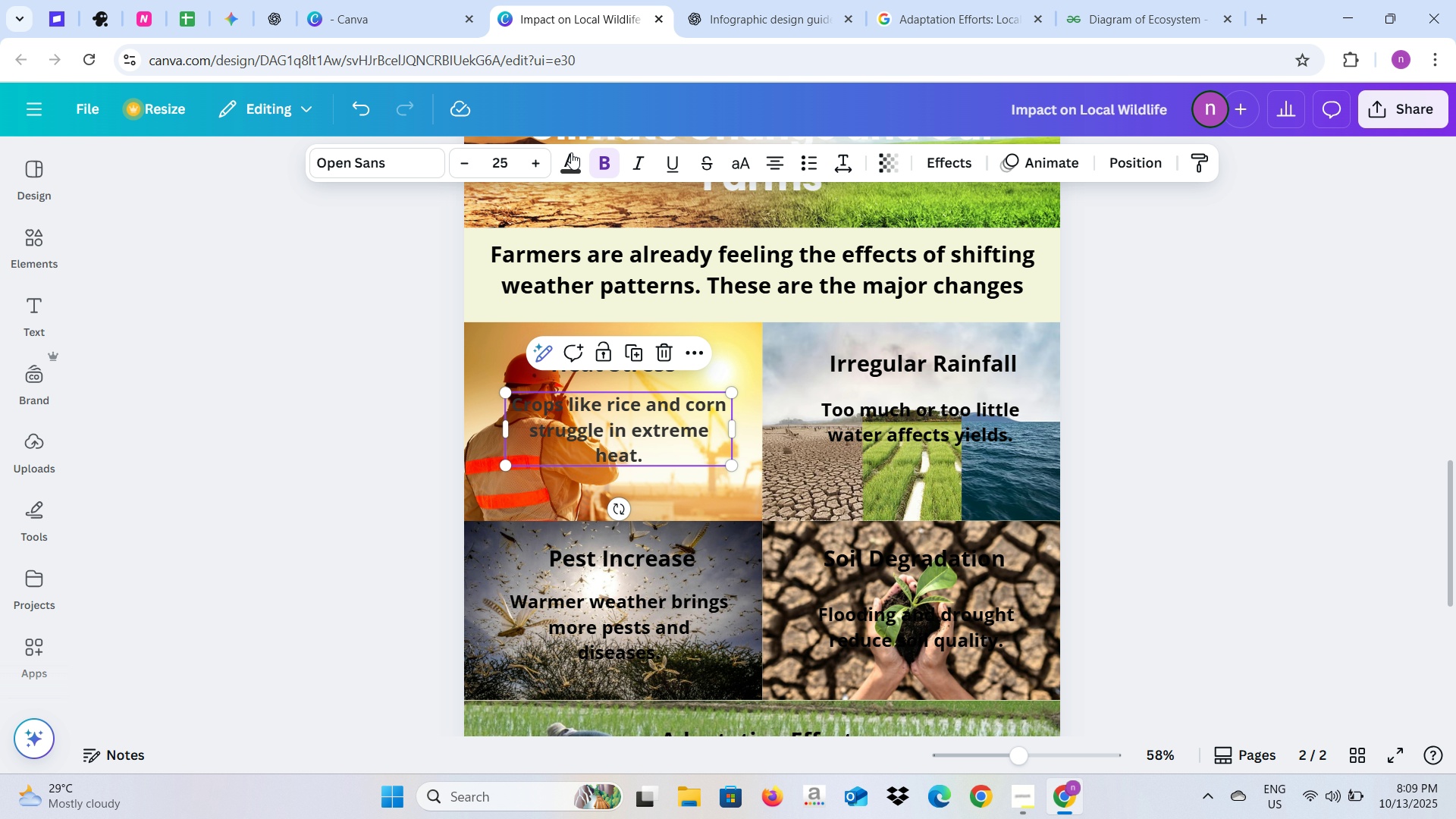 
left_click([571, 152])
 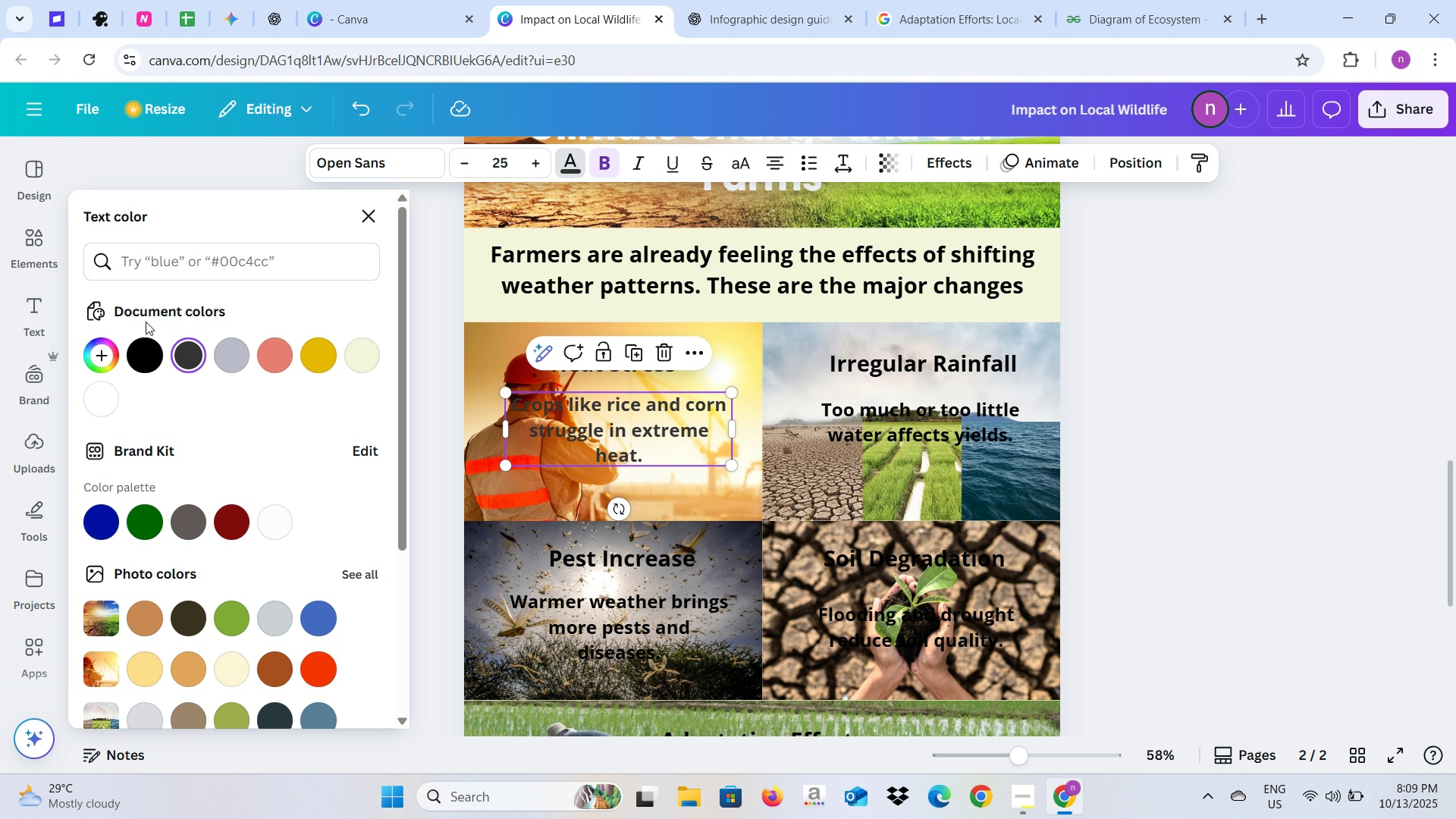 
left_click([143, 343])
 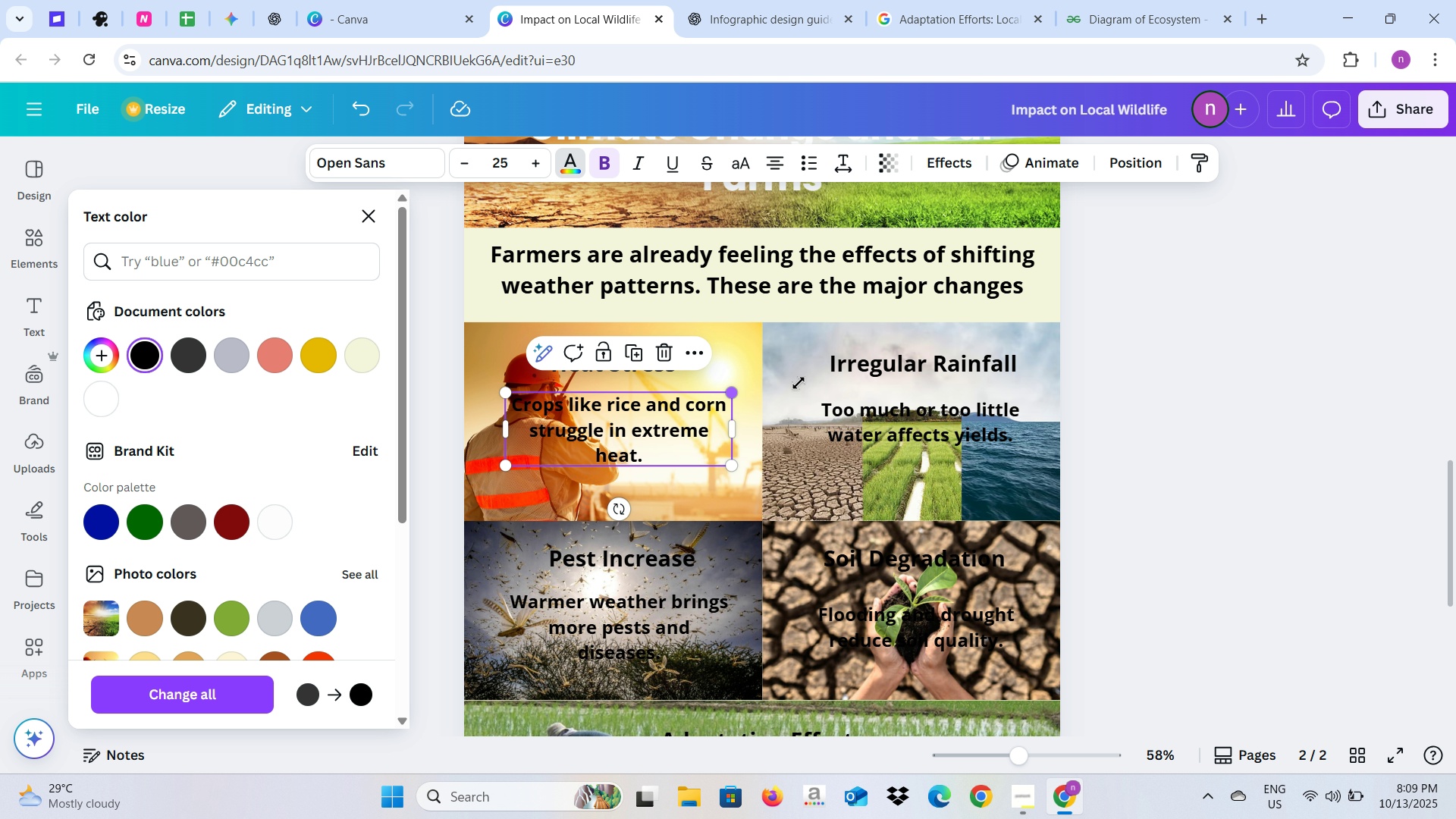 
left_click([1122, 375])
 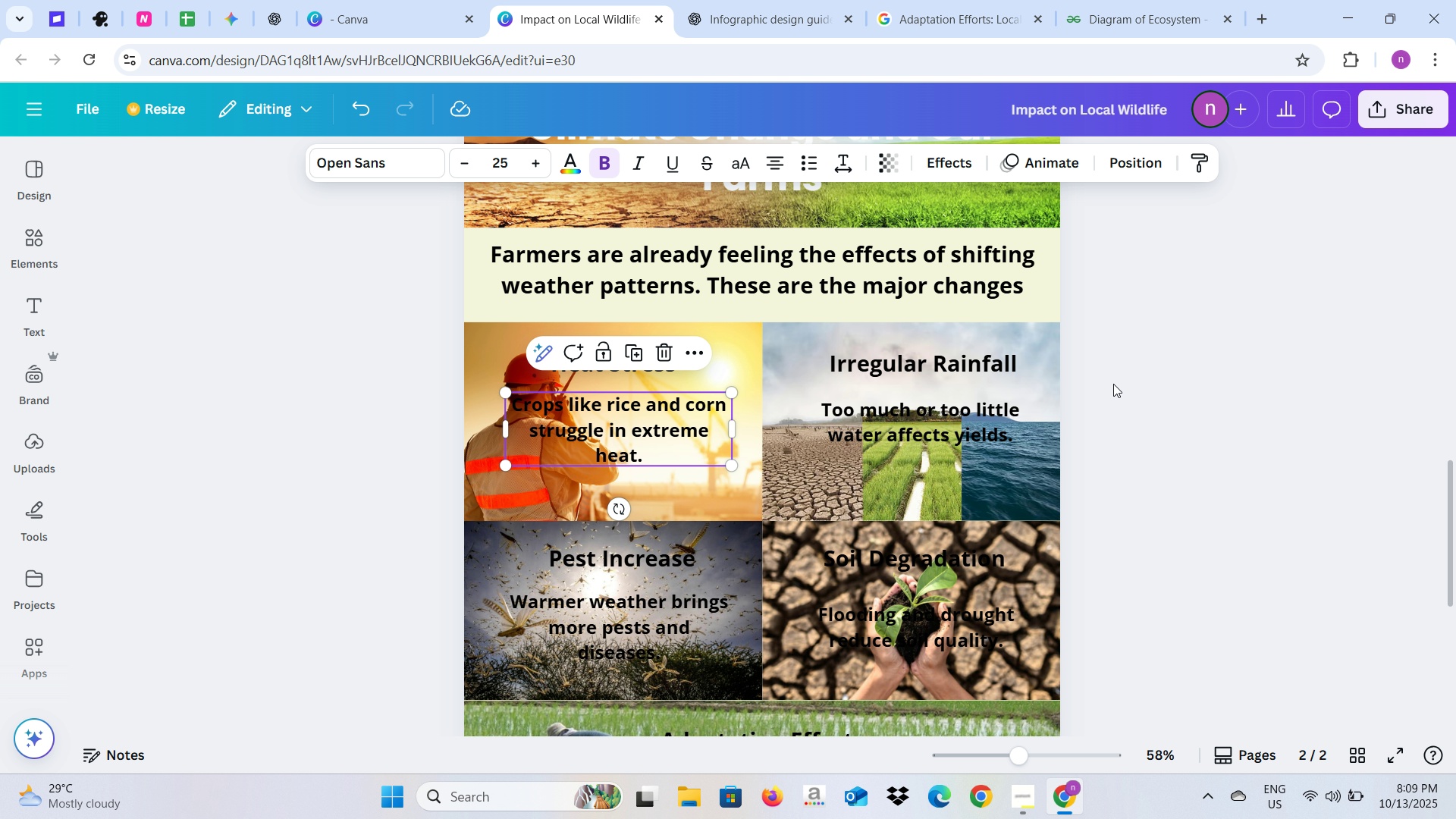 
scroll: coordinate [680, 581], scroll_direction: down, amount: 6.0
 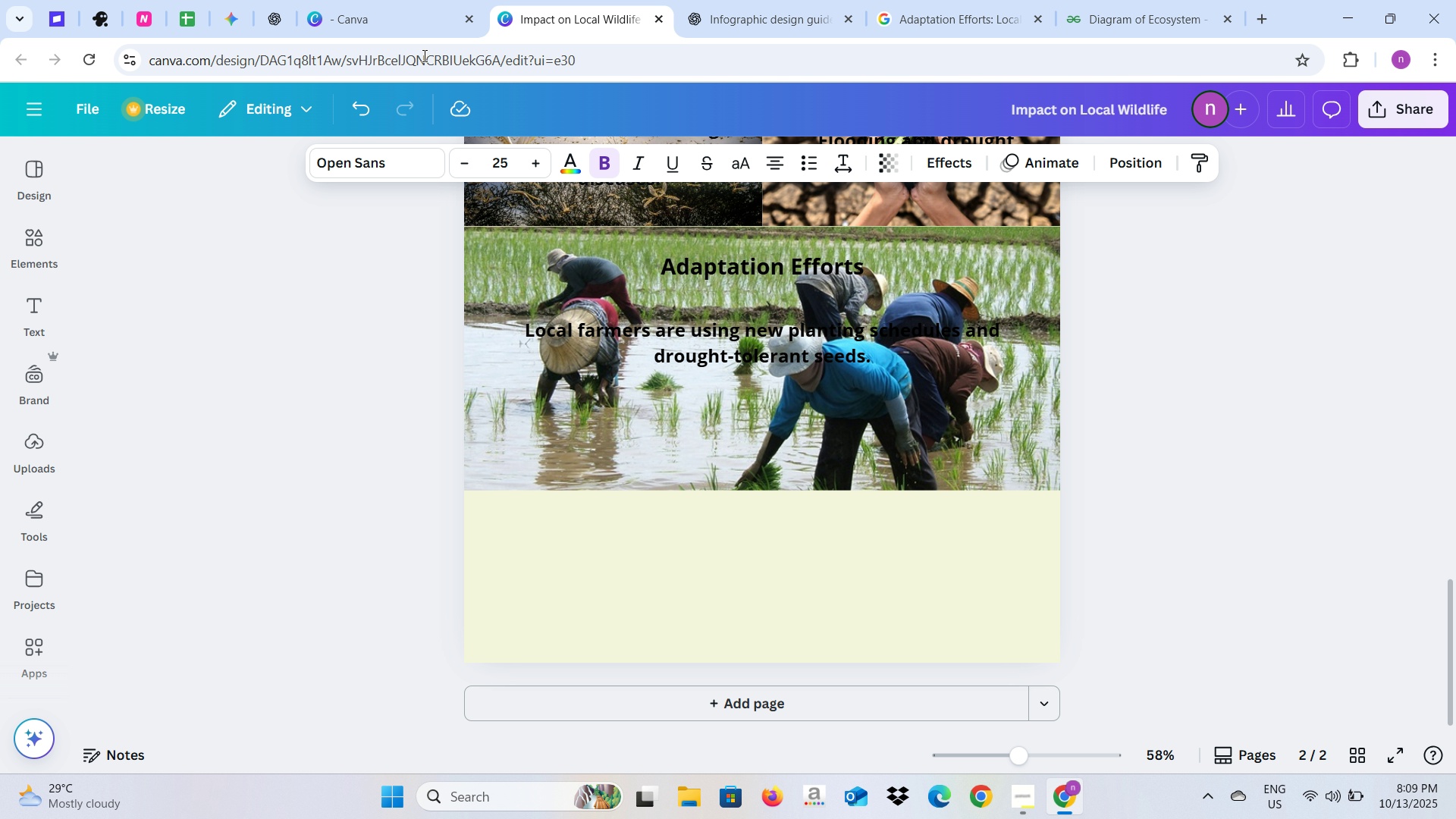 
left_click([354, 0])
 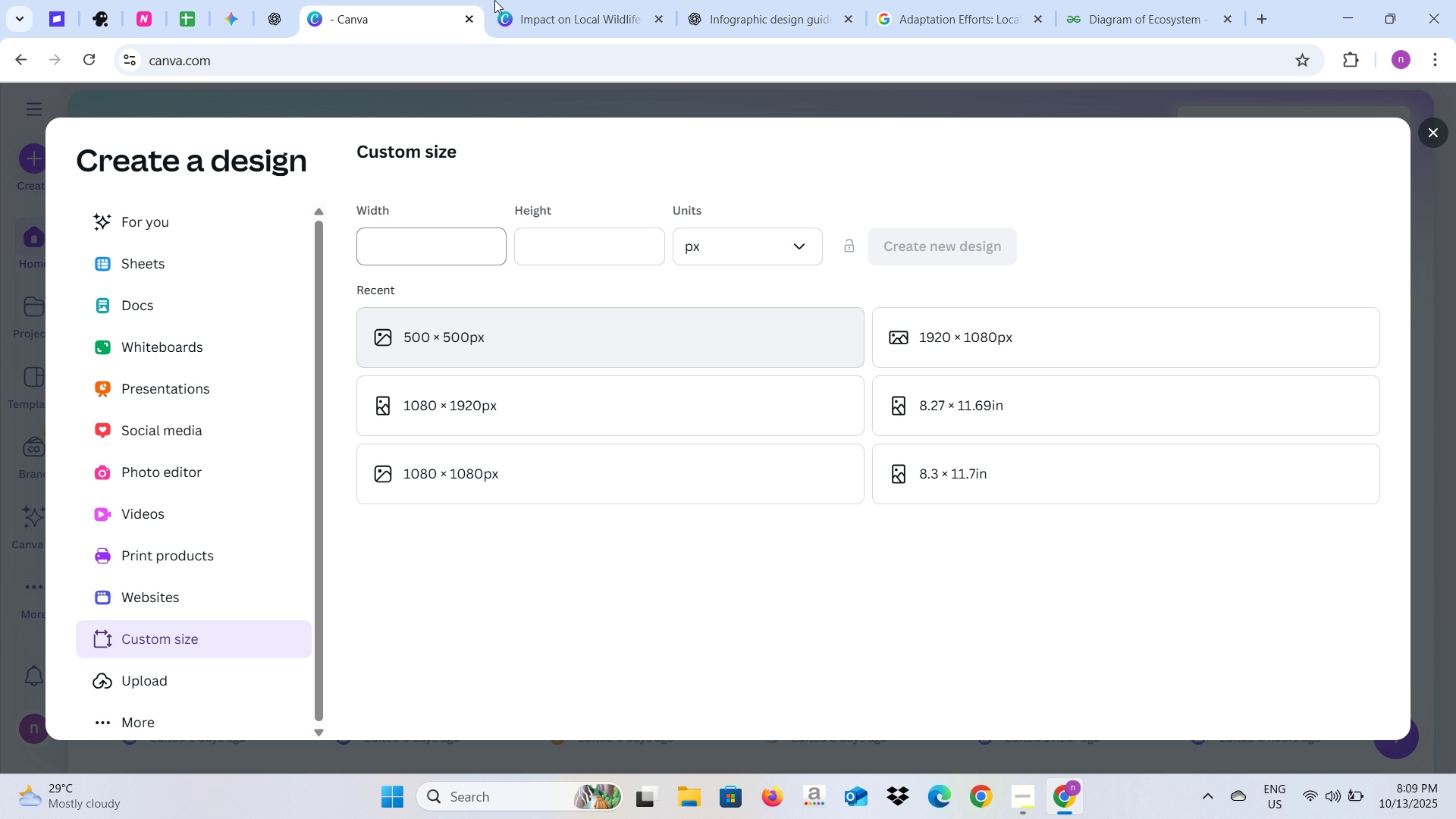 
left_click([520, 0])
 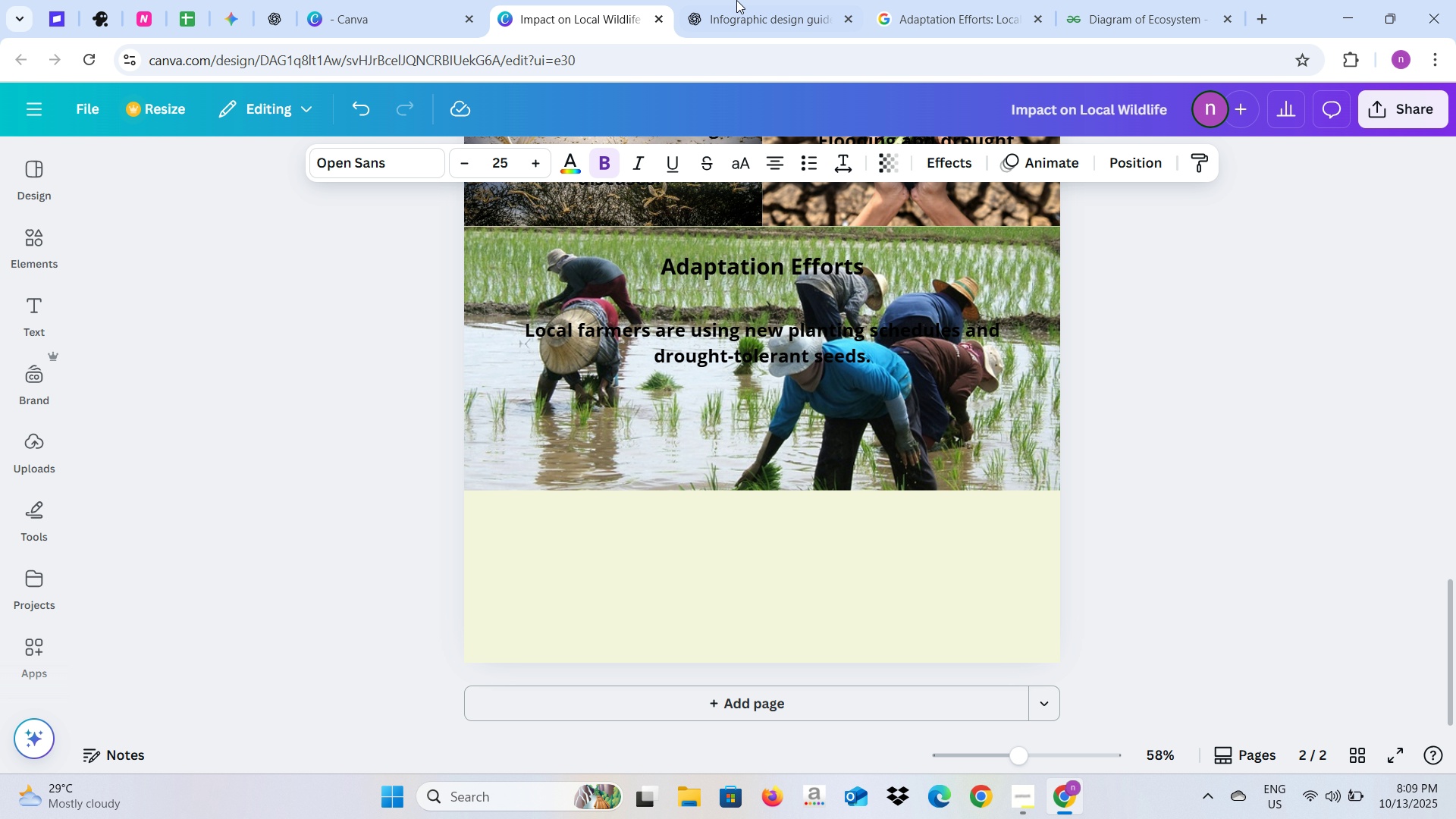 
left_click([736, 0])
 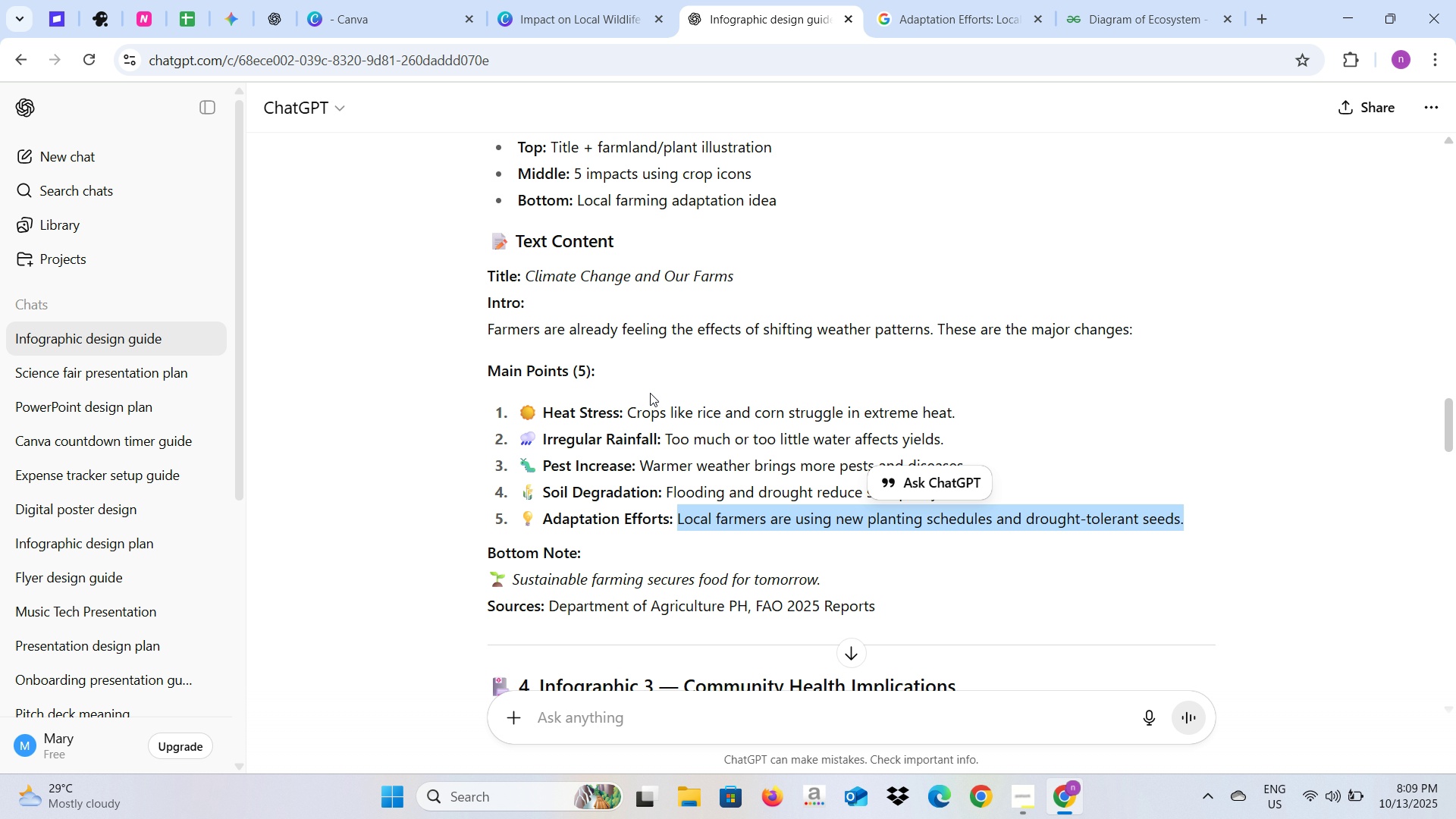 
scroll: coordinate [651, 441], scroll_direction: down, amount: 2.0
 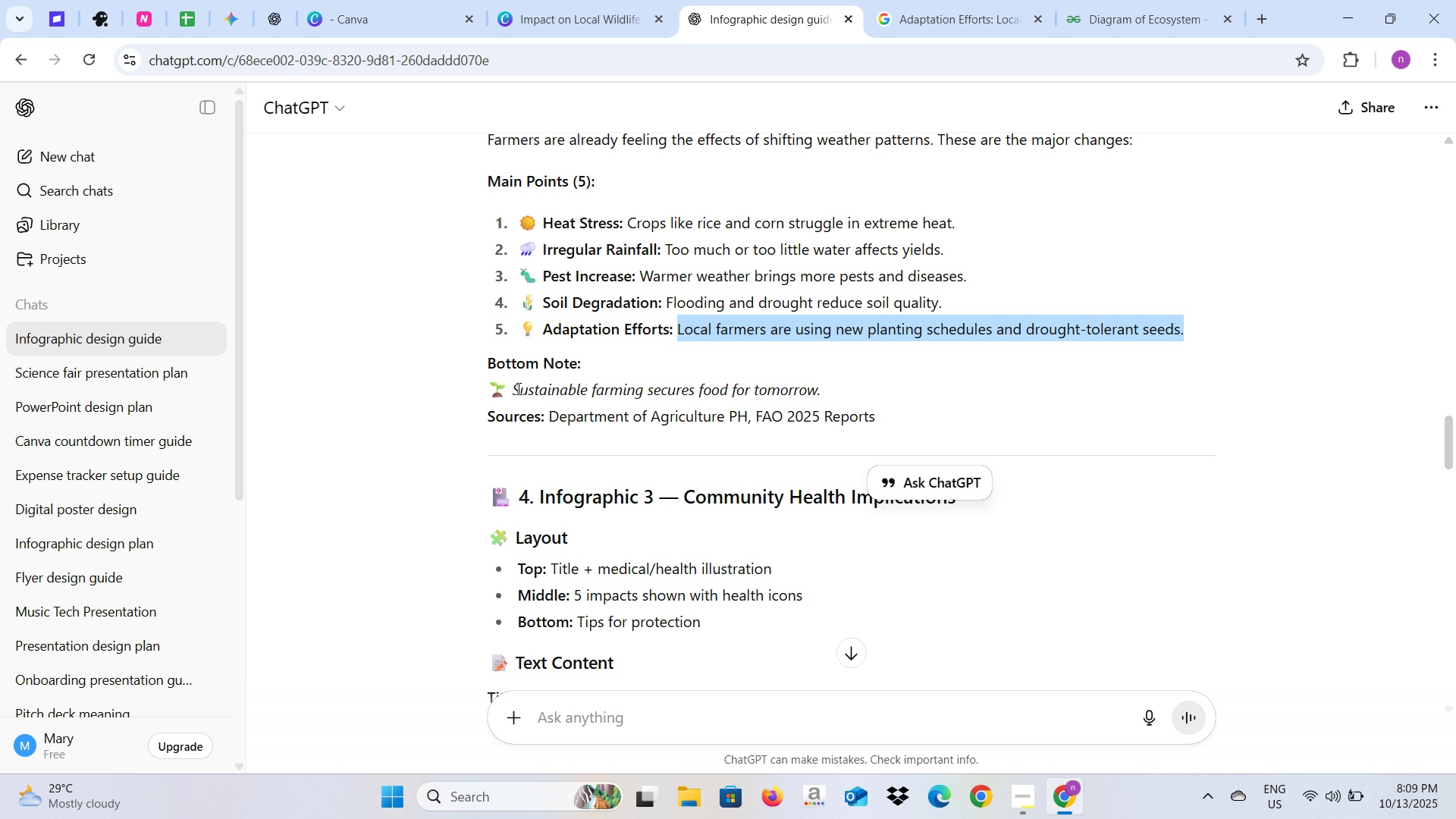 
left_click_drag(start_coordinate=[516, 389], to_coordinate=[825, 394])
 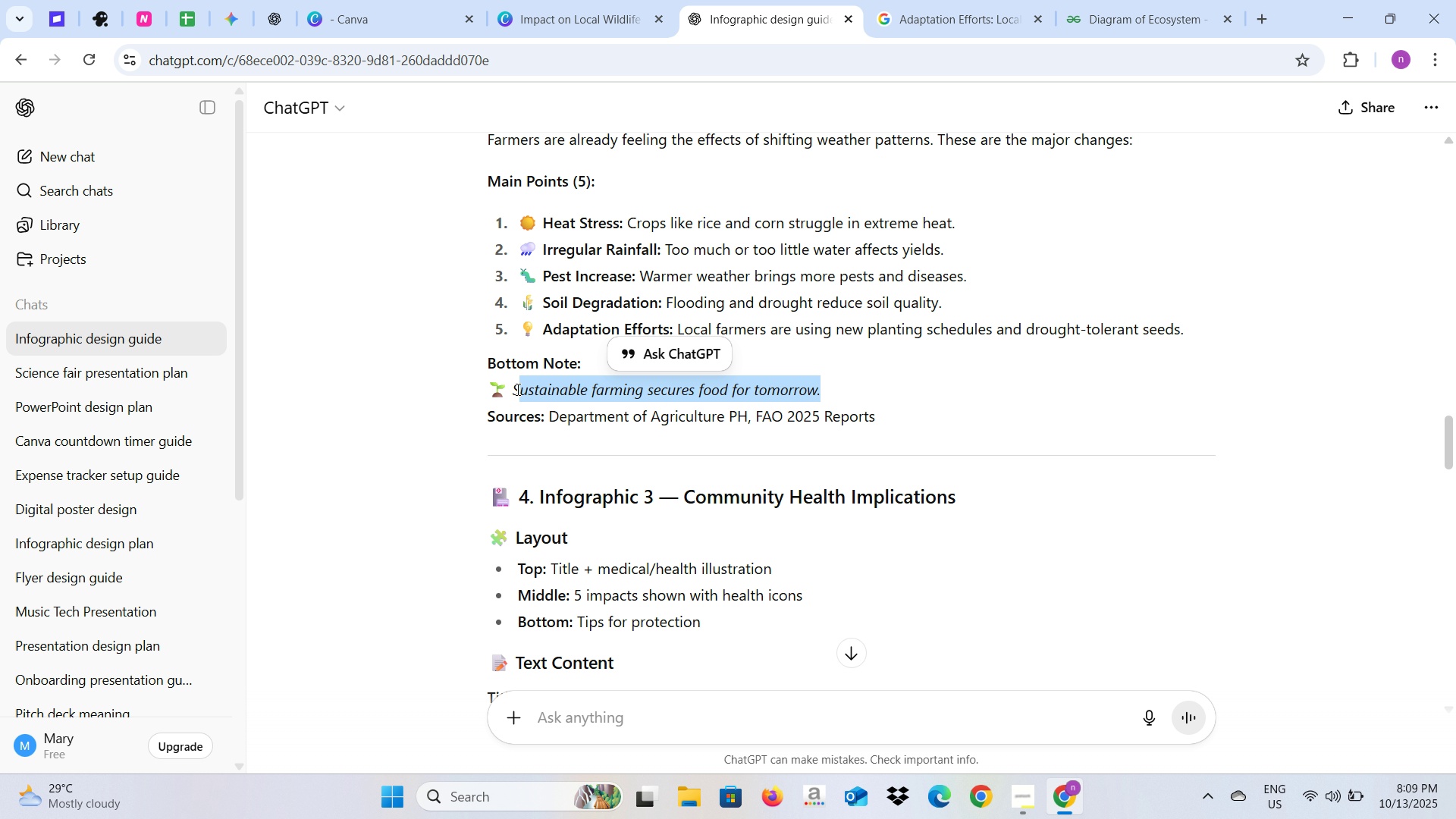 
left_click([516, 389])
 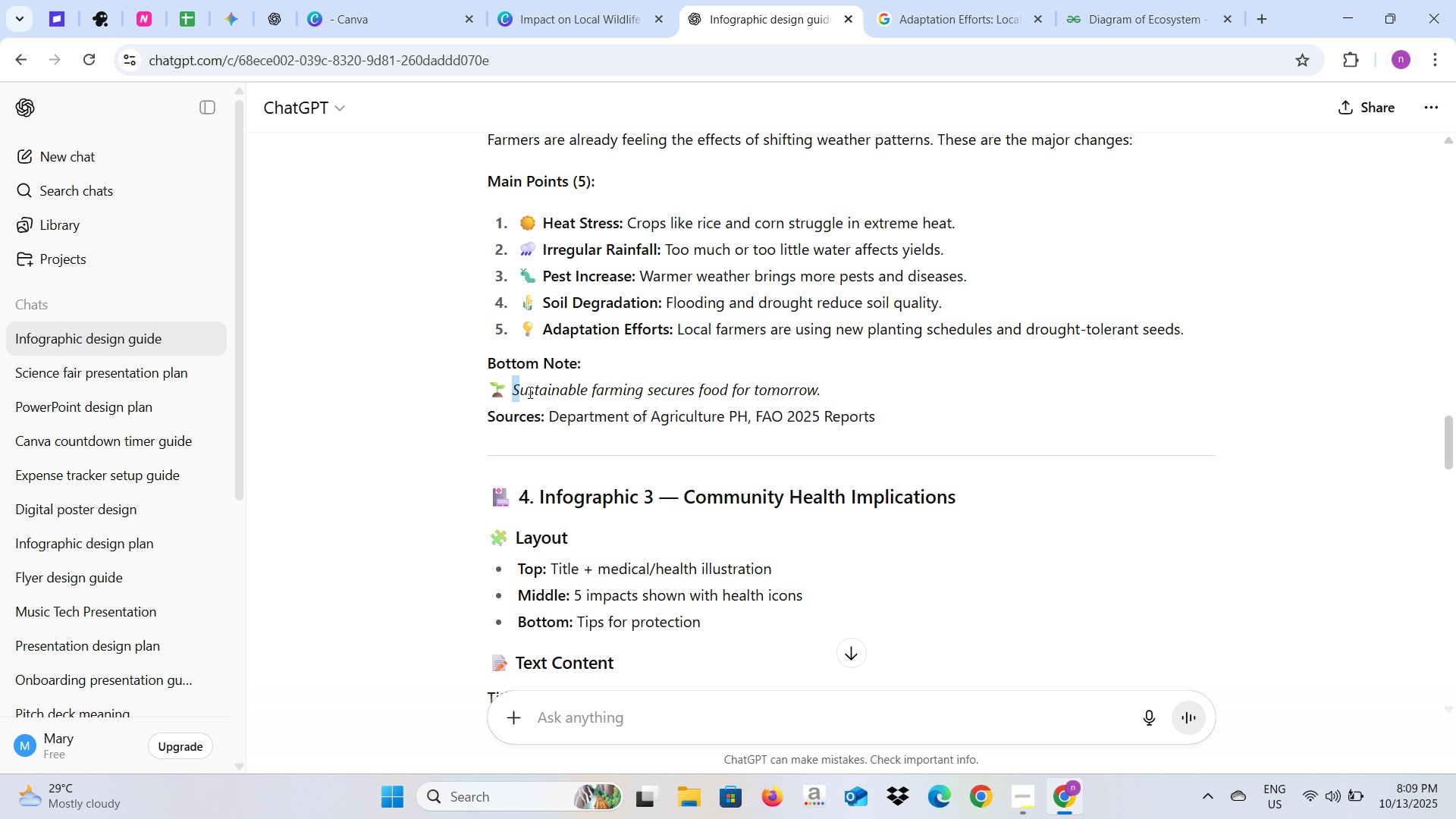 
left_click_drag(start_coordinate=[513, 391], to_coordinate=[836, 391])
 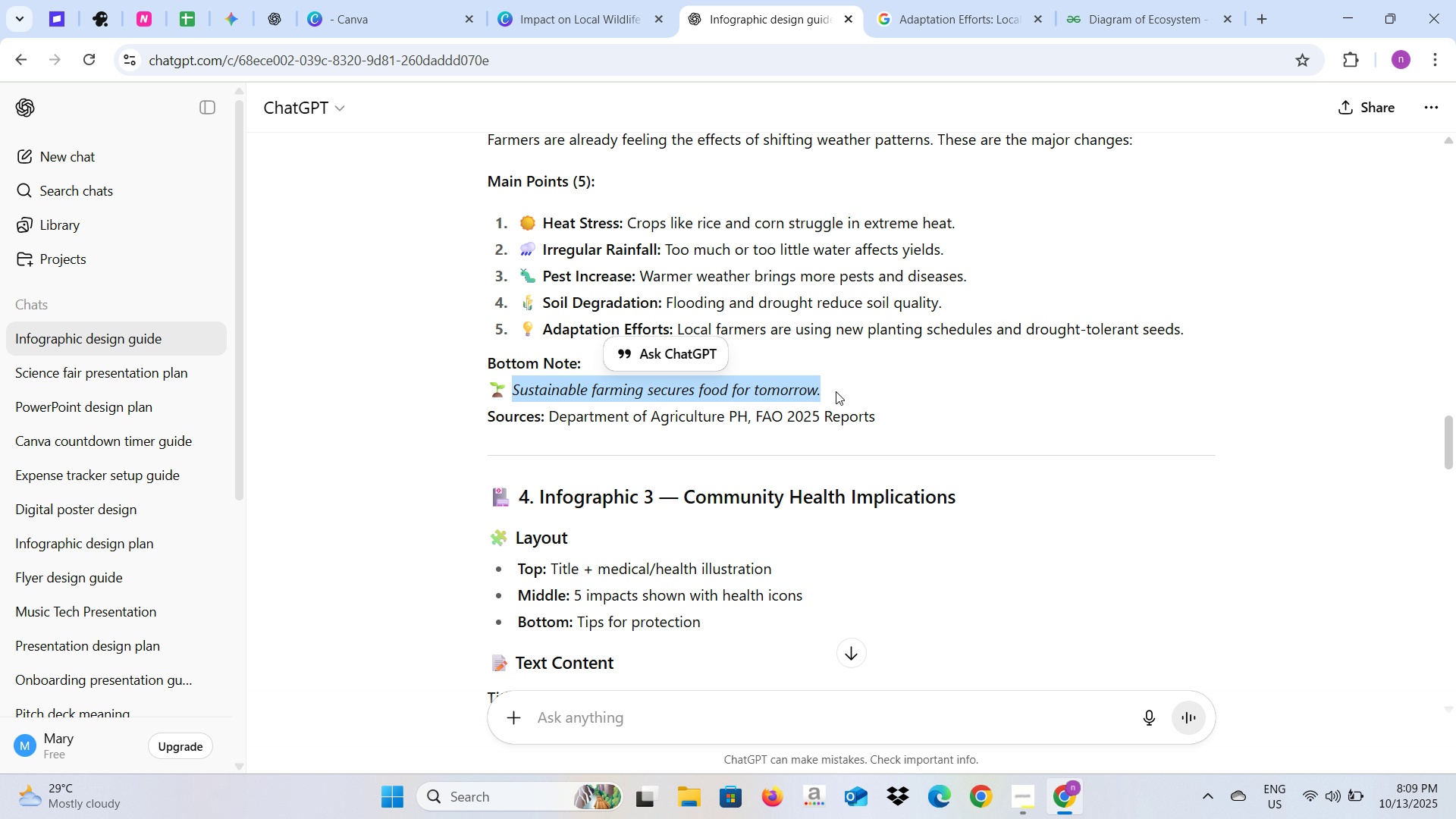 
key(Control+C)
 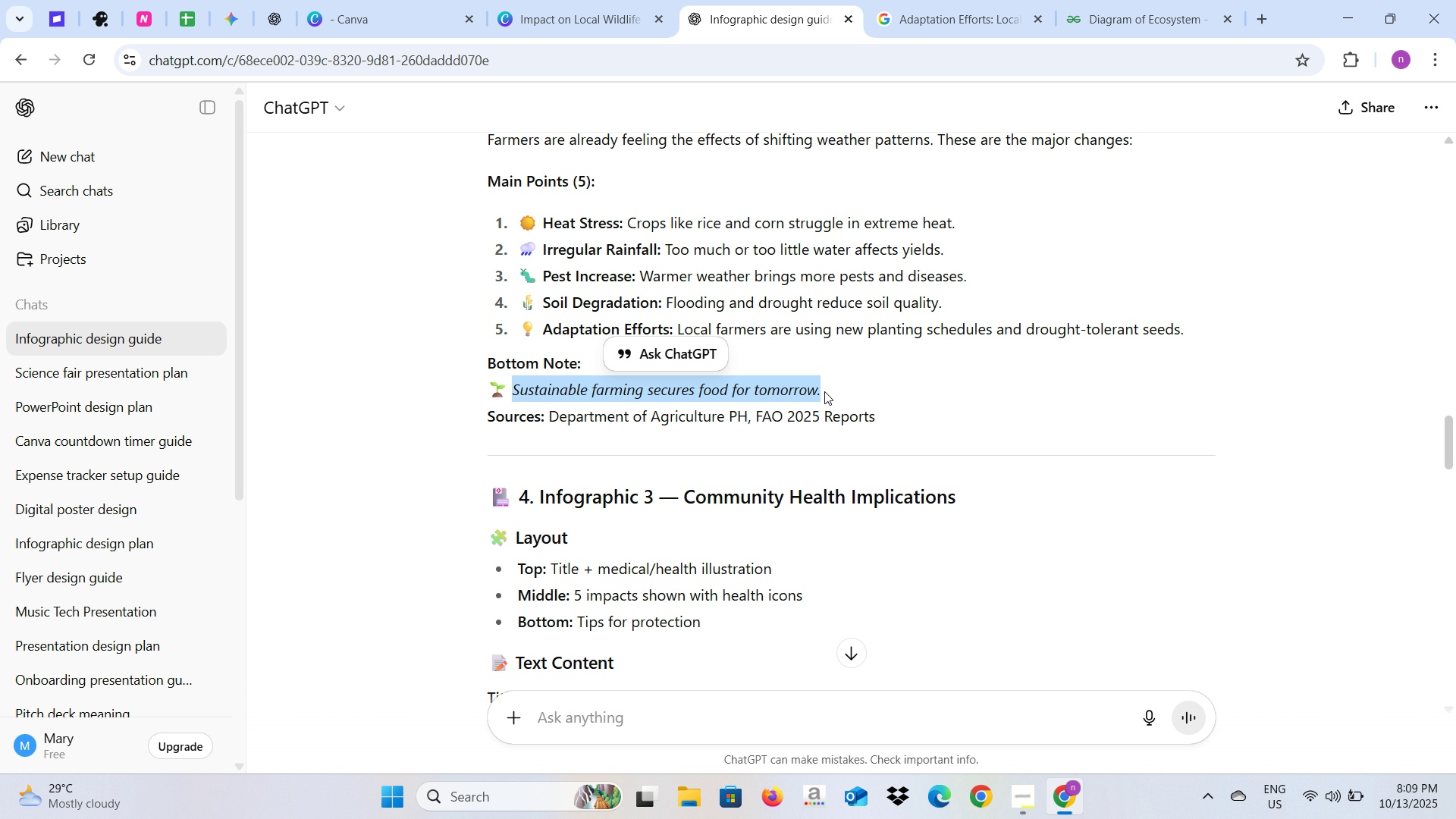 
key(Control+C)
 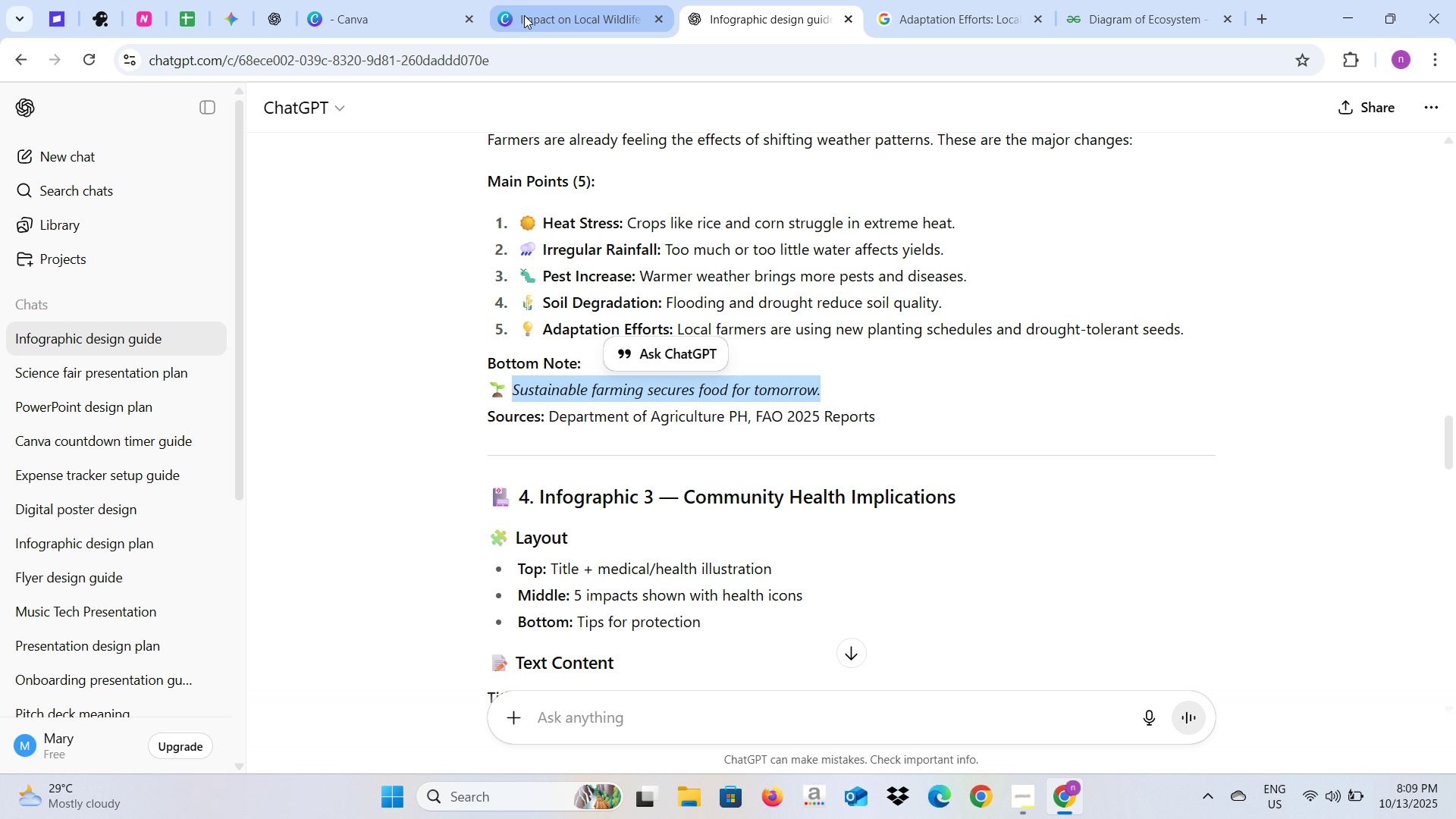 
left_click([524, 15])
 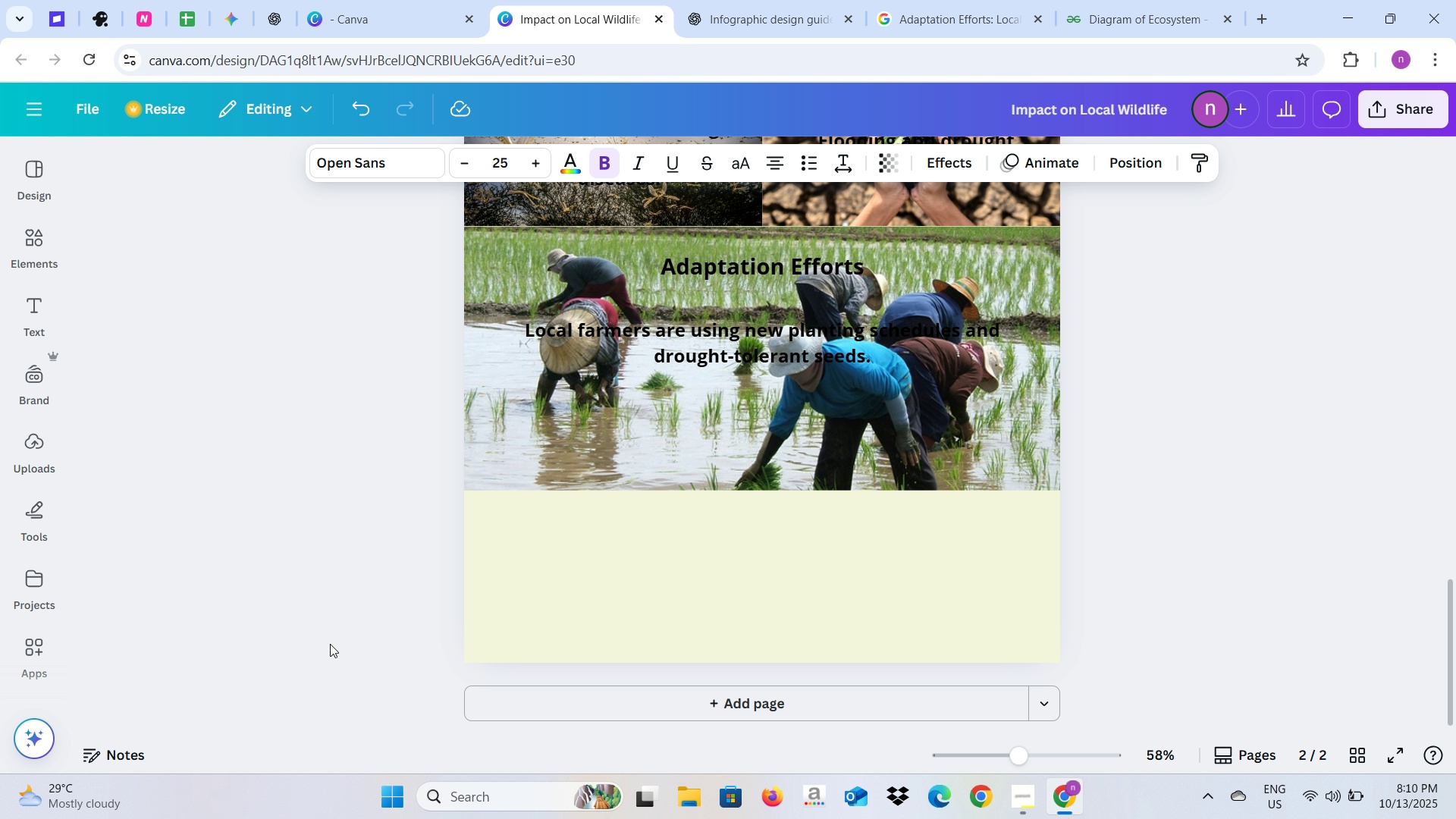 
left_click([330, 644])
 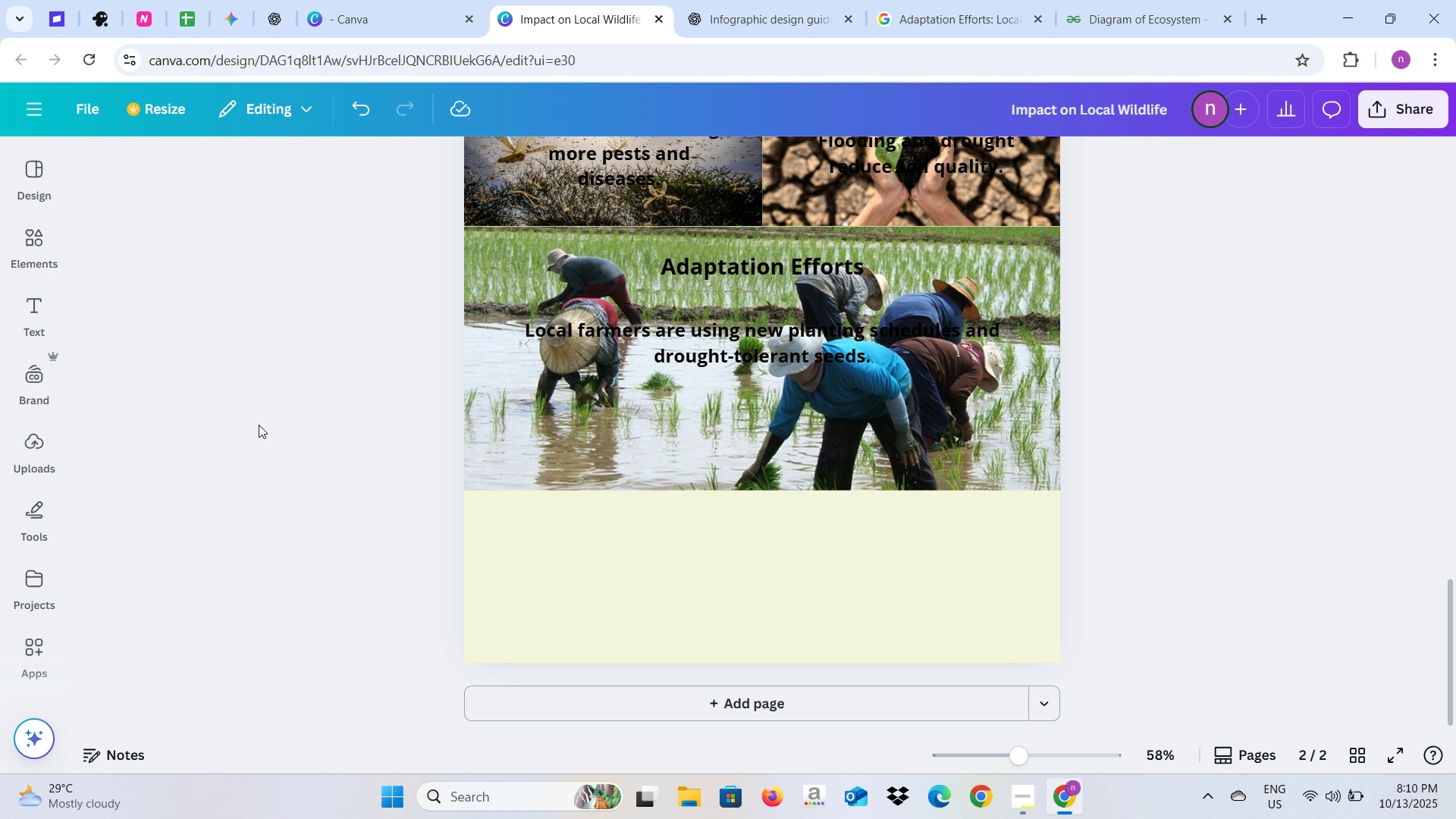 
hold_key(key=ControlLeft, duration=0.73)
 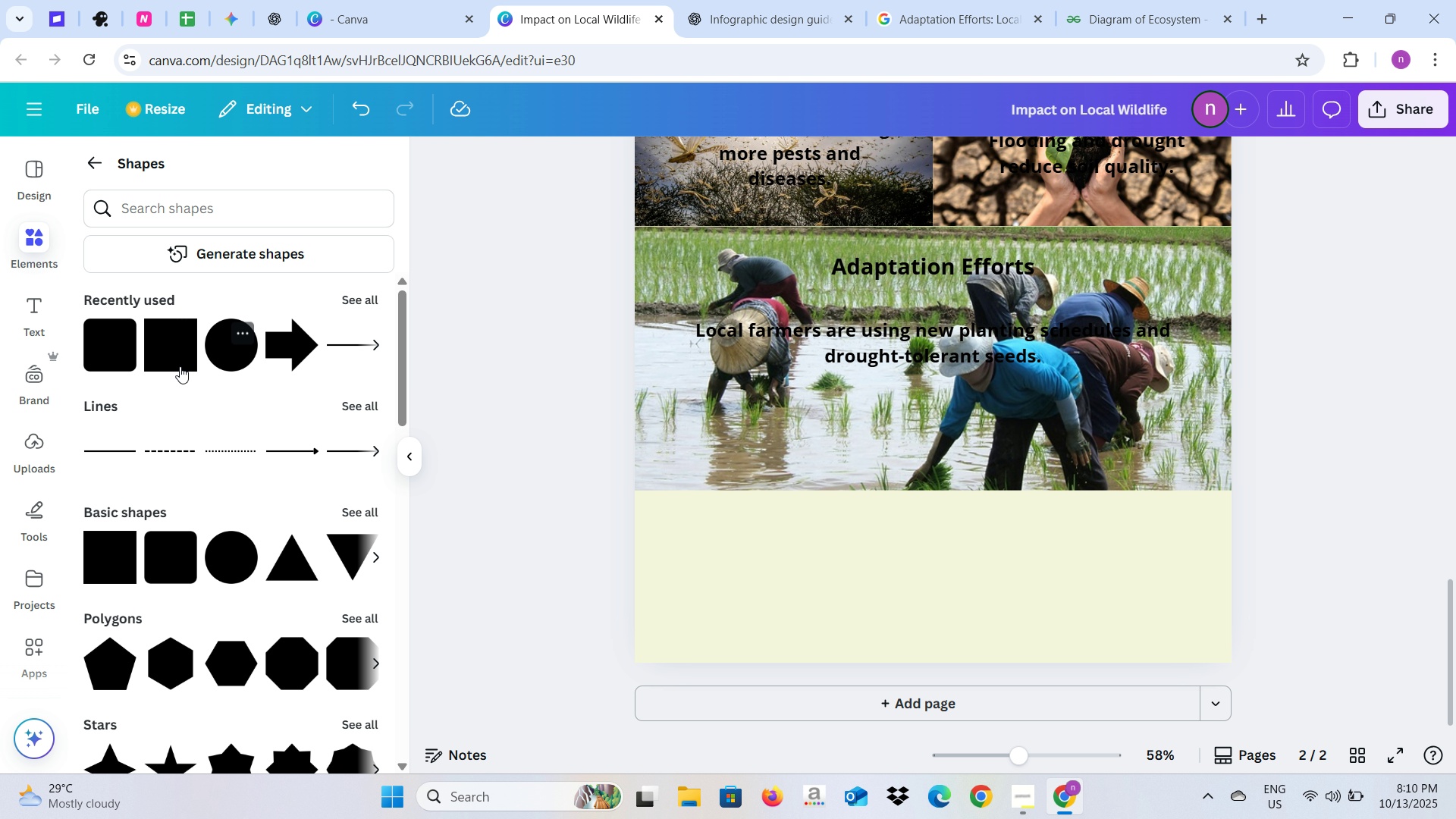 
left_click([103, 364])
 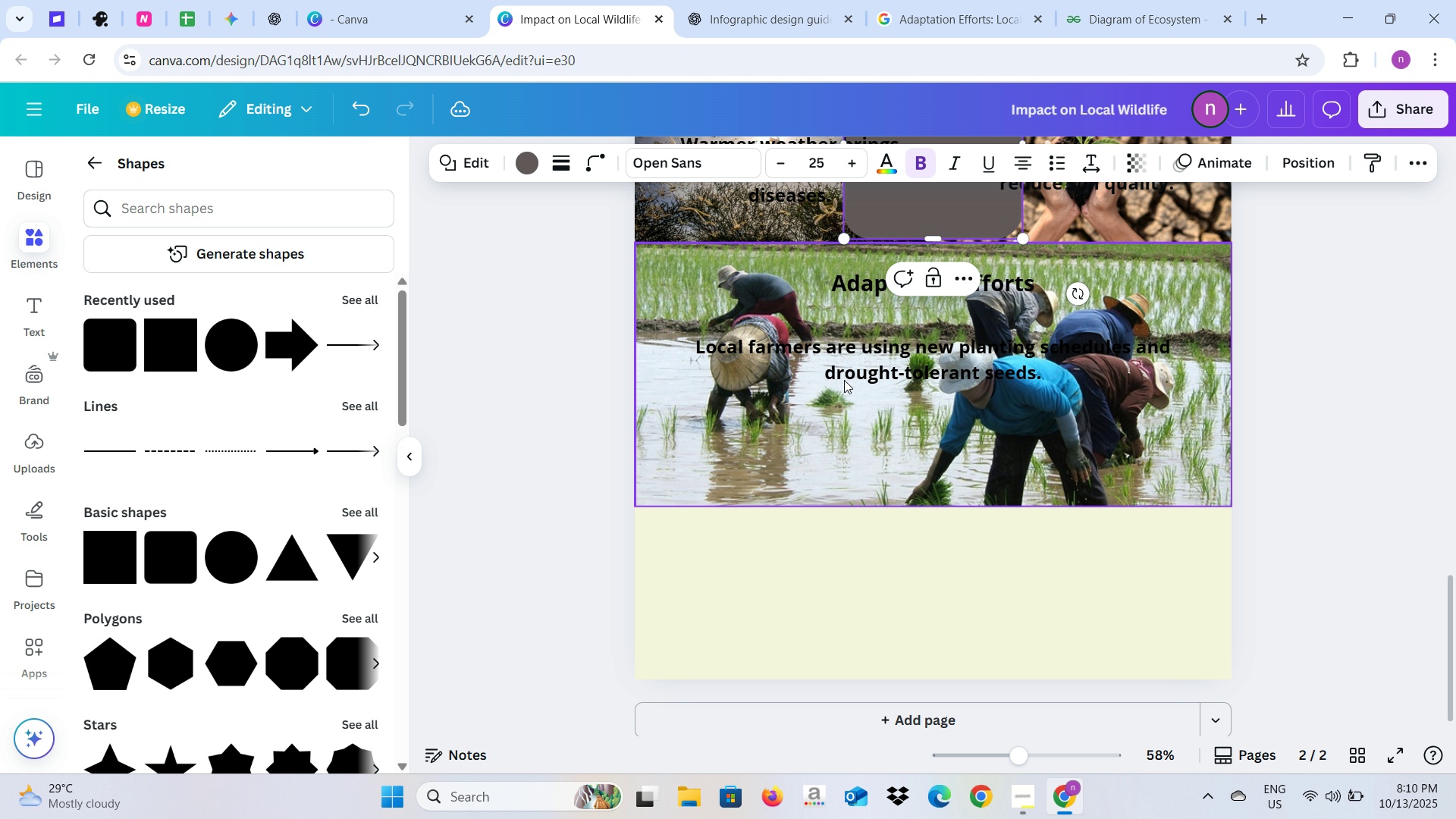 
left_click_drag(start_coordinate=[914, 214], to_coordinate=[881, 642])
 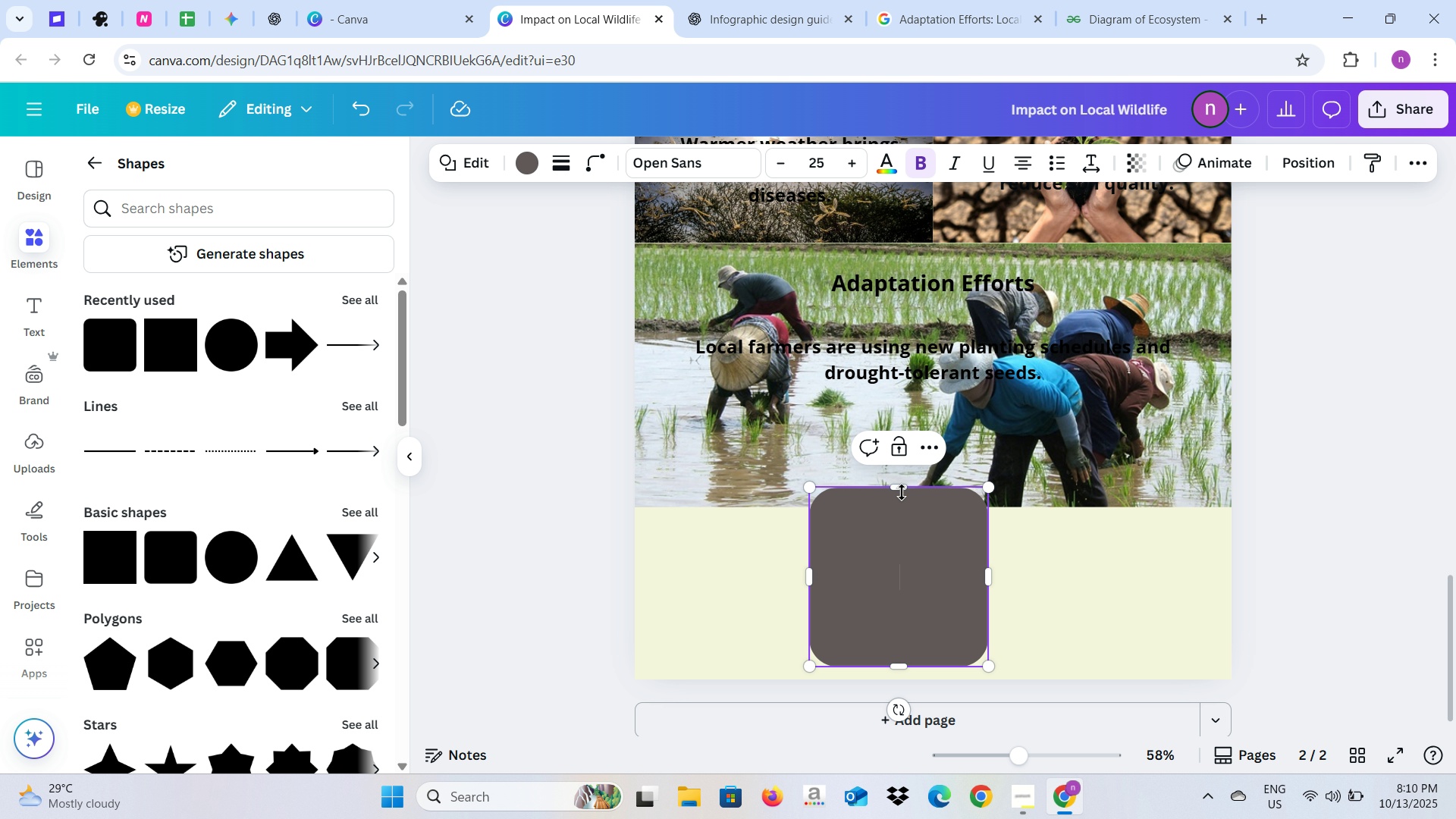 
left_click_drag(start_coordinate=[902, 489], to_coordinate=[905, 569])
 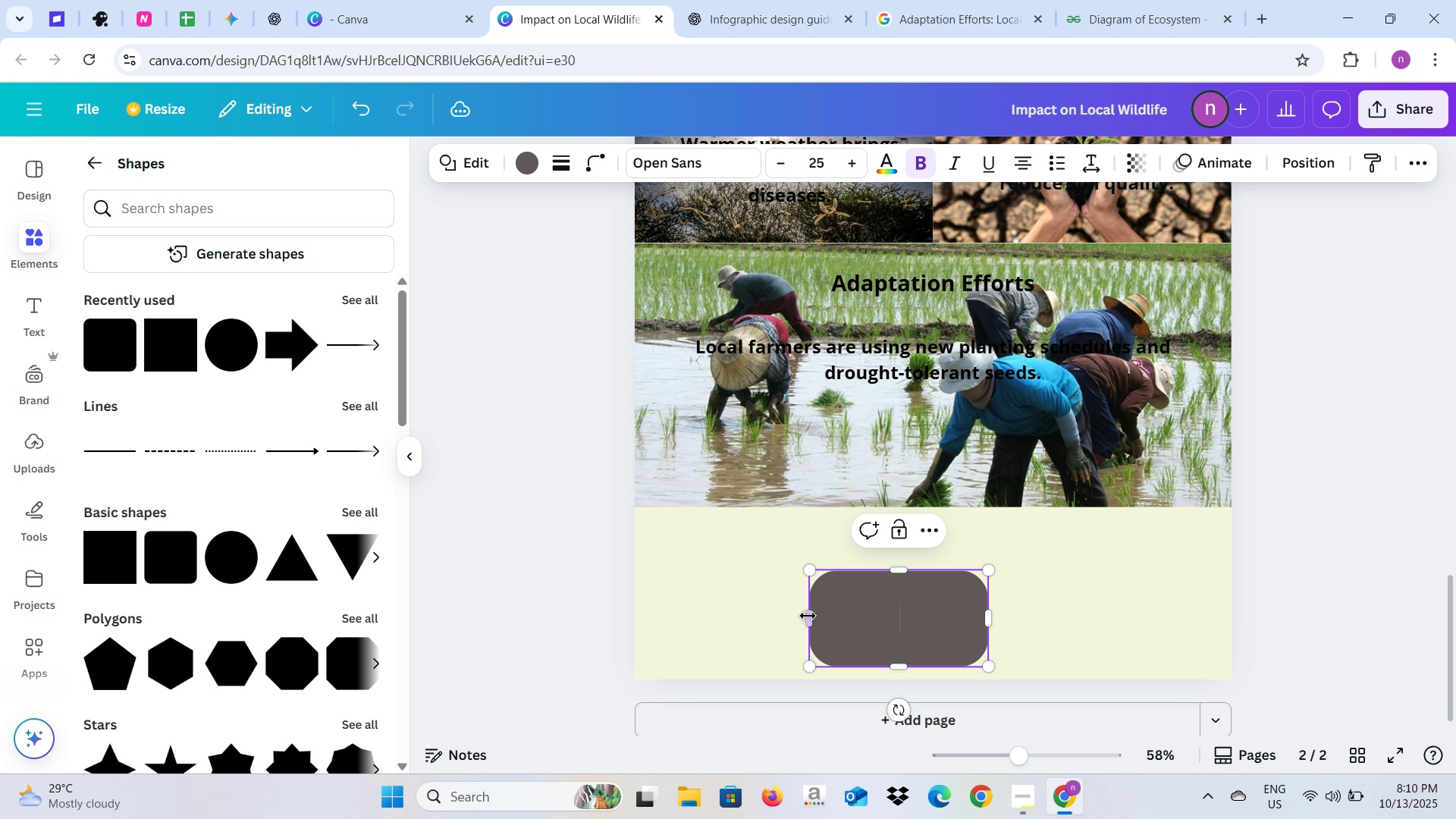 
left_click_drag(start_coordinate=[807, 616], to_coordinate=[749, 608])
 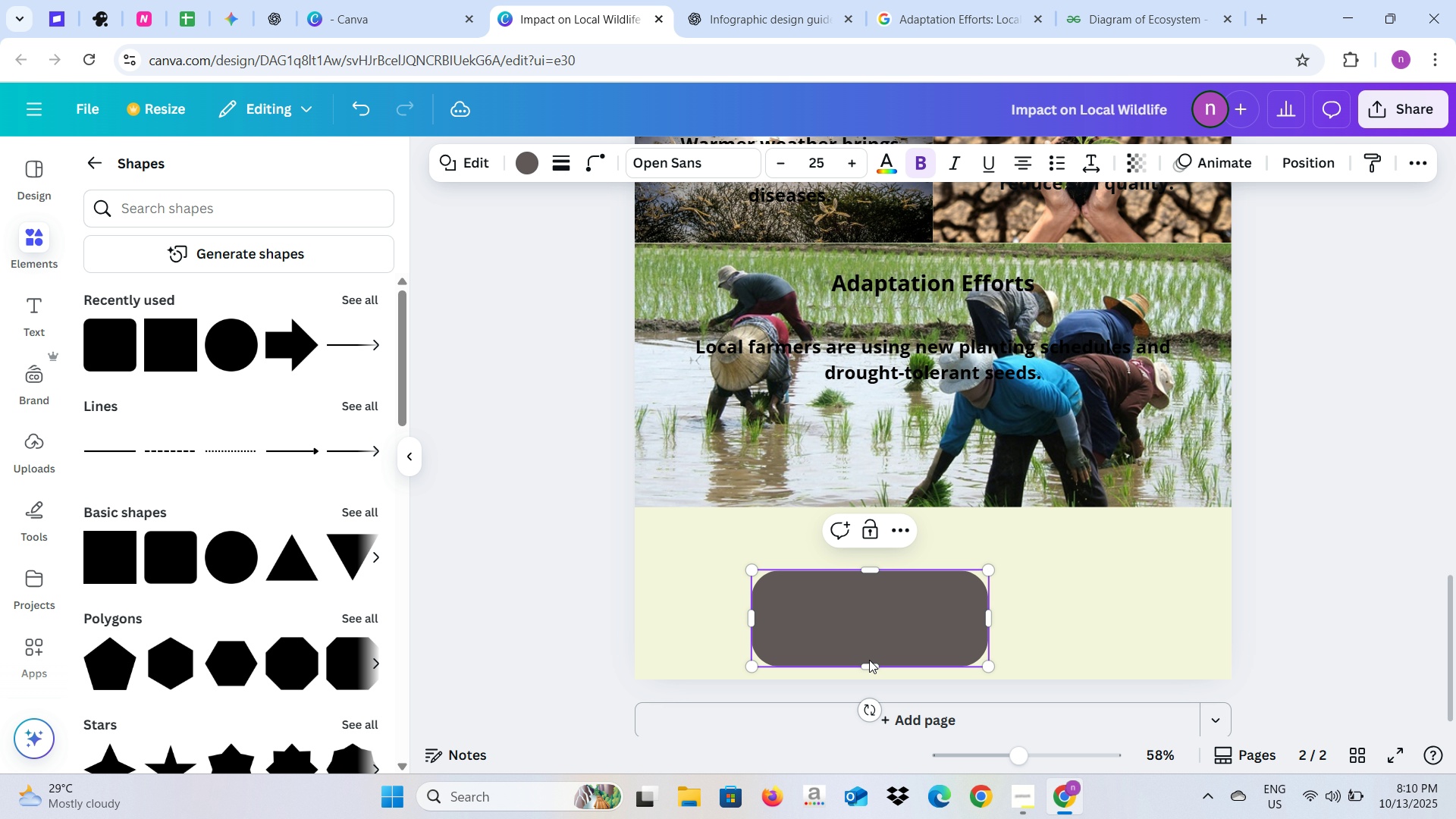 
left_click_drag(start_coordinate=[869, 661], to_coordinate=[866, 634])
 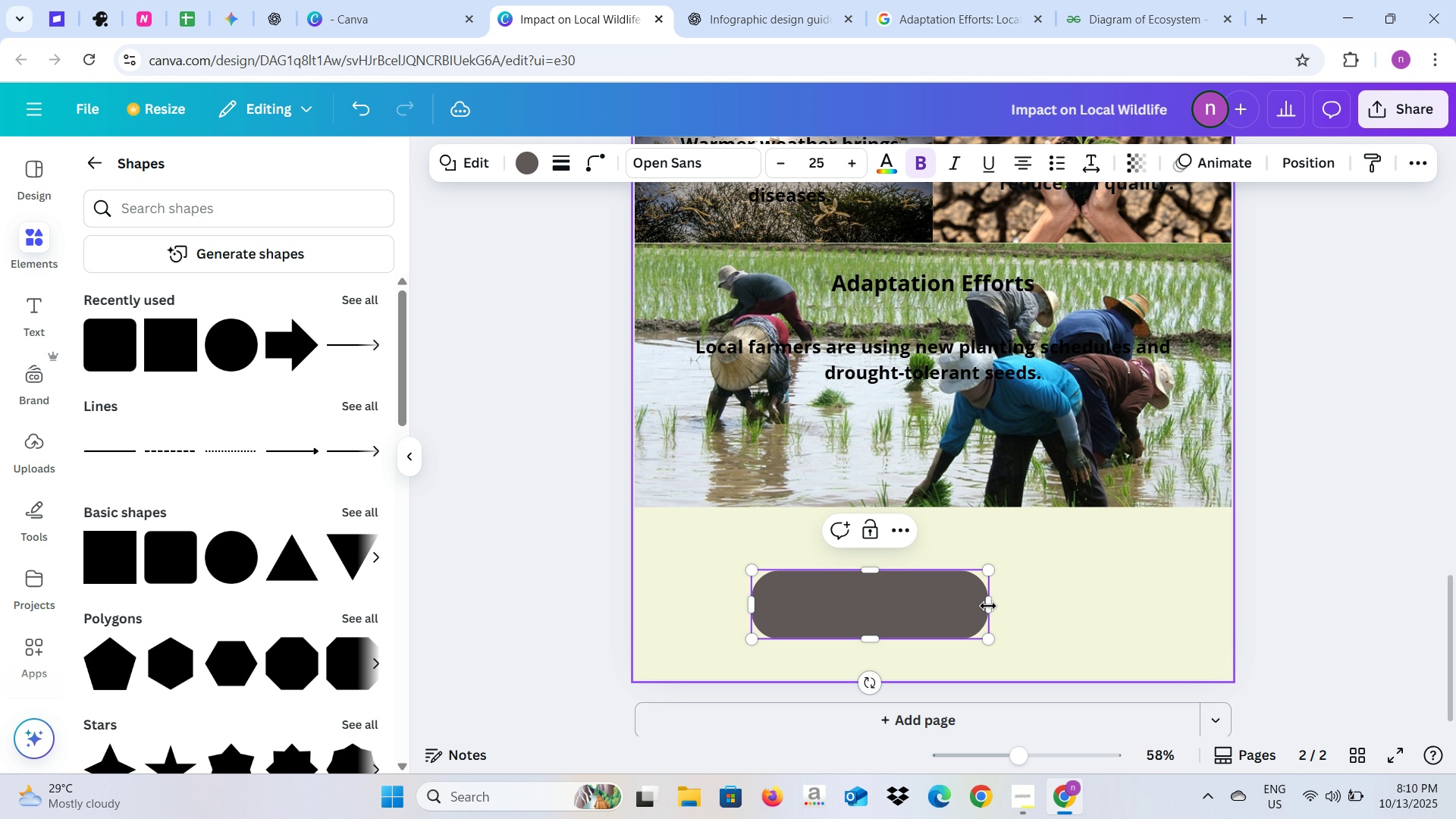 
left_click_drag(start_coordinate=[987, 606], to_coordinate=[1056, 607])
 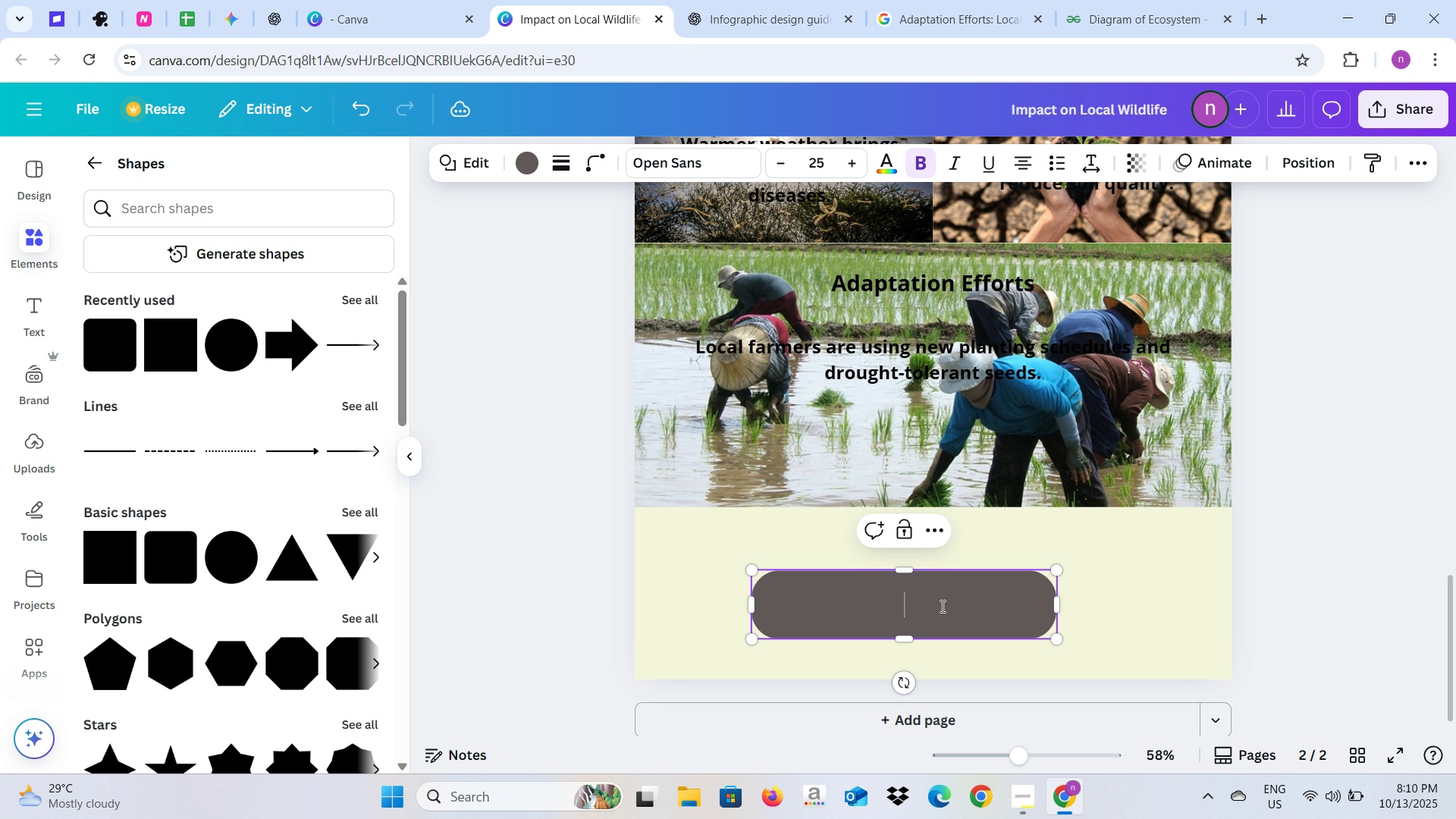 
key(Control+V)
 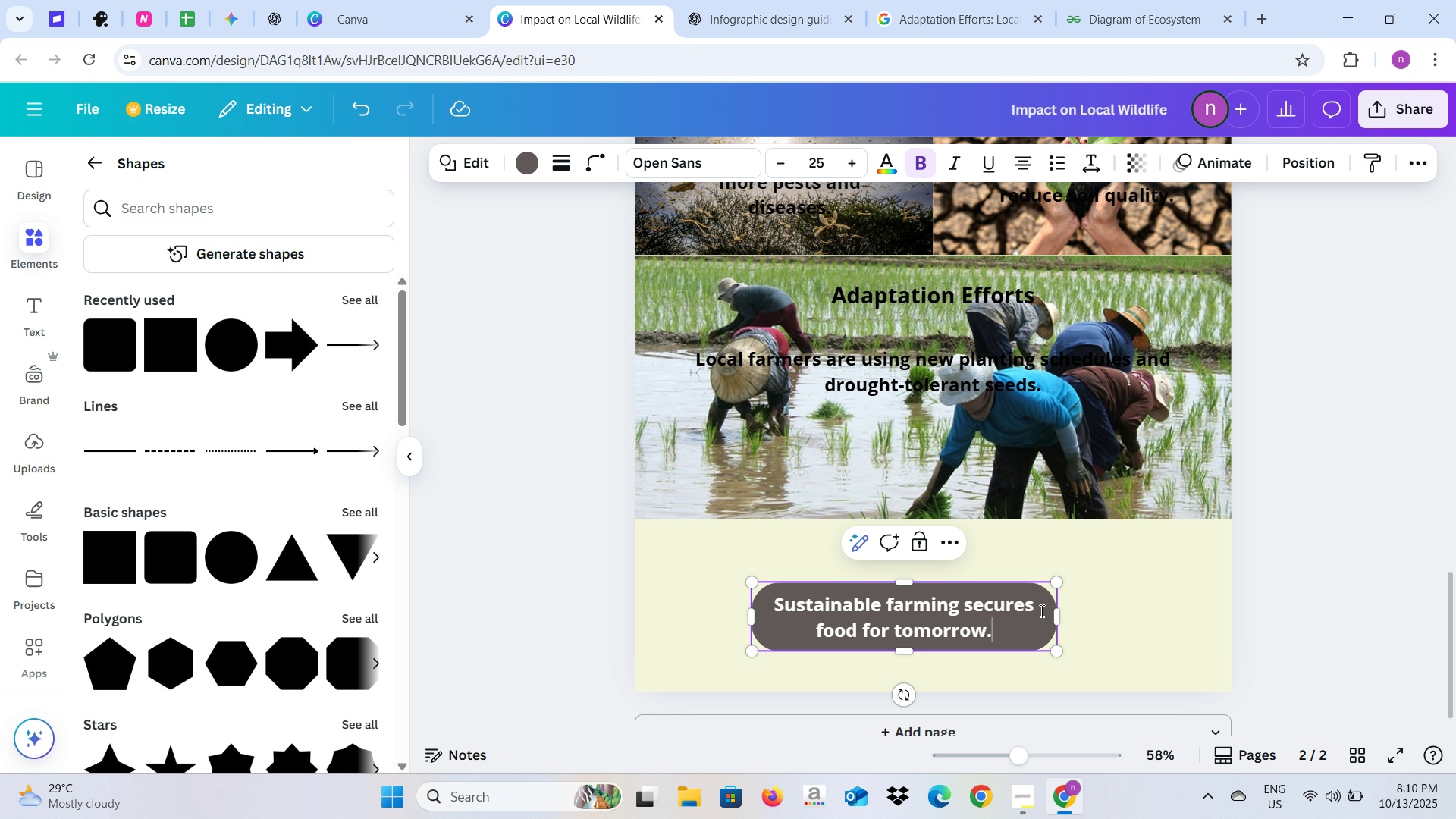 
left_click_drag(start_coordinate=[1059, 619], to_coordinate=[1167, 616])
 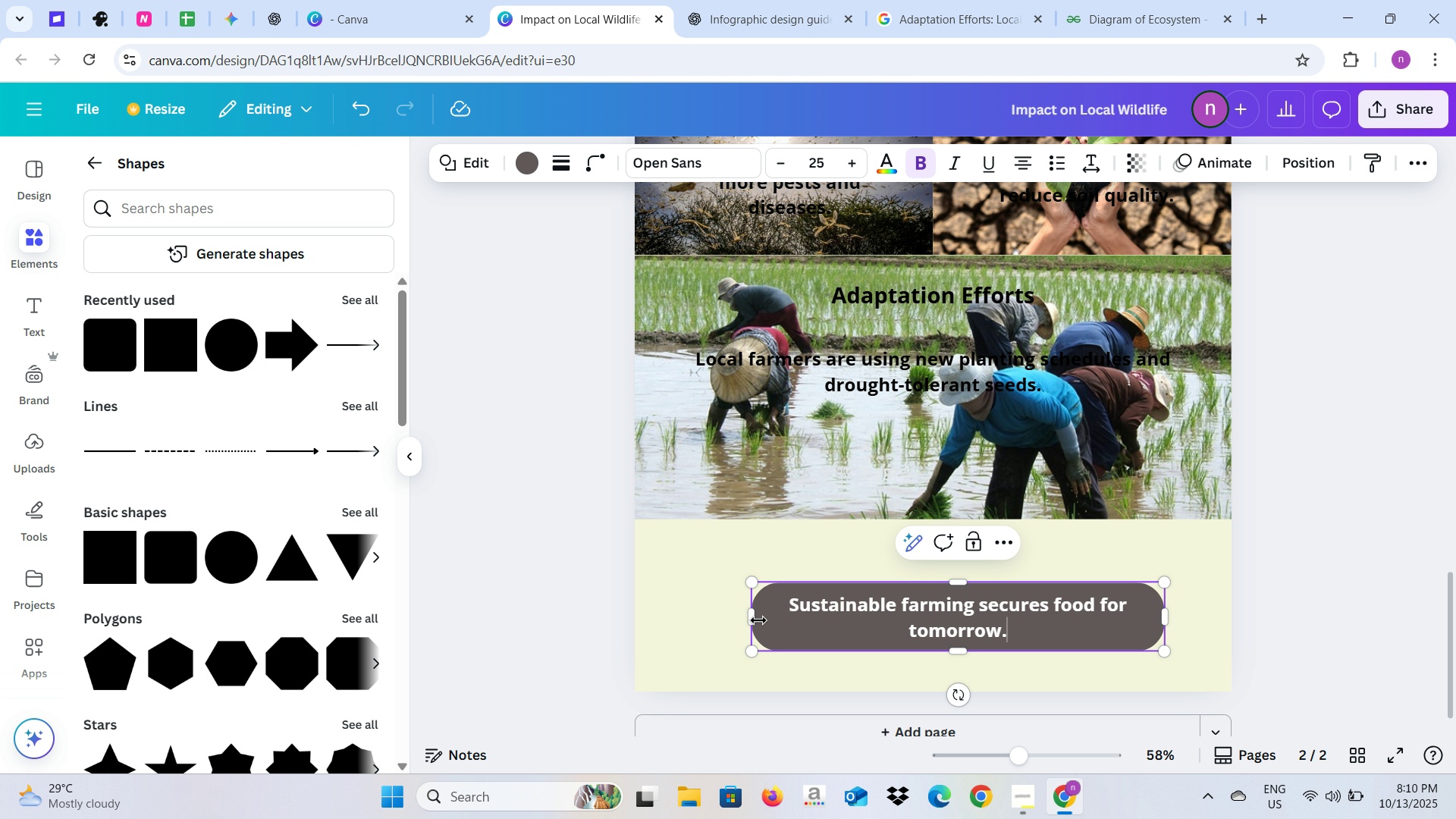 
left_click_drag(start_coordinate=[755, 620], to_coordinate=[708, 620])
 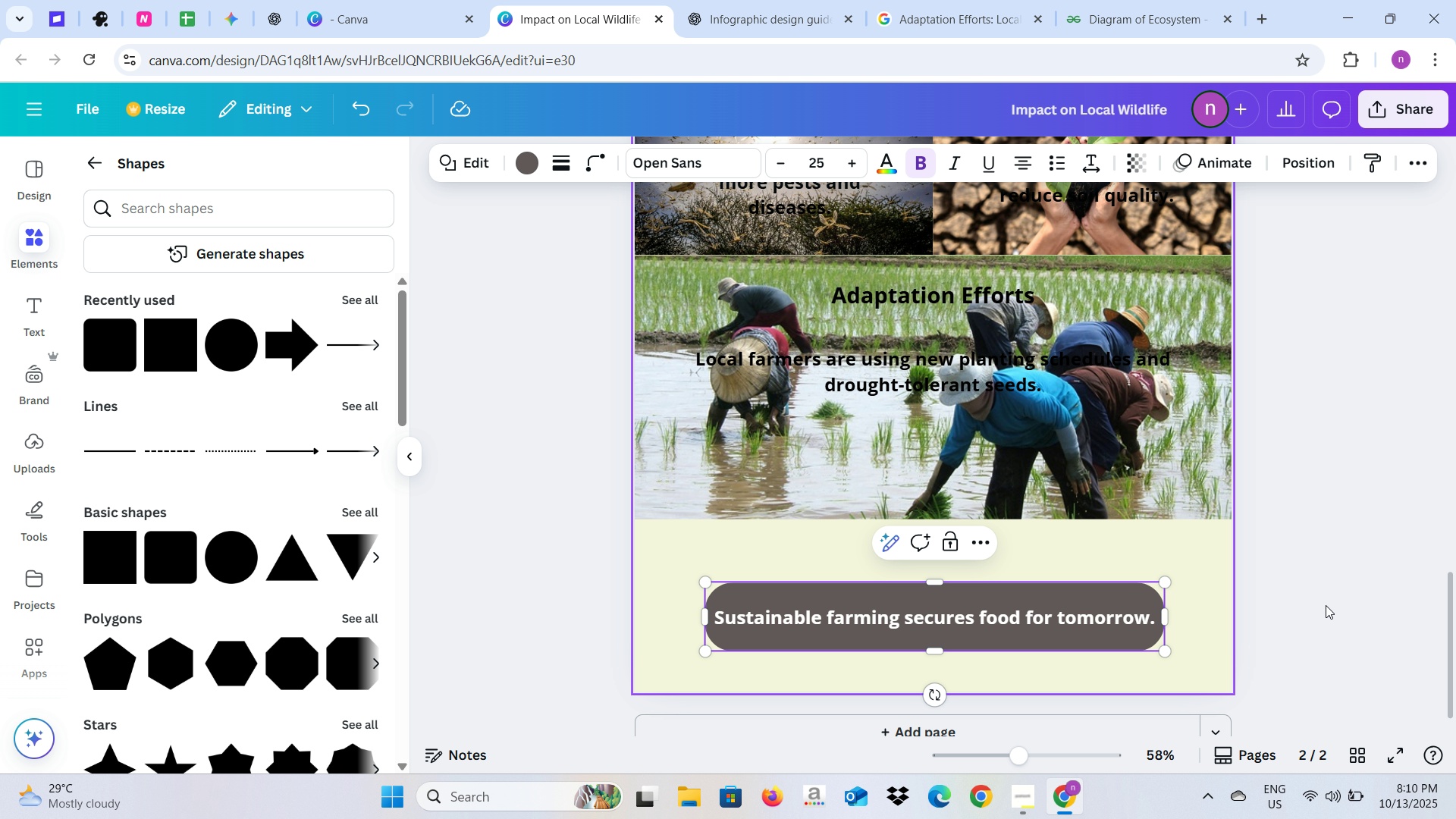 
left_click([1326, 605])
 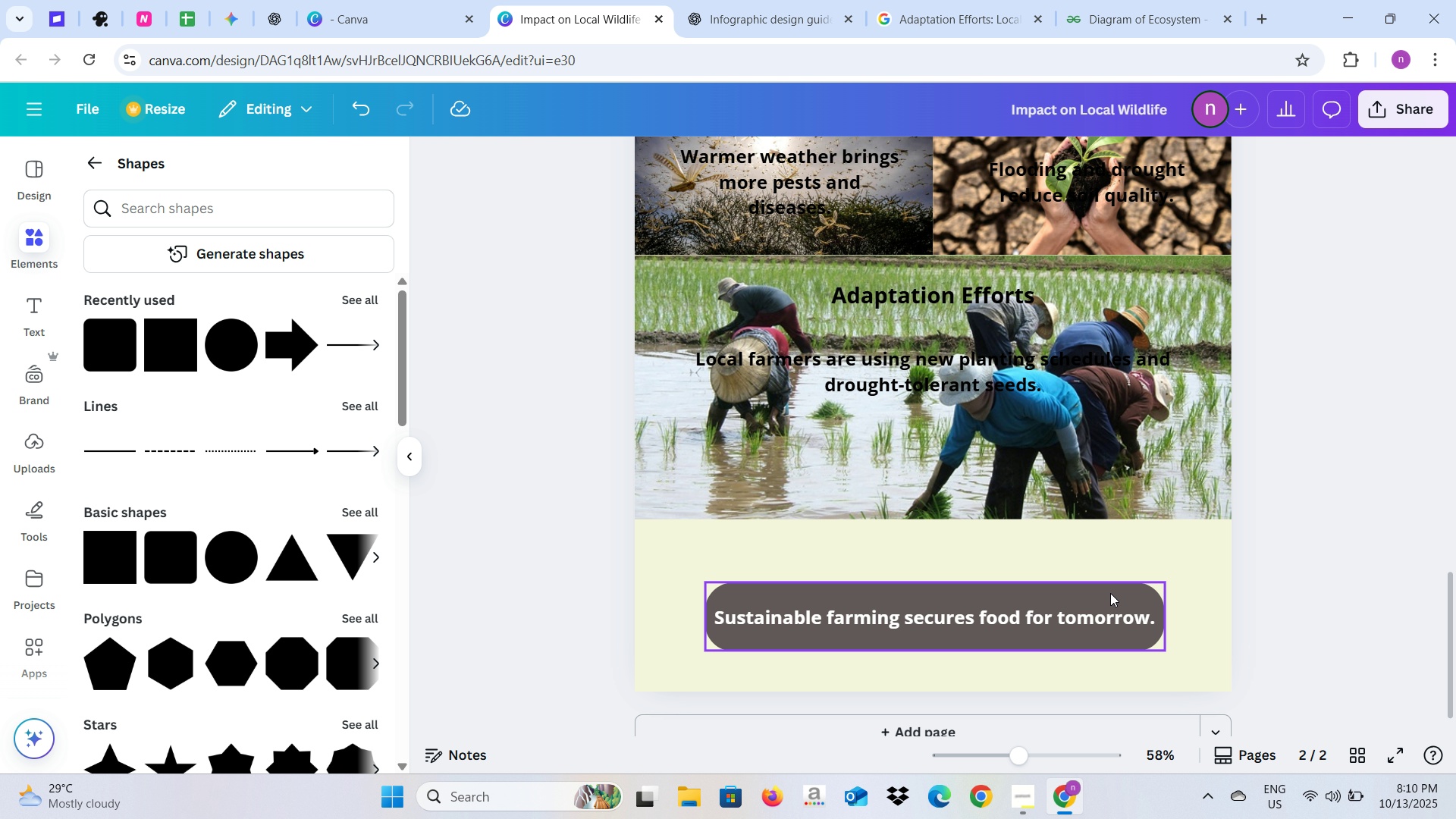 
left_click([1110, 593])
 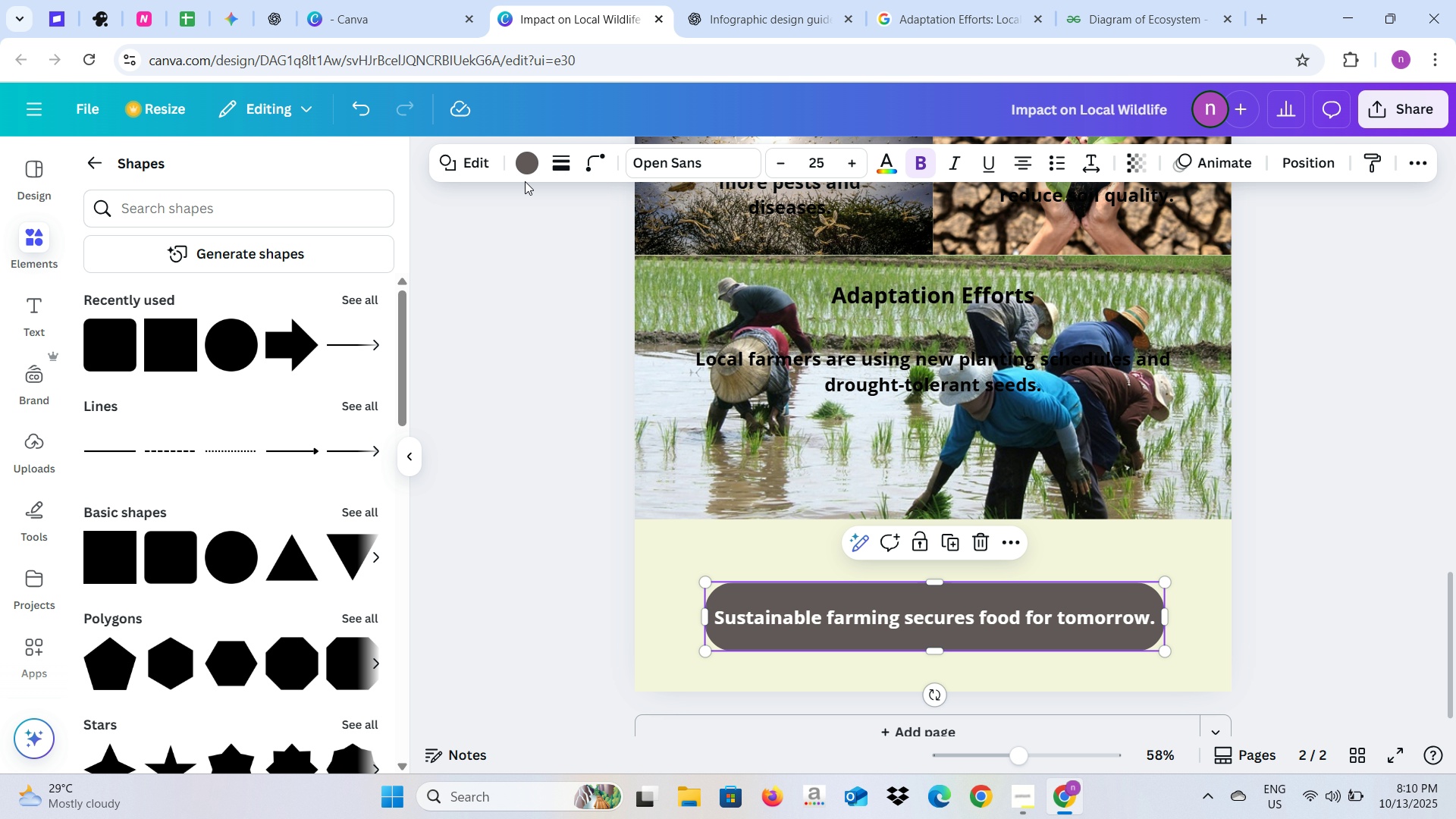 
left_click([522, 171])
 